 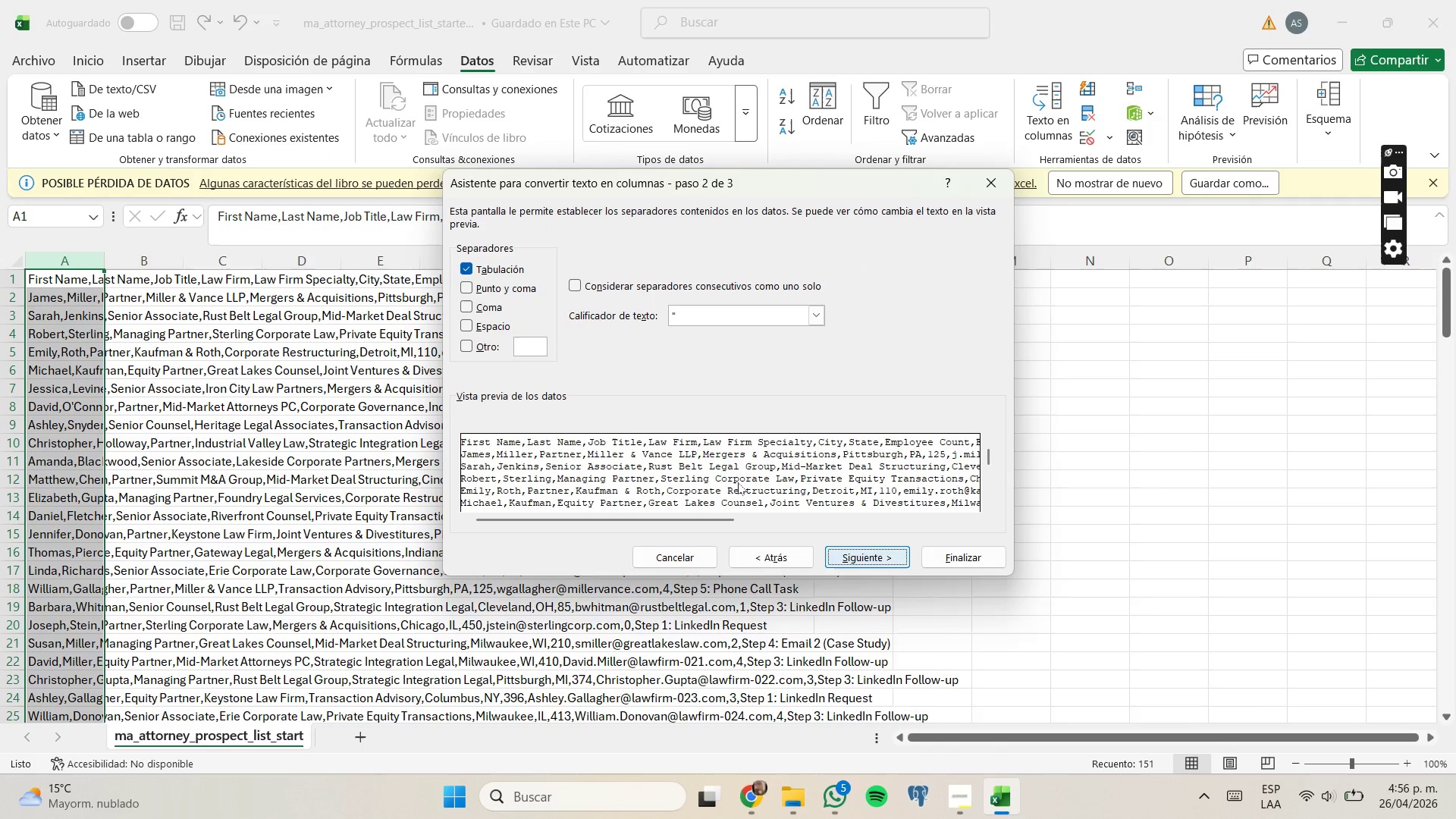 
left_click([494, 312])
 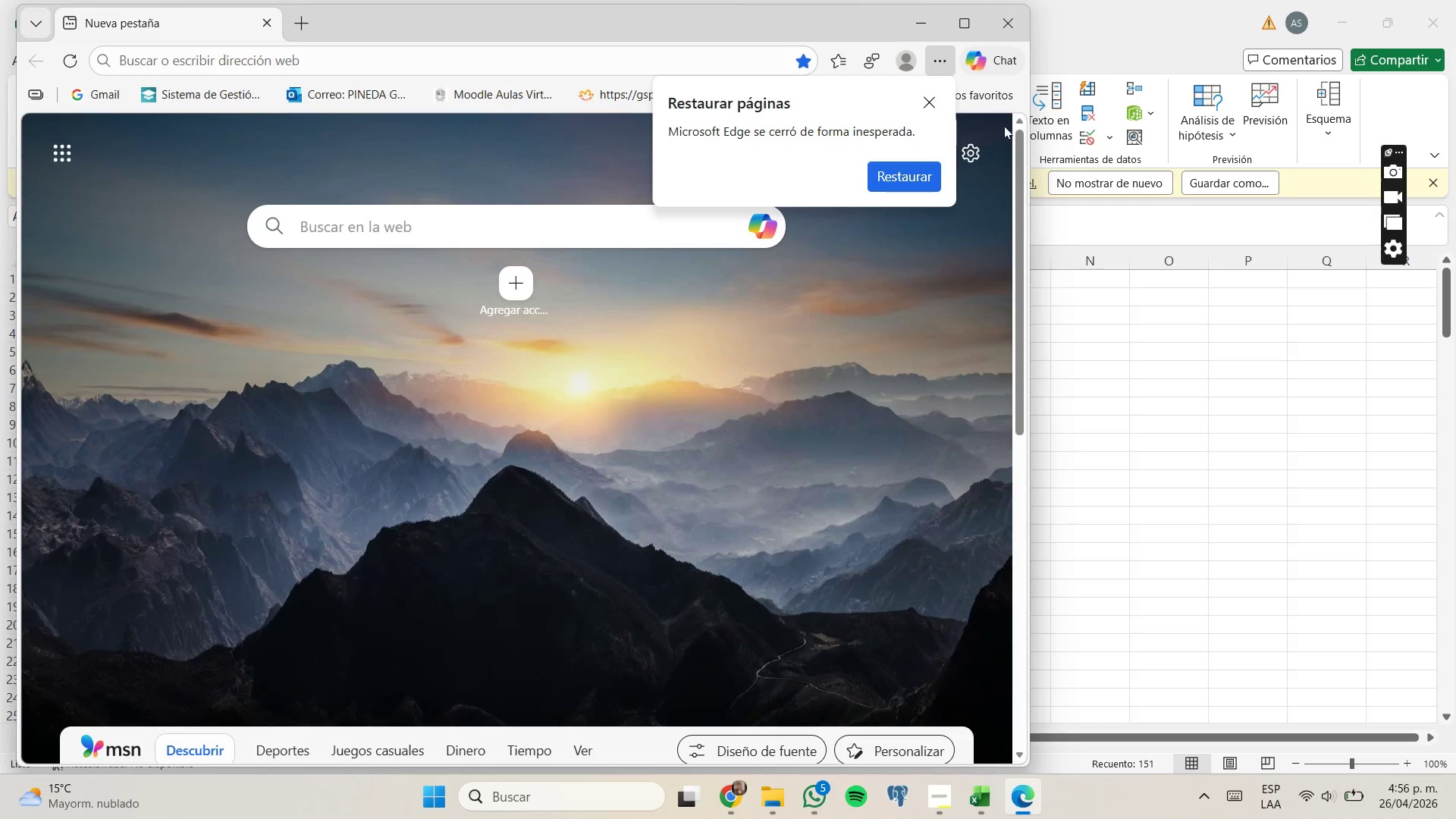 
left_click([1010, 35])
 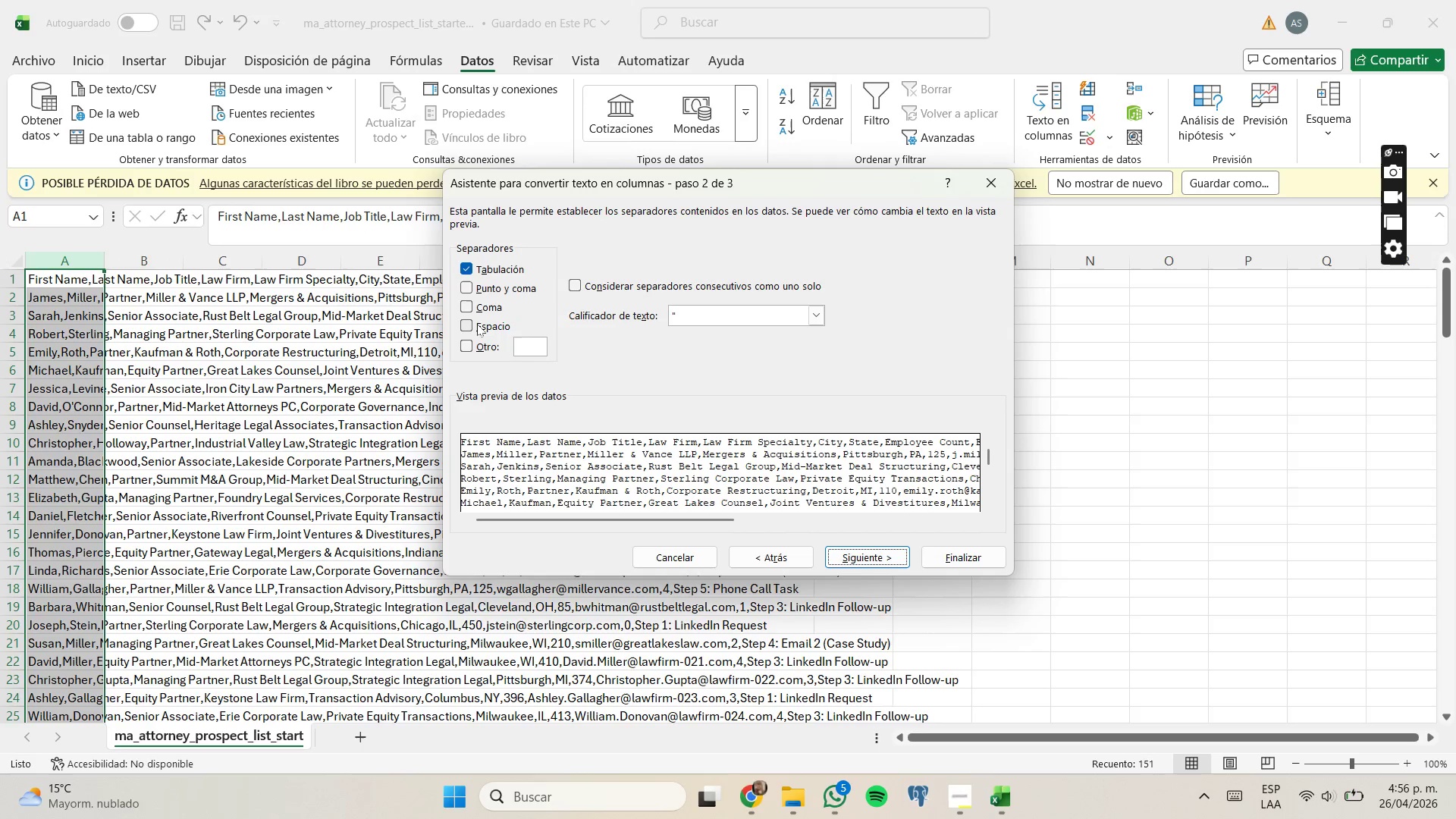 
left_click([478, 313])
 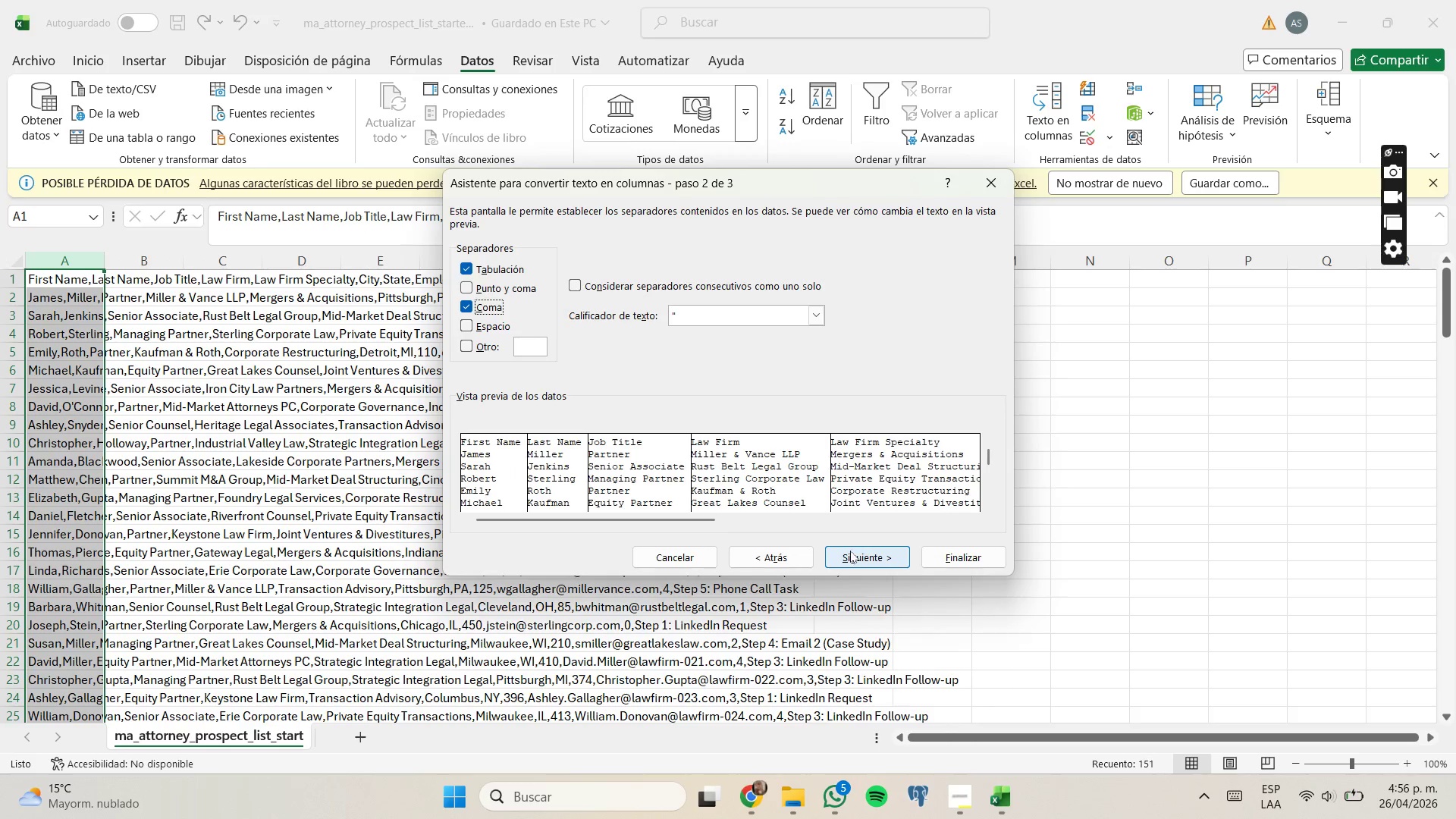 
left_click([850, 551])
 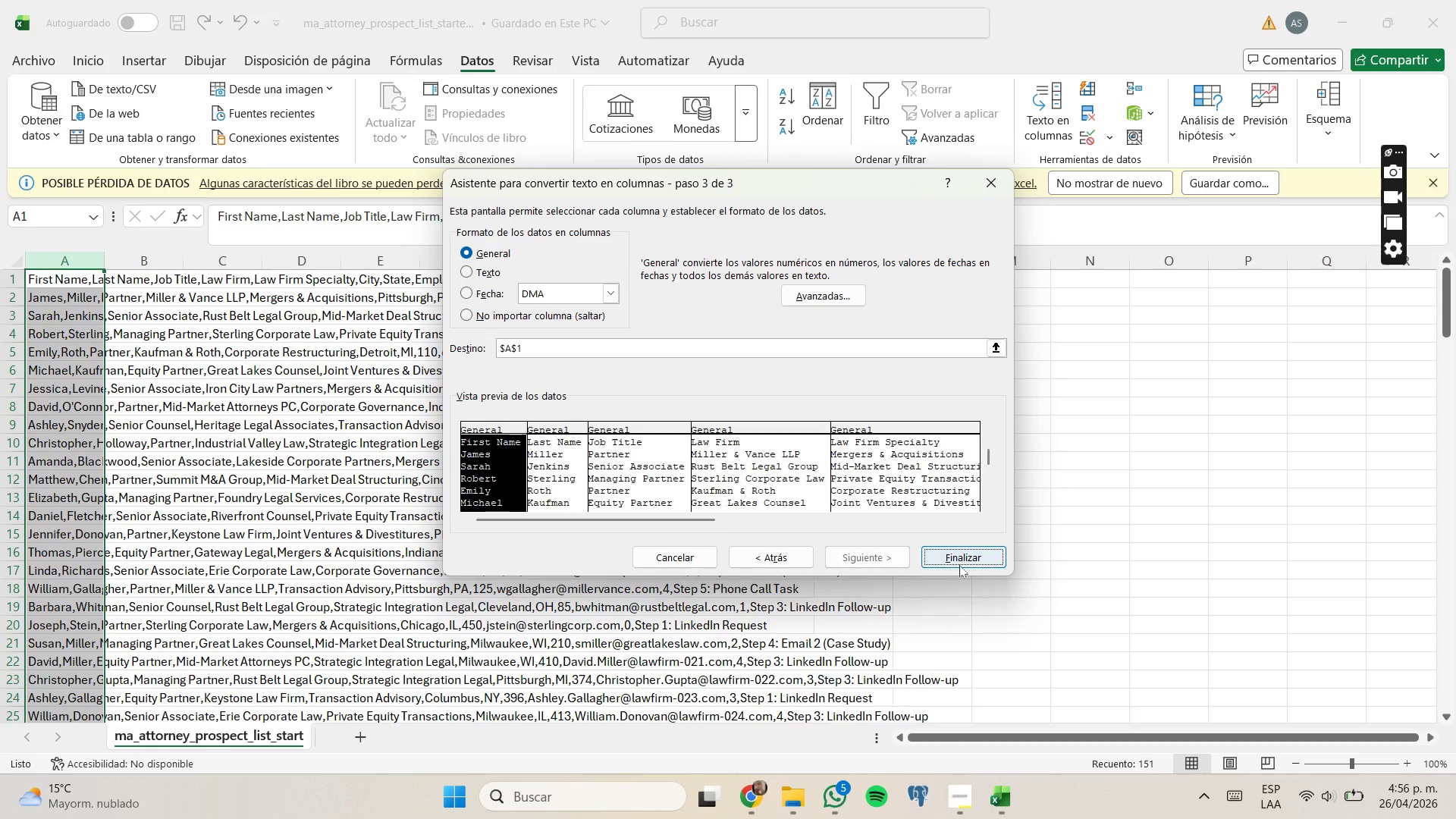 
left_click([973, 560])
 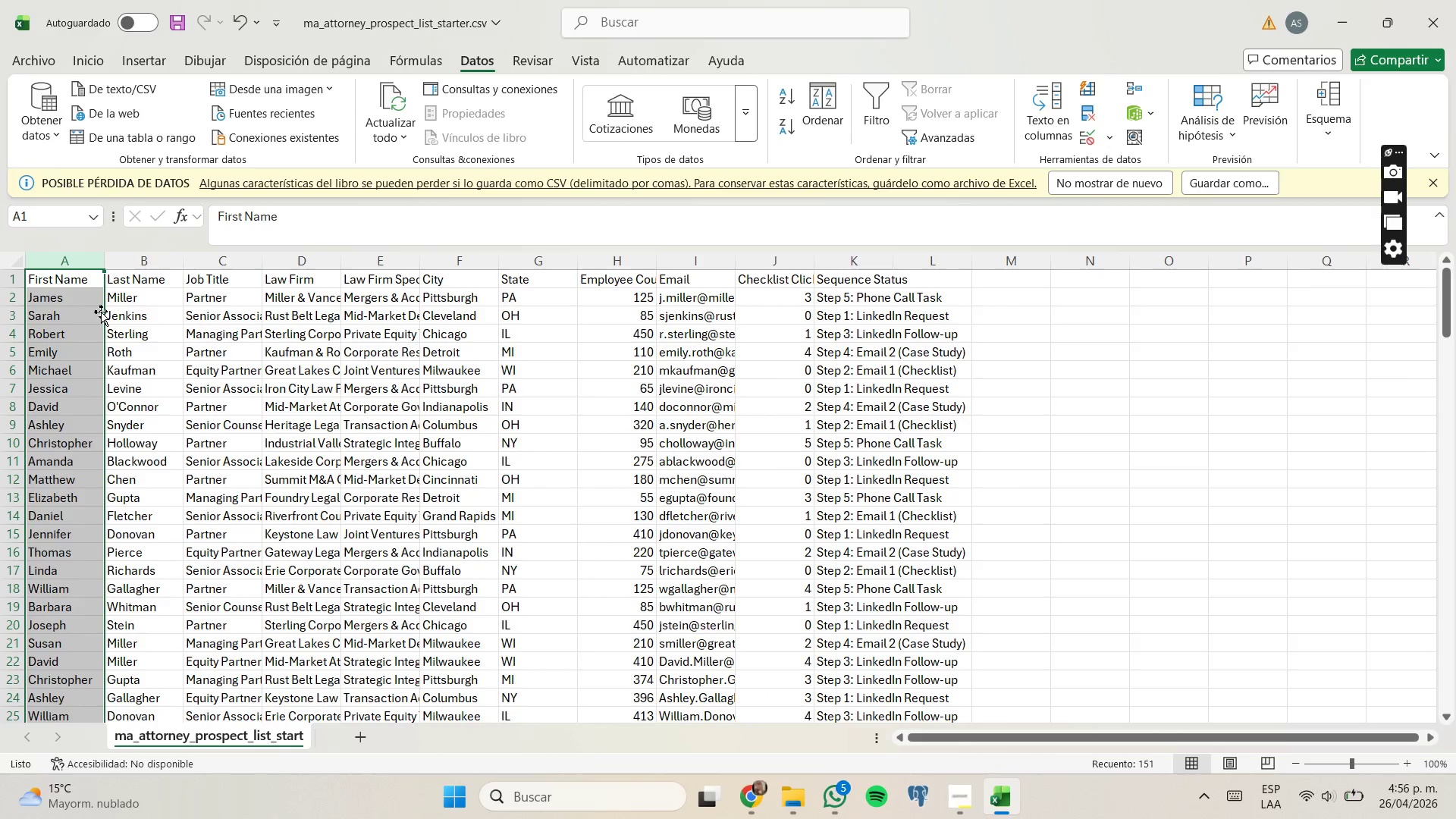 
left_click_drag(start_coordinate=[171, 310], to_coordinate=[166, 310])
 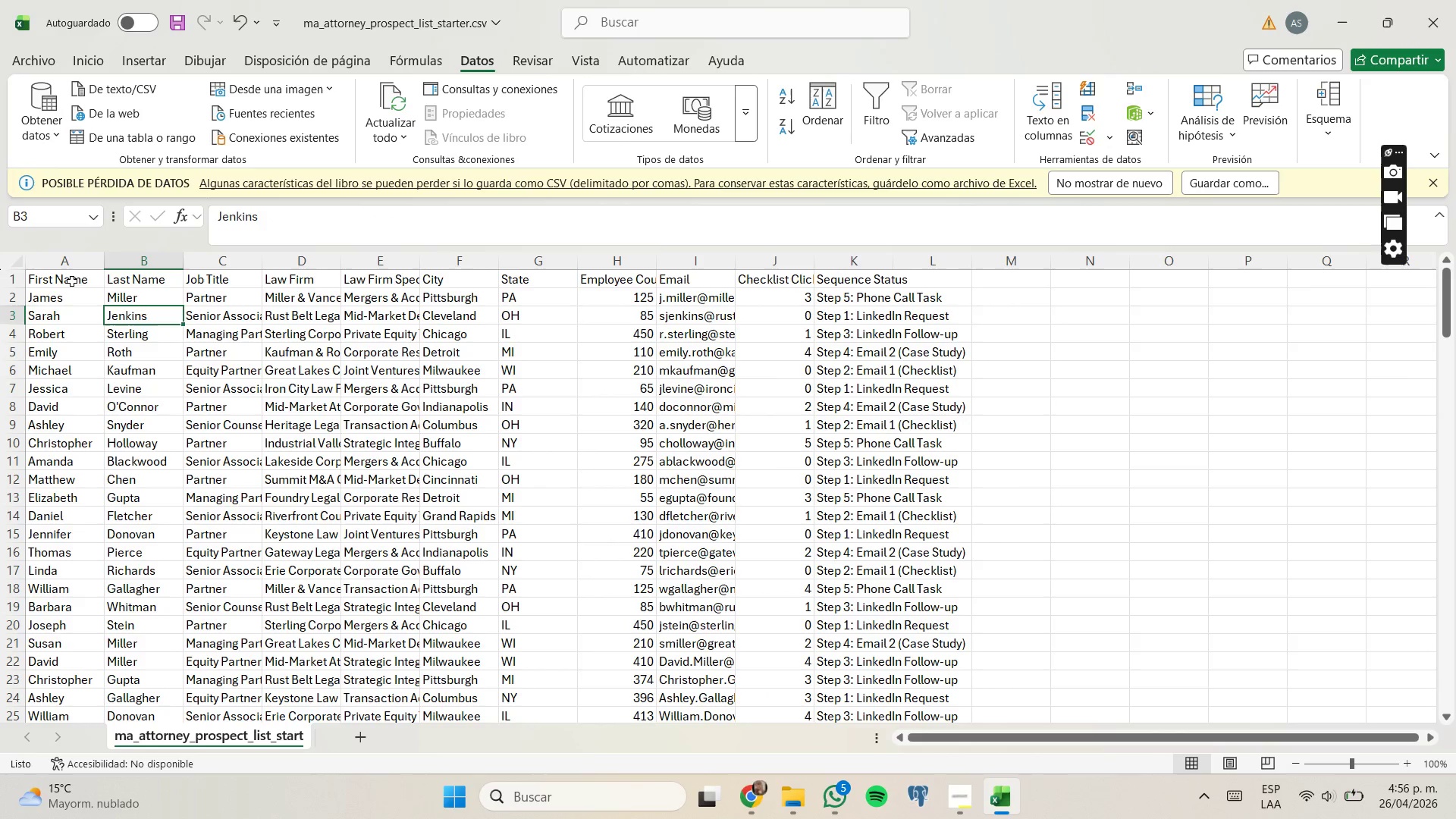 
left_click_drag(start_coordinate=[71, 280], to_coordinate=[918, 676])
 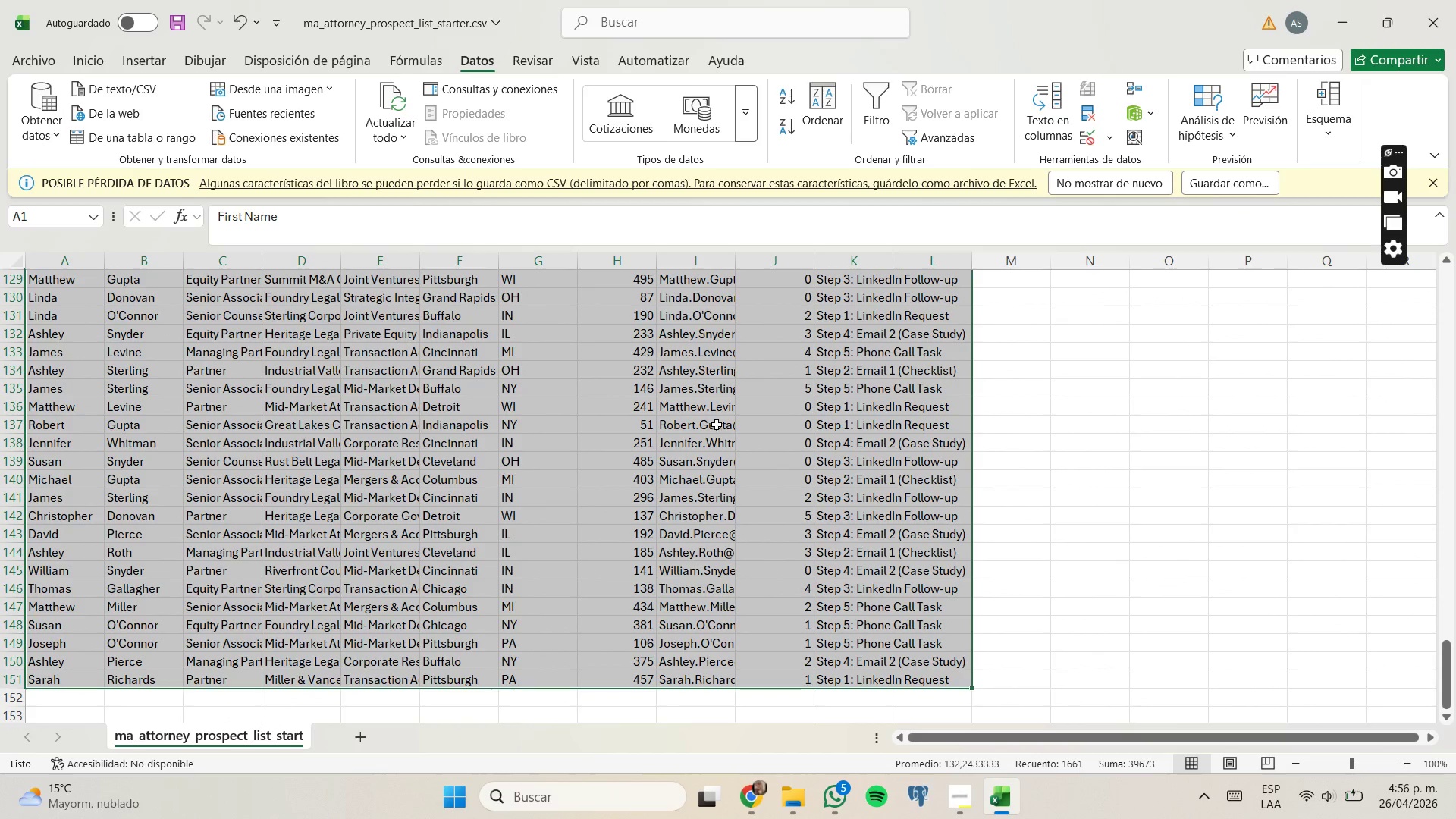 
scroll: coordinate [893, 705], scroll_direction: down, amount: 4.0
 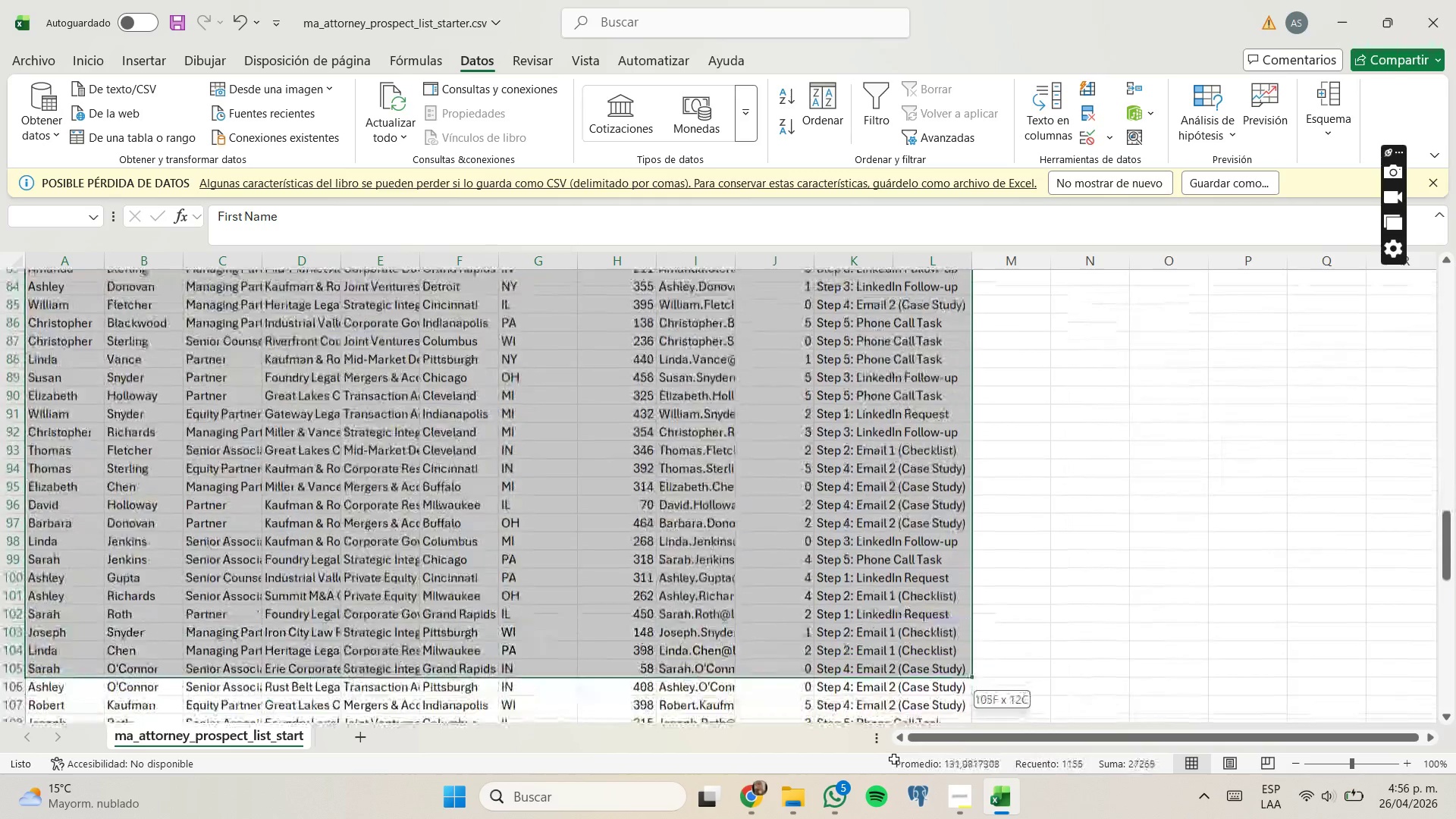 
left_click([33, 57])
 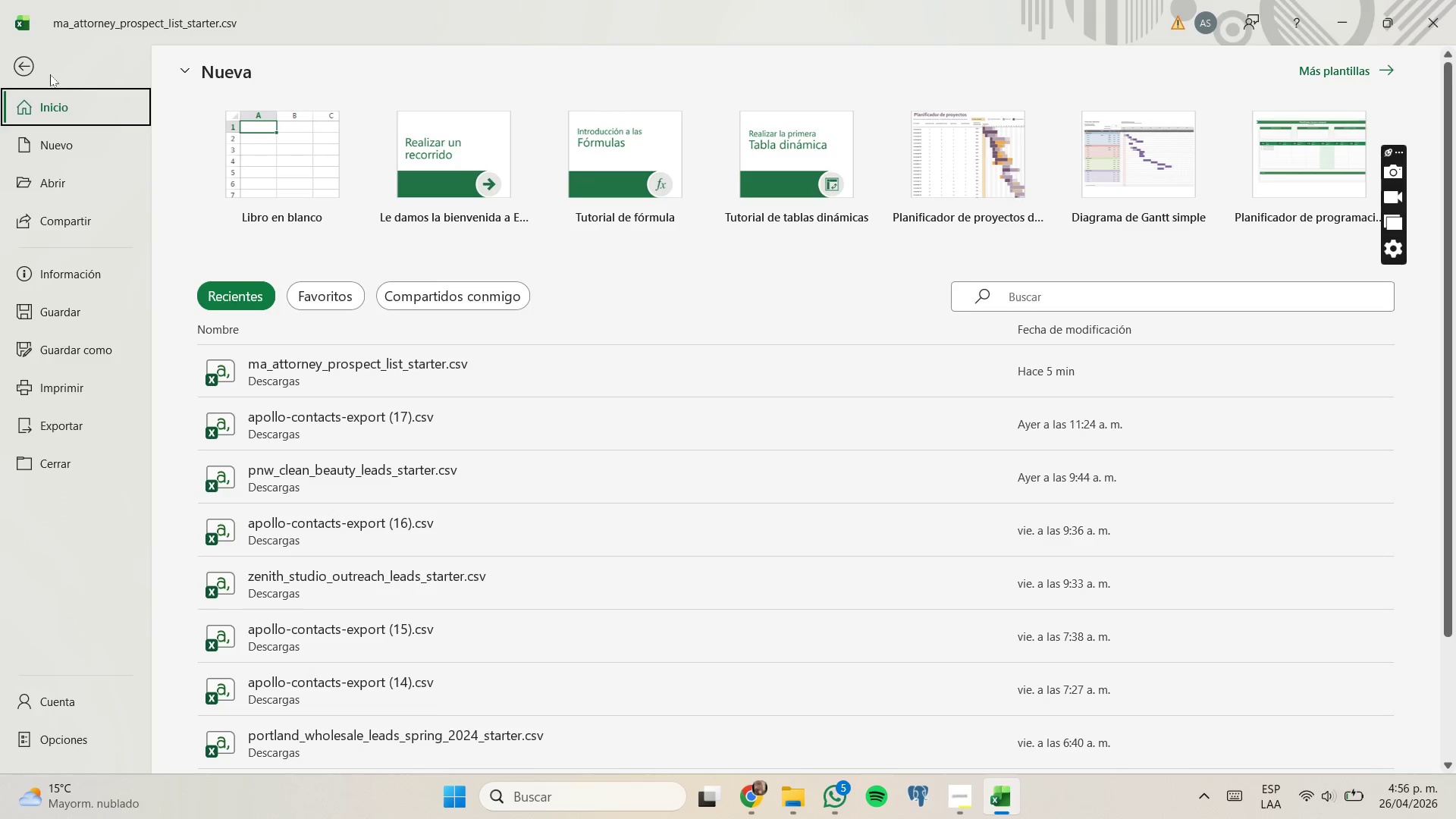 
left_click([30, 67])
 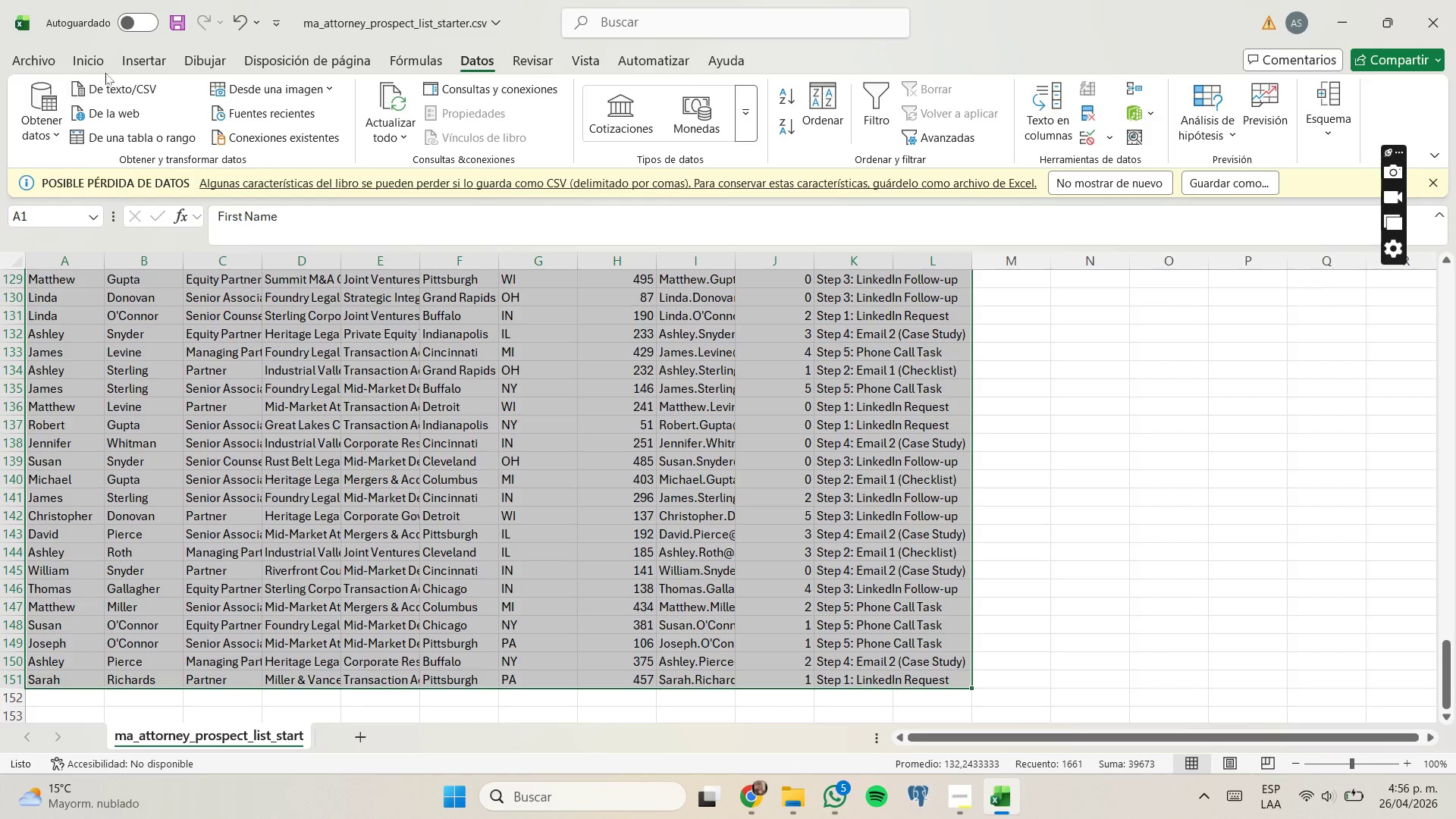 
left_click([89, 66])
 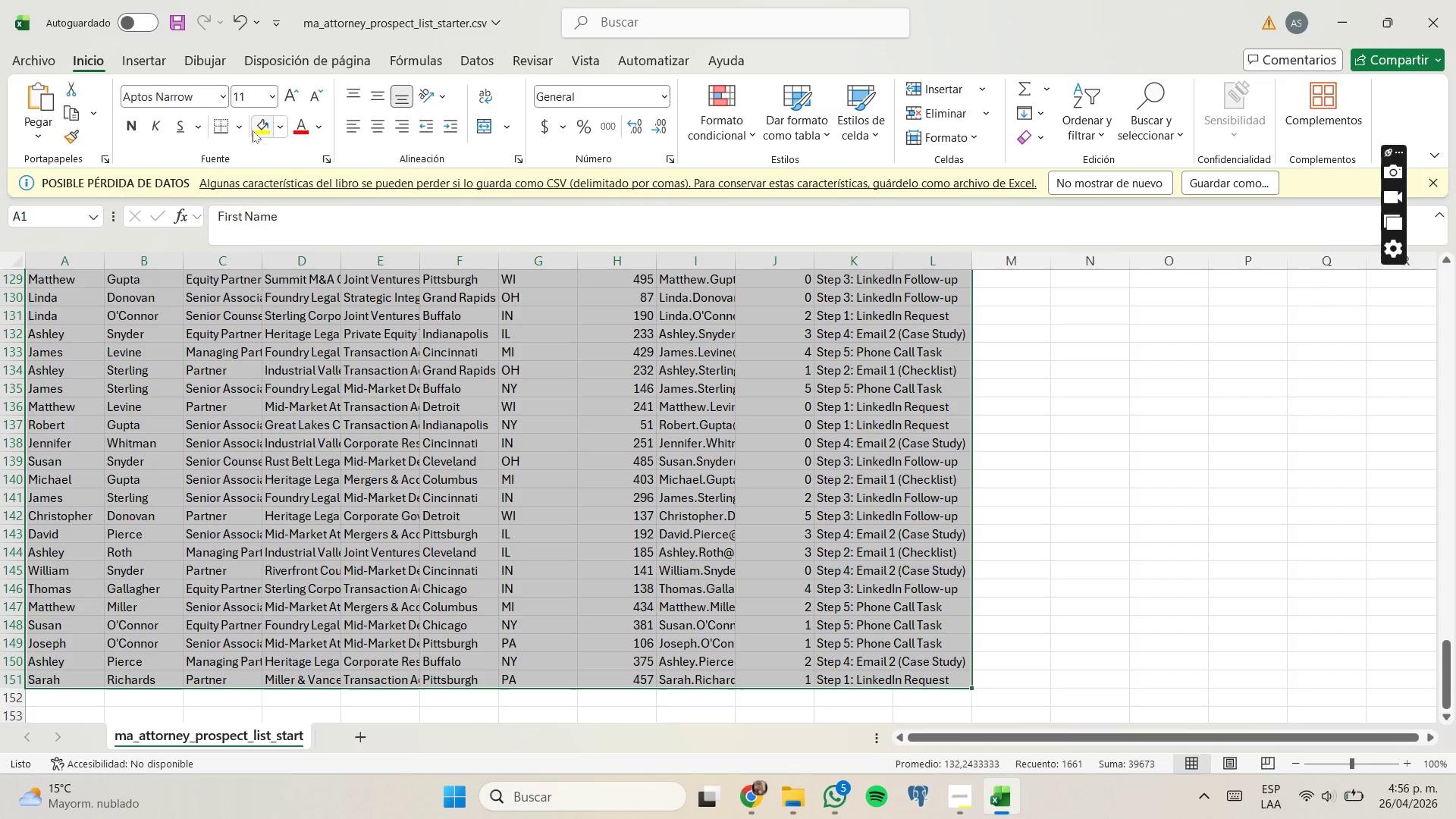 
left_click([242, 127])
 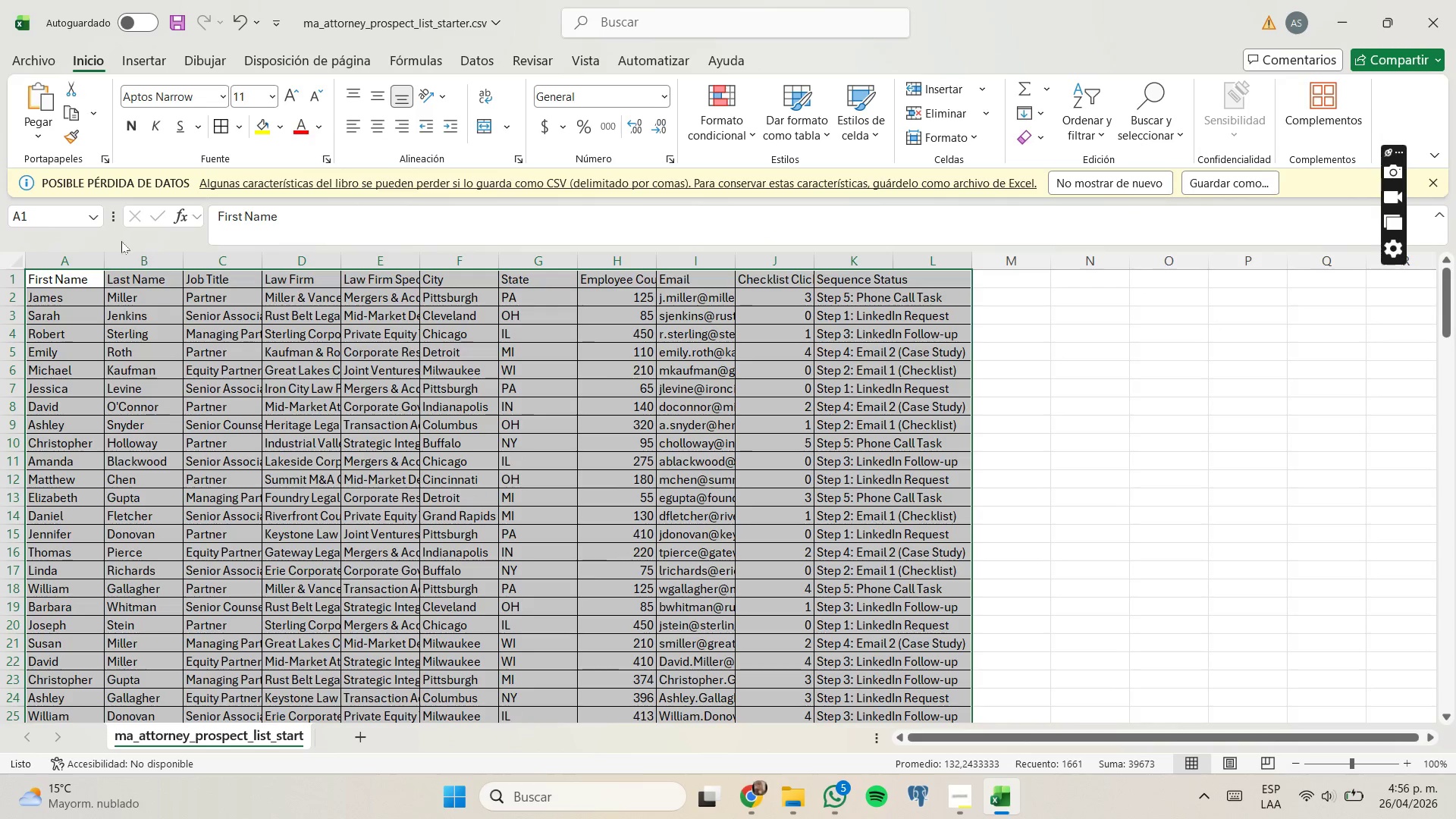 
wait(5.59)
 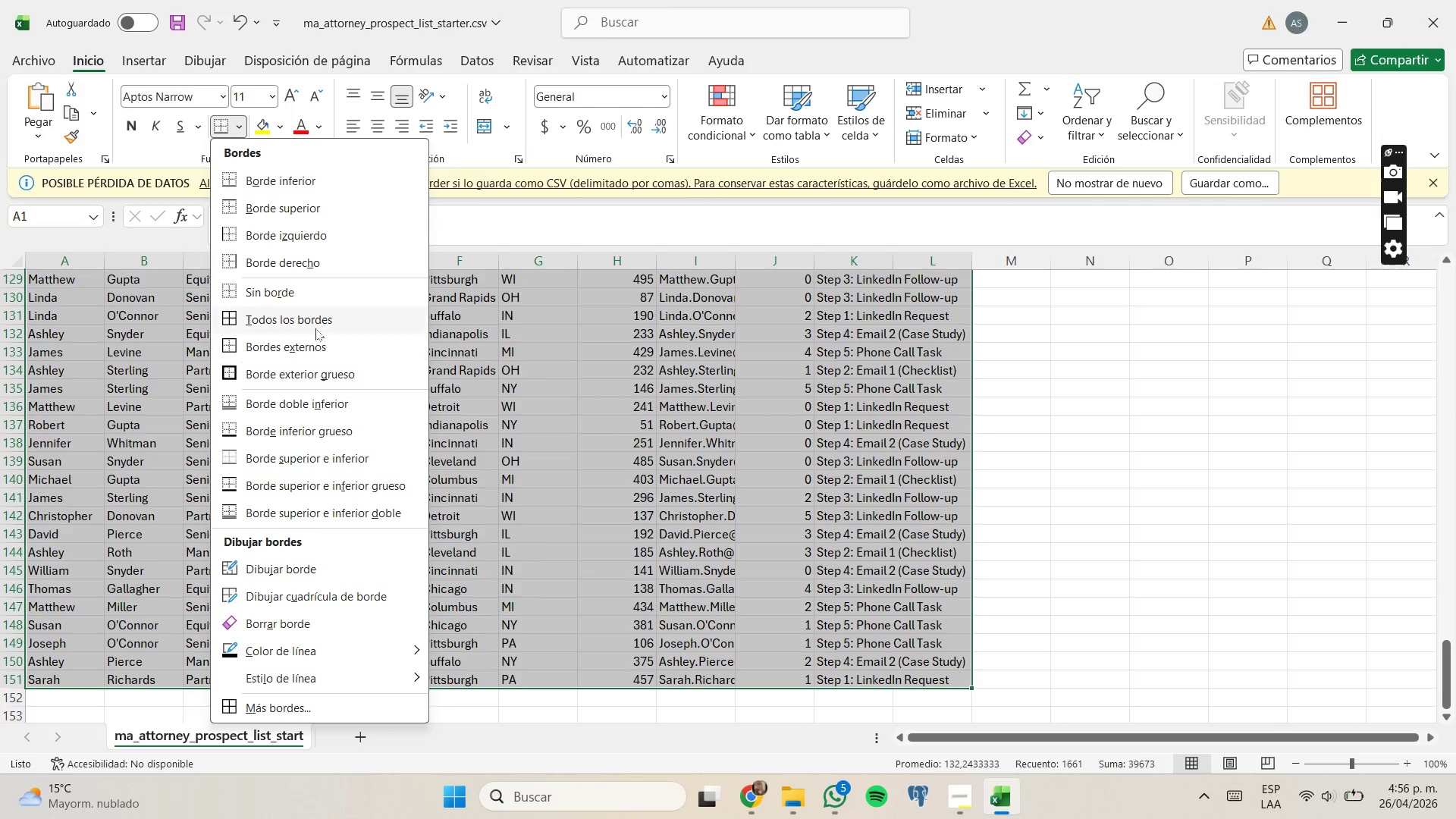 
left_click_drag(start_coordinate=[262, 259], to_coordinate=[327, 267])
 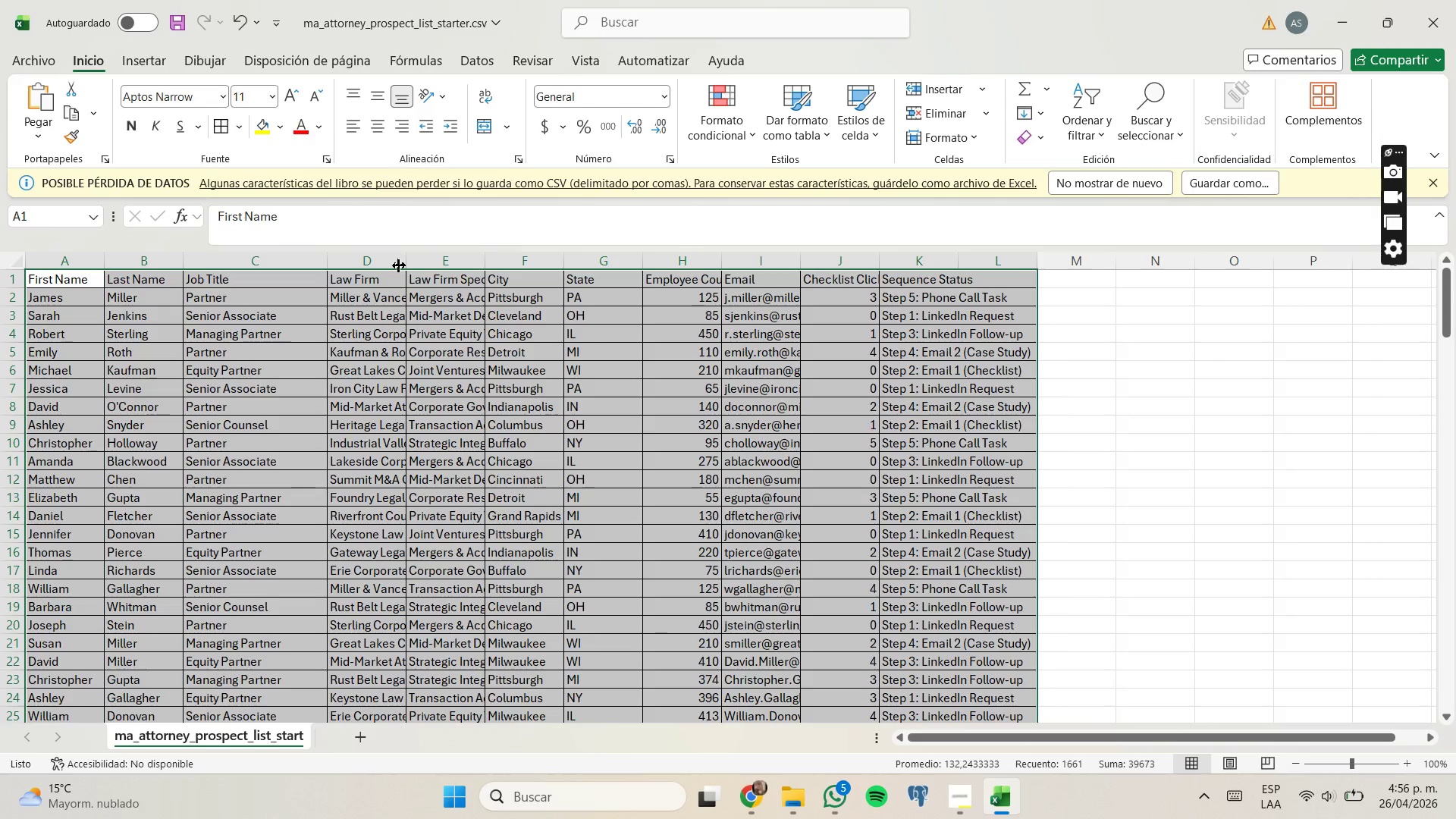 
left_click_drag(start_coordinate=[403, 261], to_coordinate=[503, 271])
 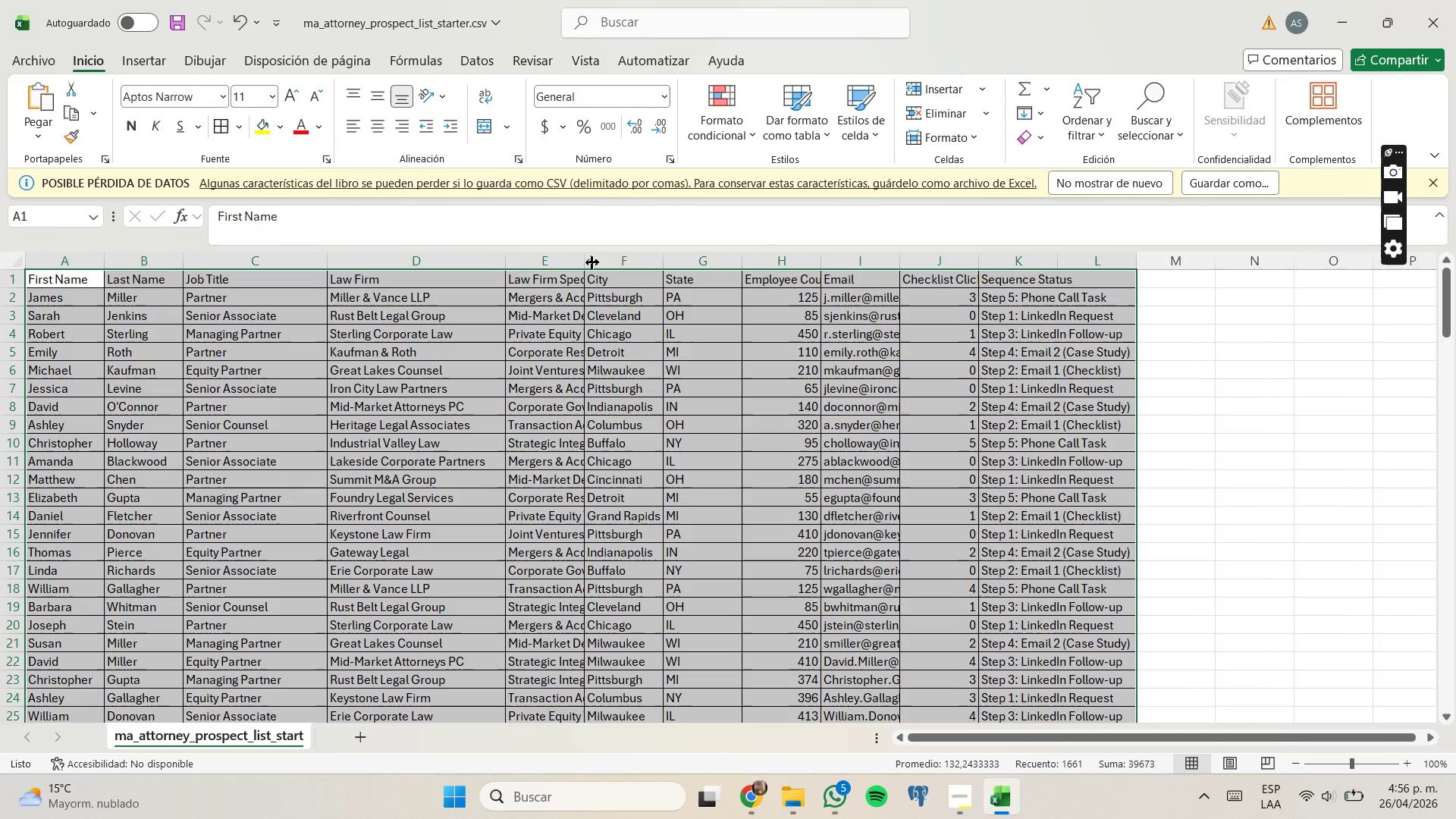 
left_click_drag(start_coordinate=[592, 262], to_coordinate=[691, 262])
 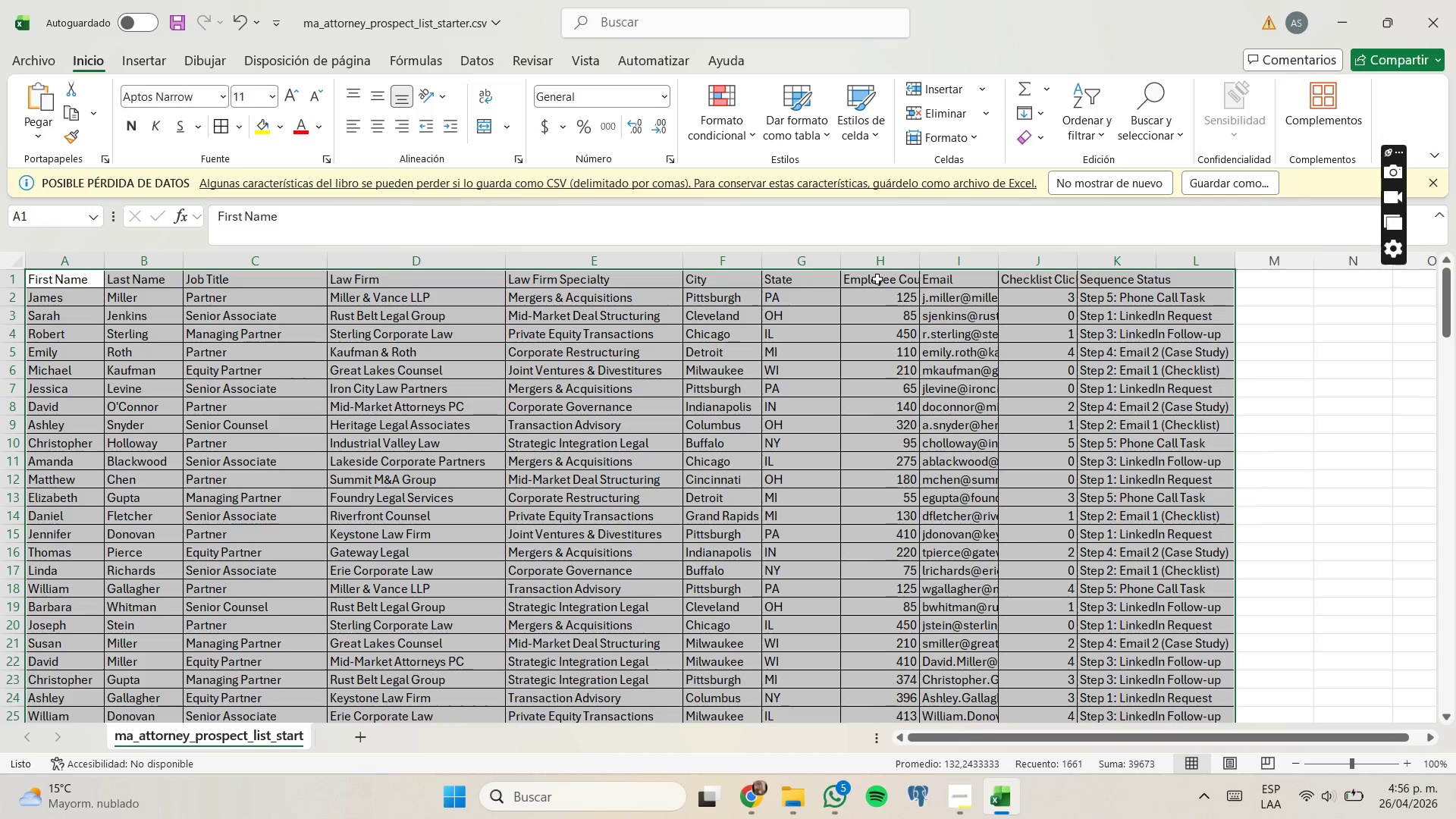 
left_click_drag(start_coordinate=[923, 264], to_coordinate=[939, 262])
 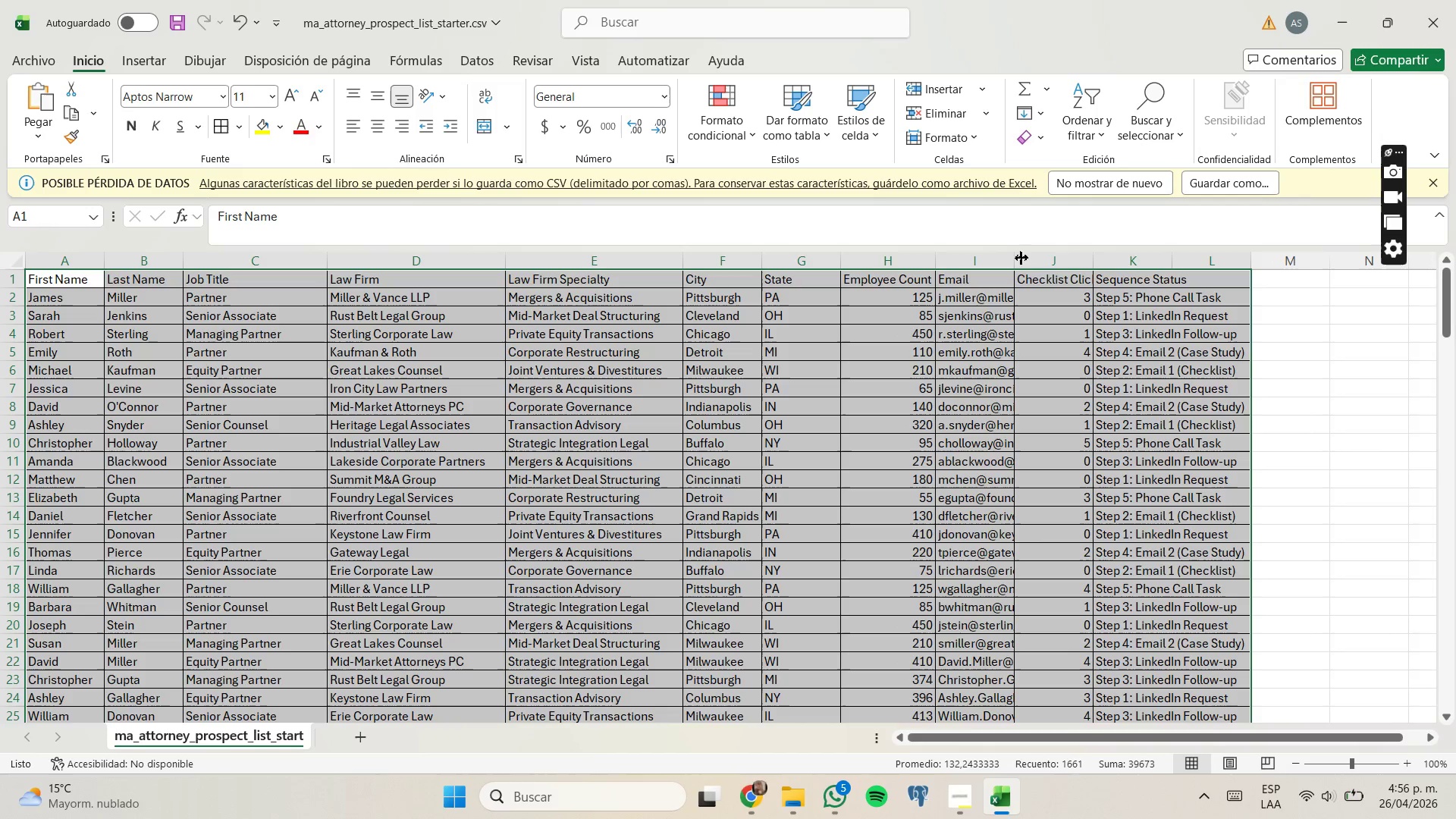 
left_click_drag(start_coordinate=[1012, 258], to_coordinate=[1097, 259])
 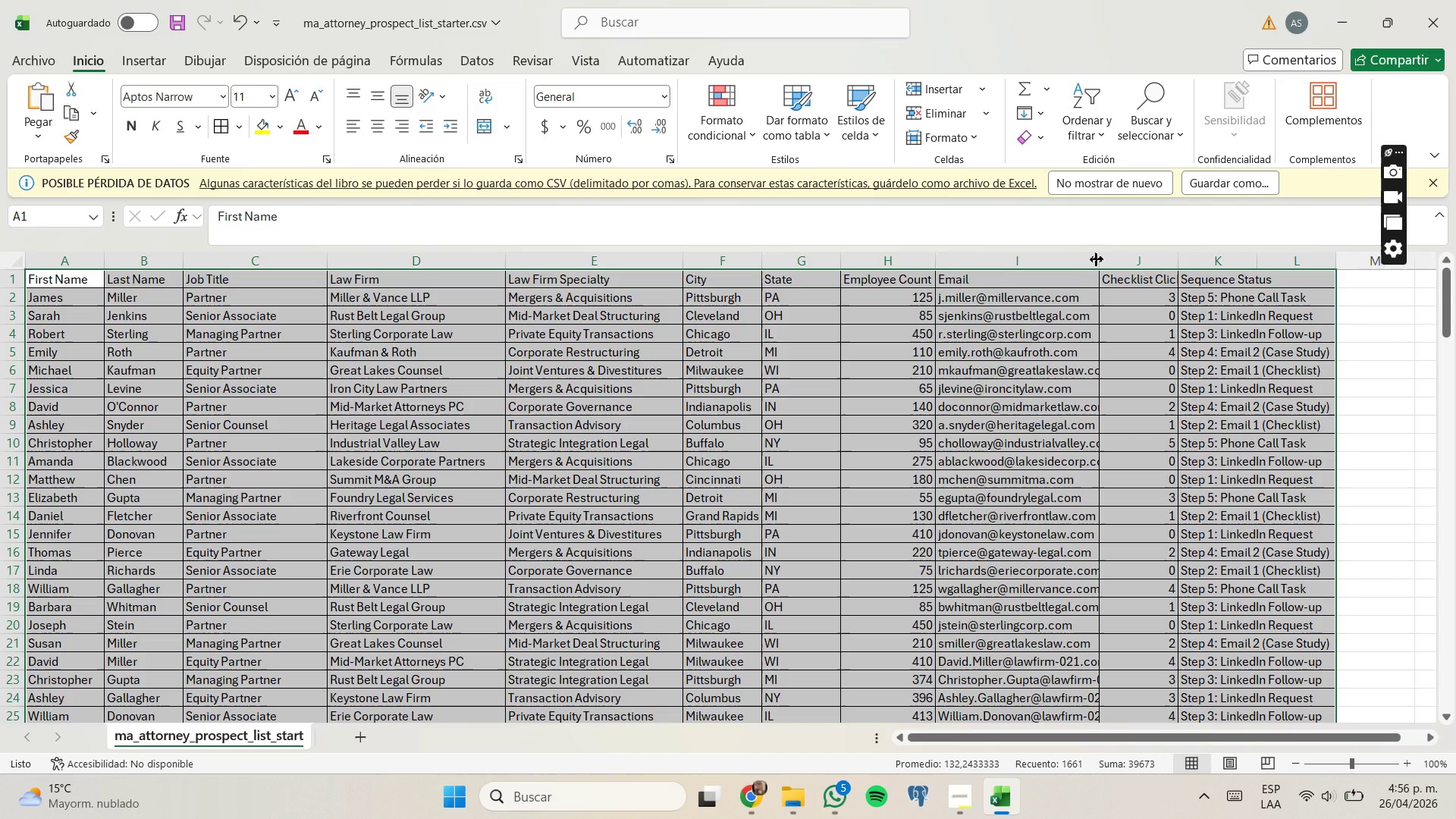 
left_click_drag(start_coordinate=[1097, 259], to_coordinate=[1132, 257])
 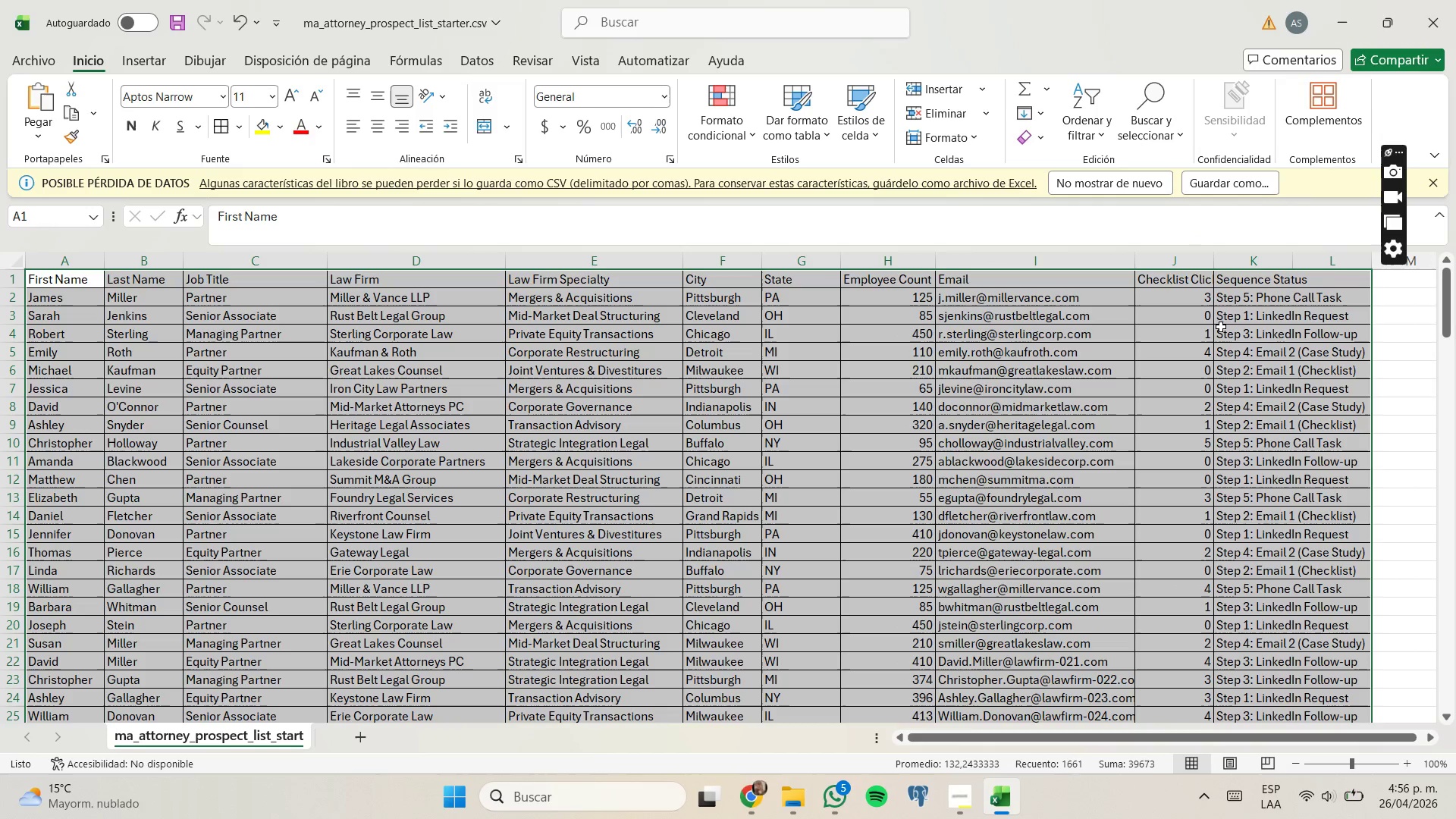 
left_click([1416, 391])
 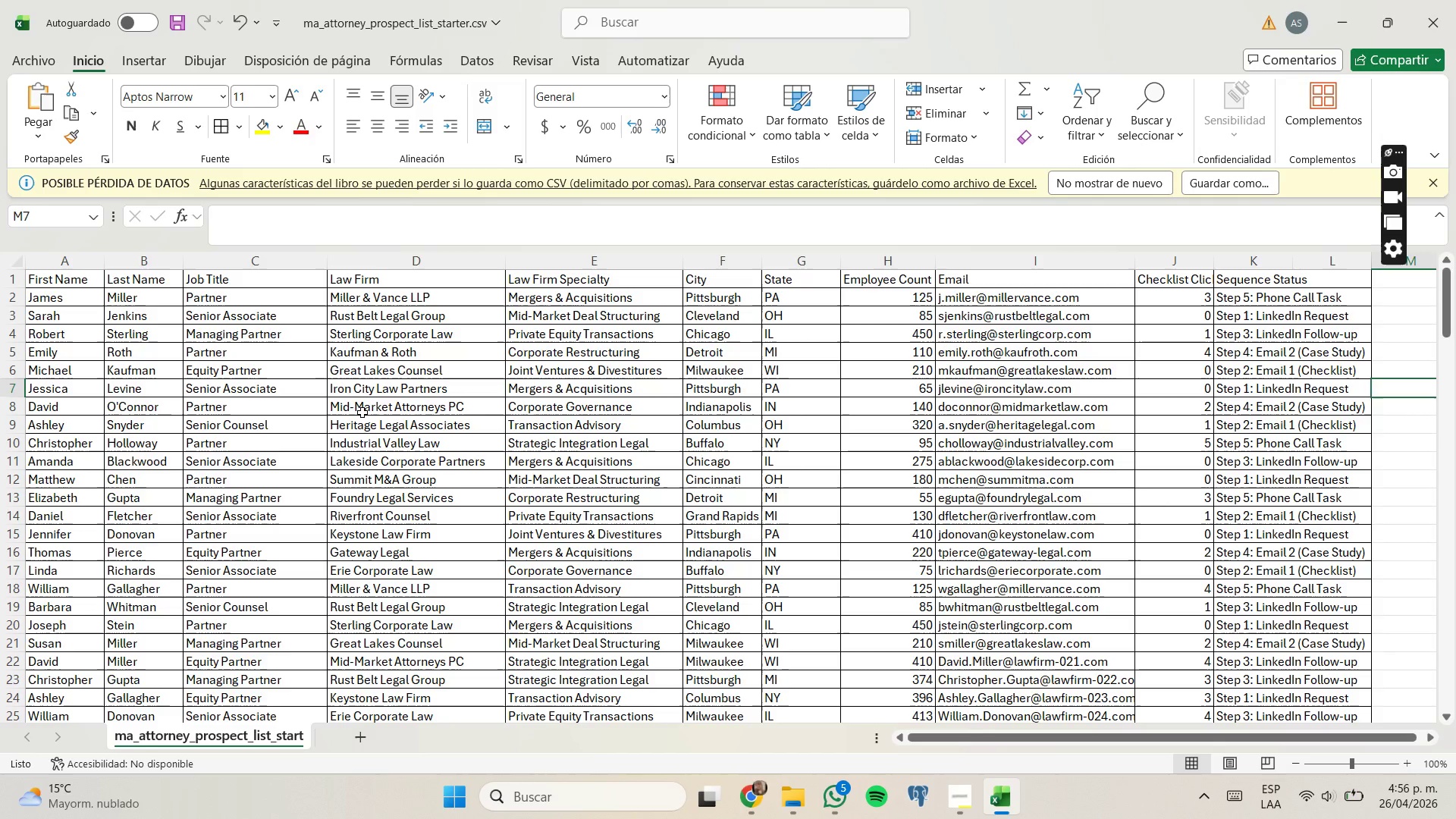 
scroll: coordinate [361, 413], scroll_direction: down, amount: 8.0
 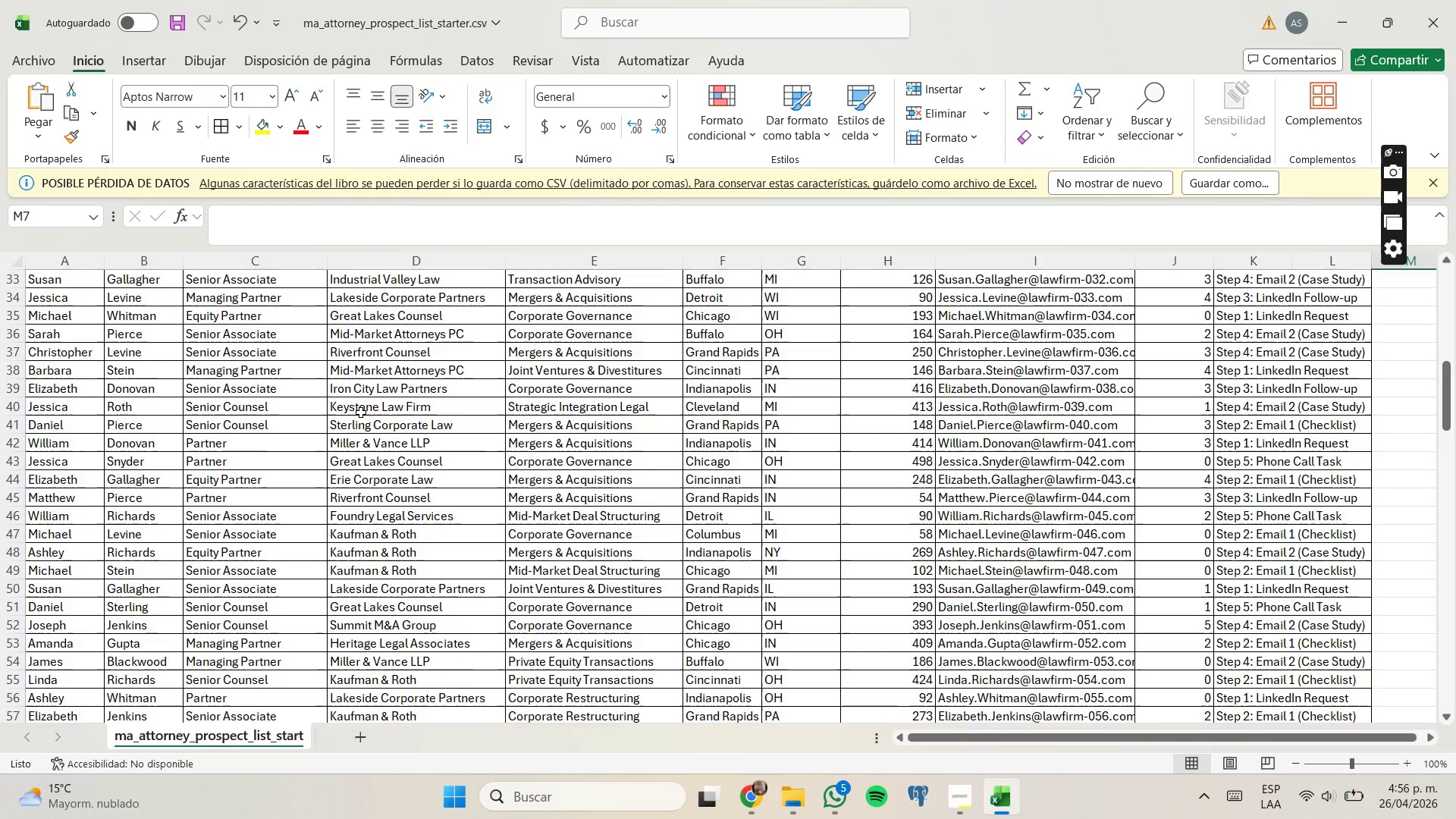 
scroll: coordinate [361, 413], scroll_direction: up, amount: 14.0
 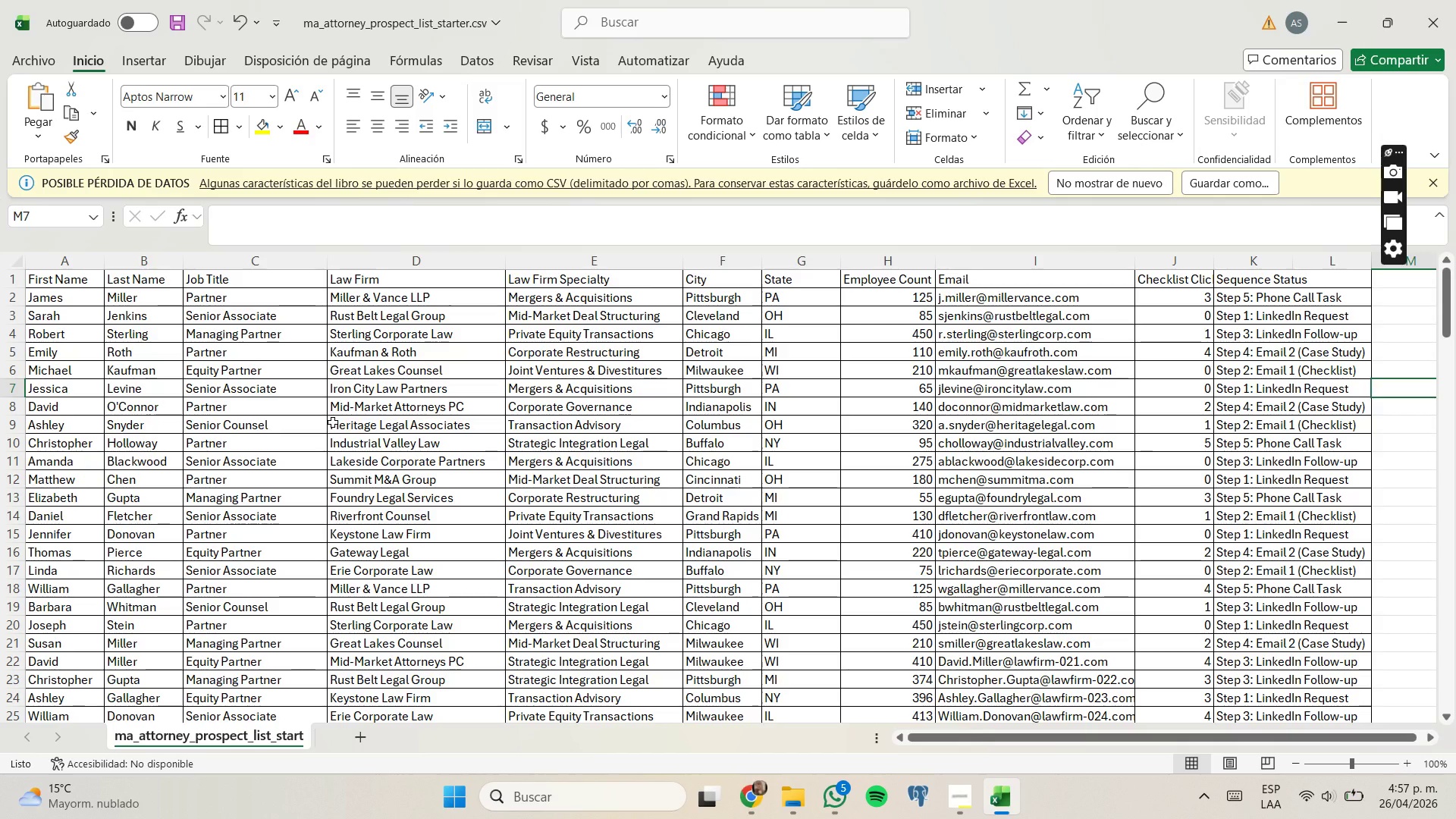 
wait(8.47)
 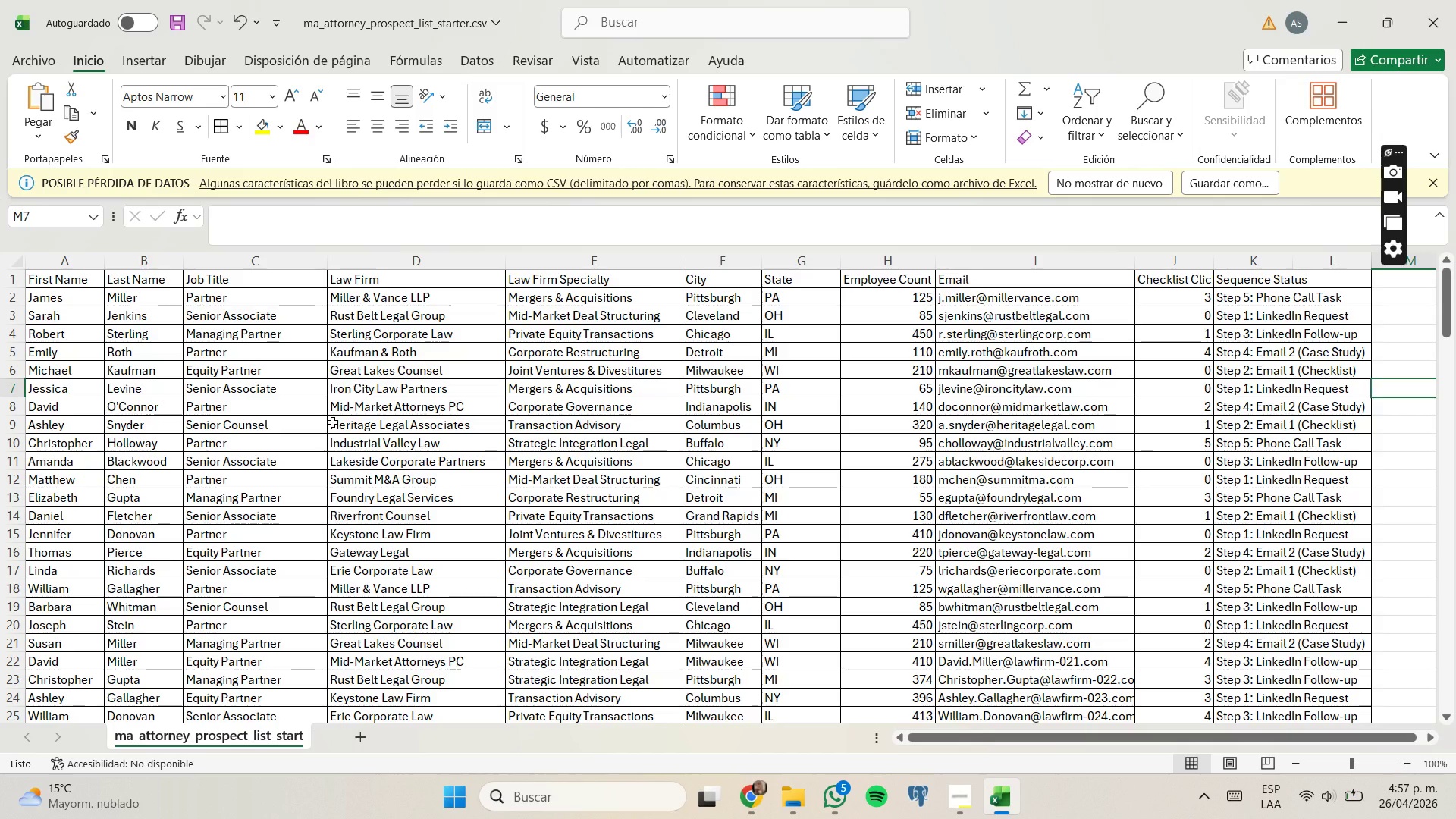 
left_click([733, 799])
 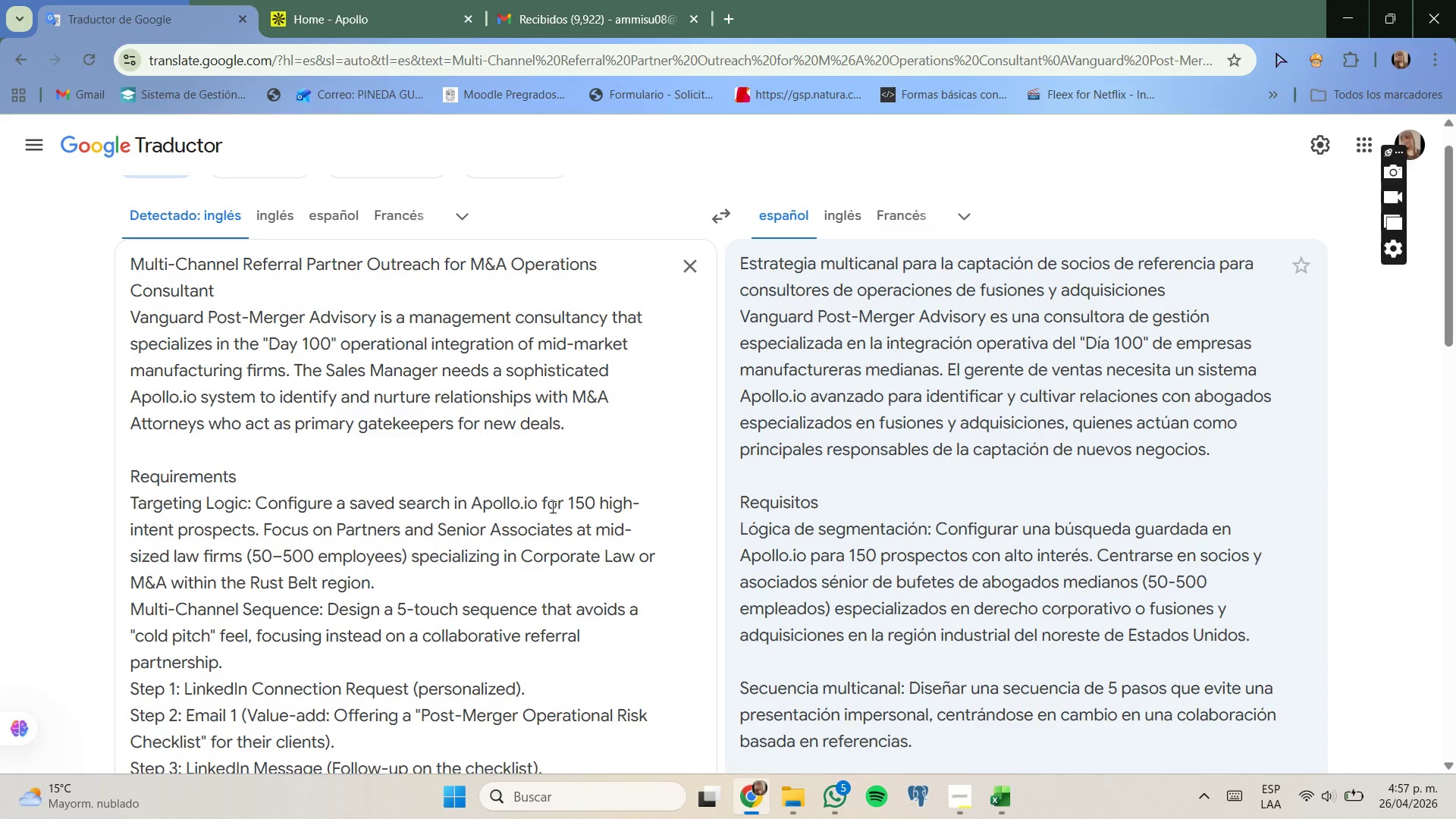 
wait(6.44)
 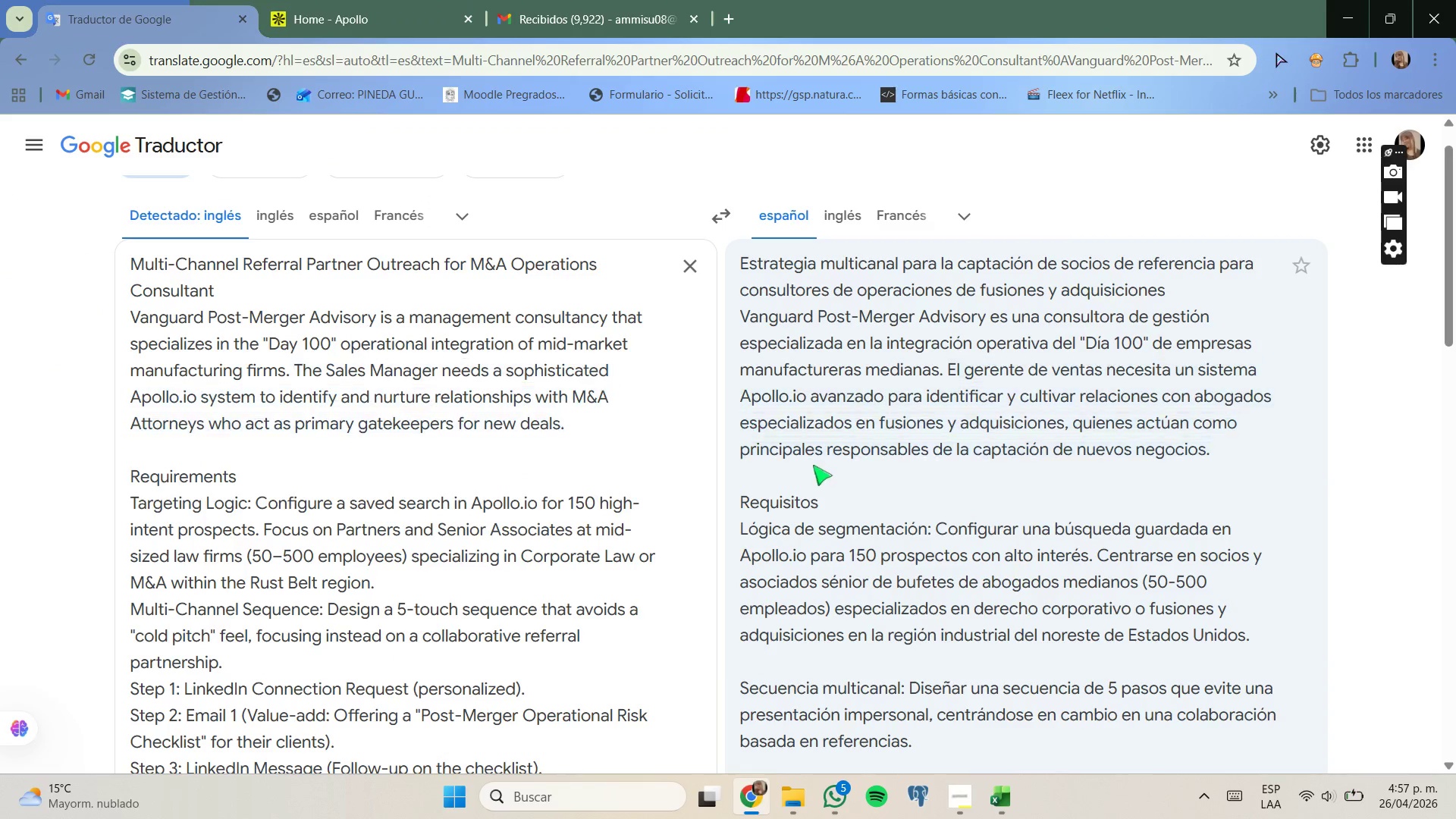 
left_click_drag(start_coordinate=[1004, 0], to_coordinate=[576, 538])
 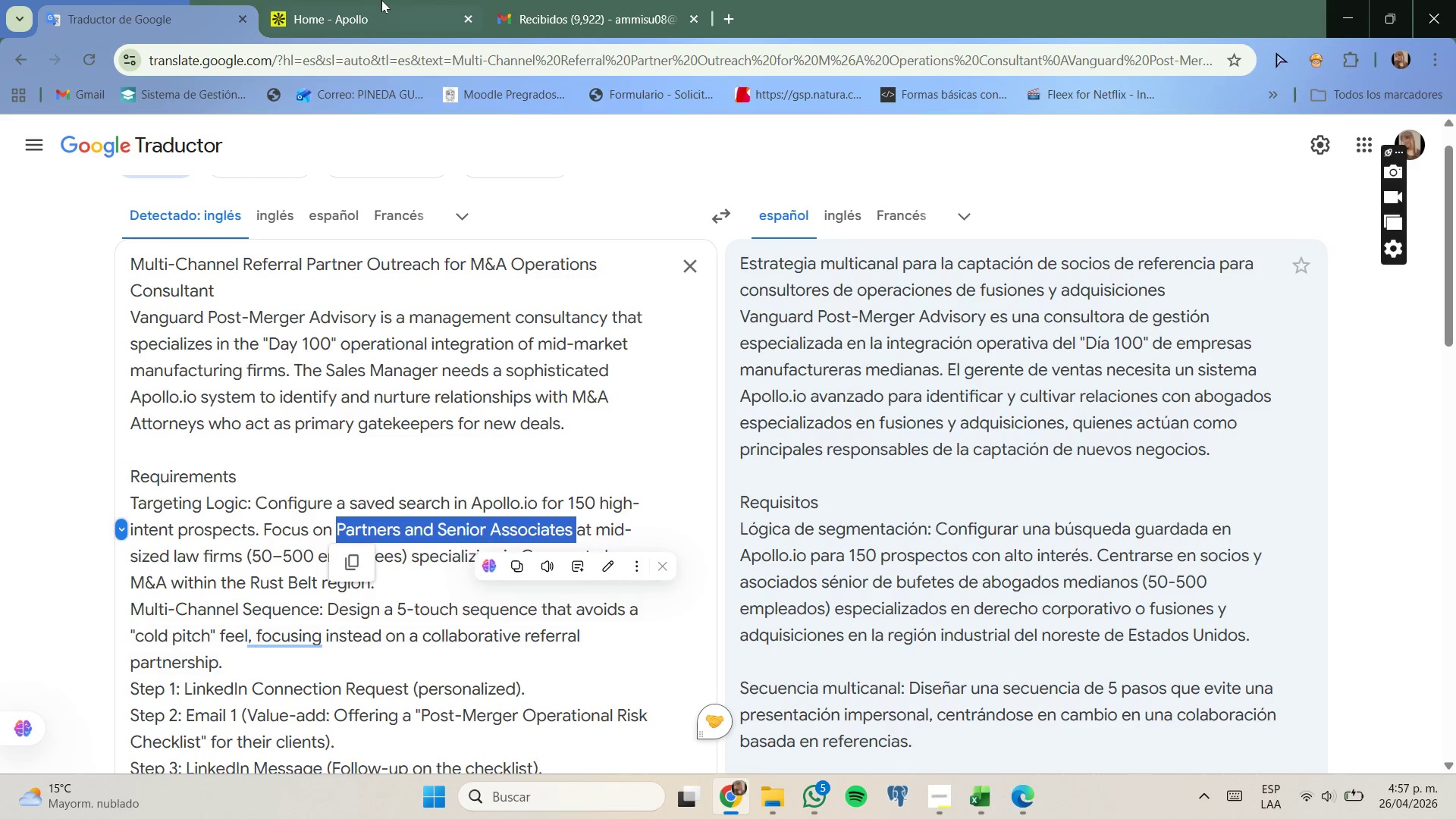 
left_click_drag(start_coordinate=[382, 0], to_coordinate=[386, 0])
 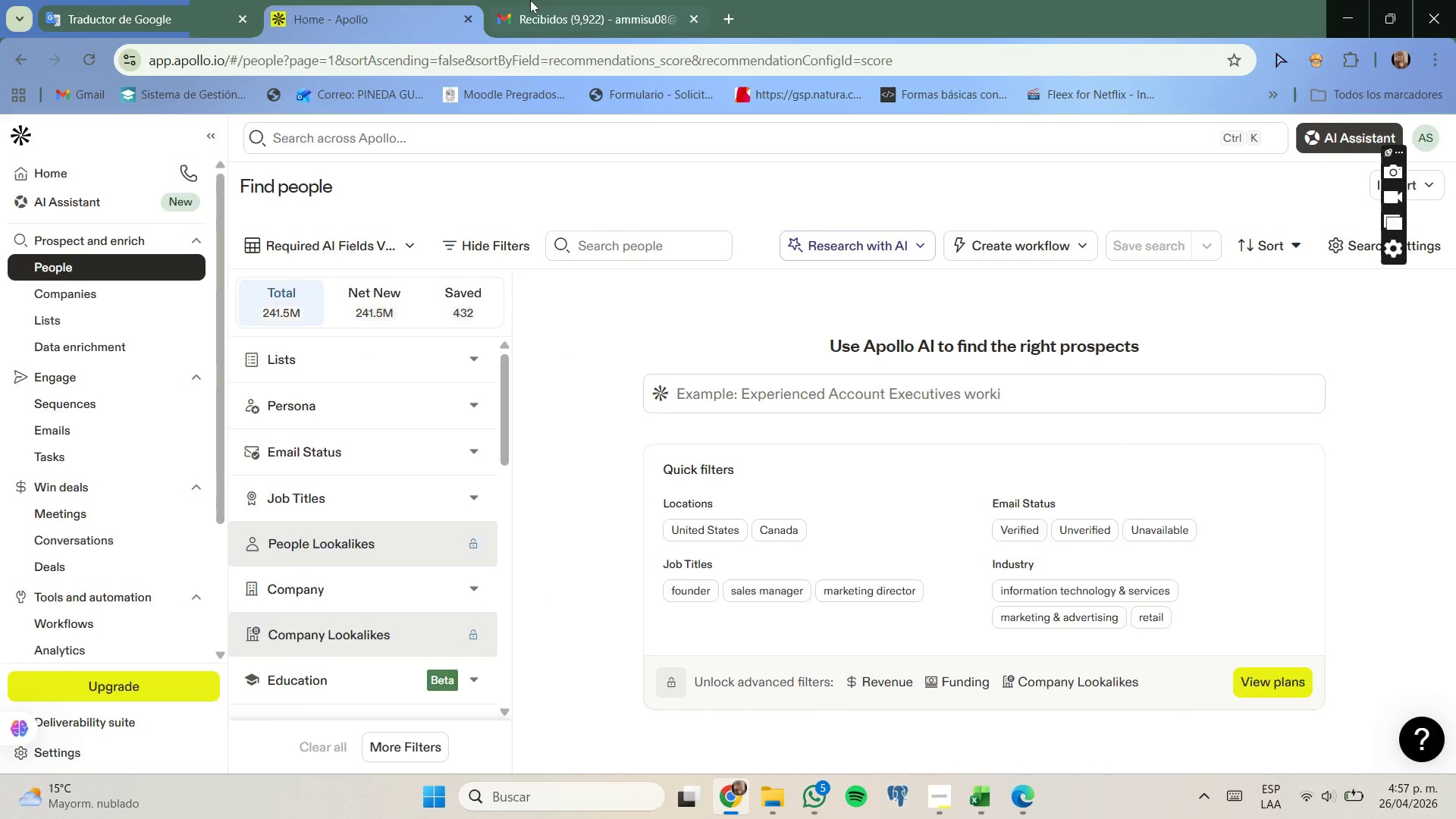 
left_click([530, 0])
 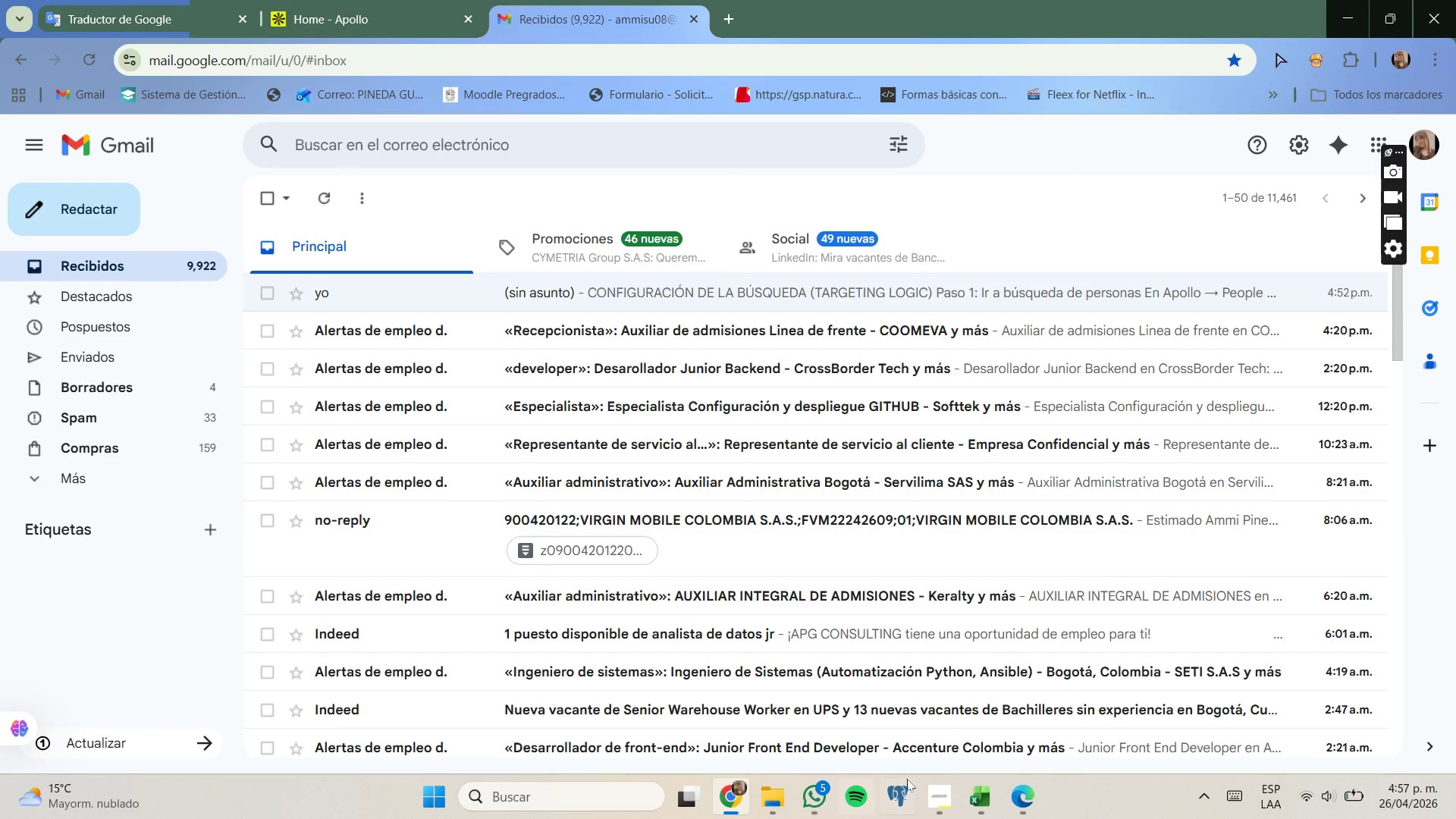 
left_click([968, 790])
 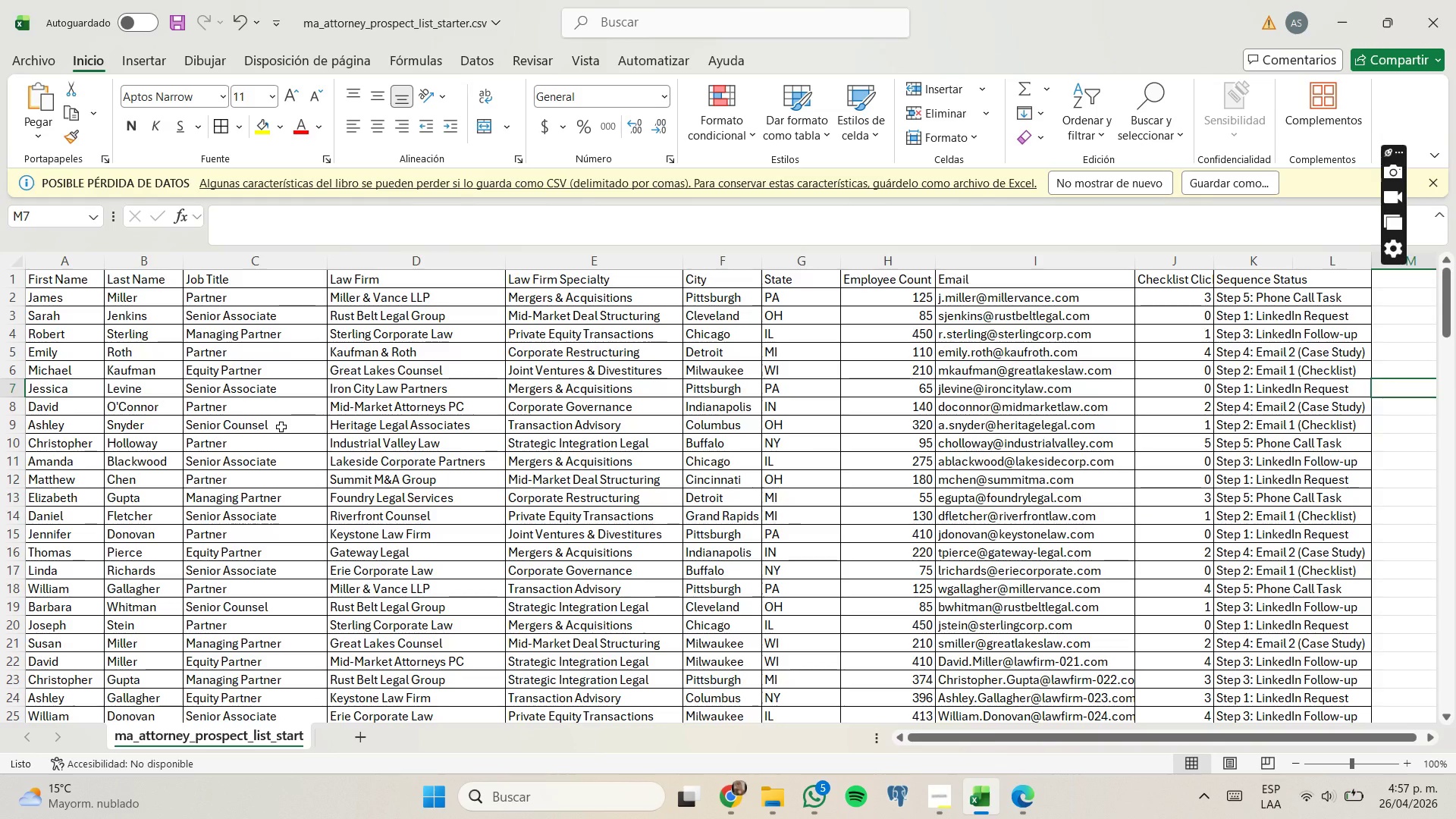 
wait(7.62)
 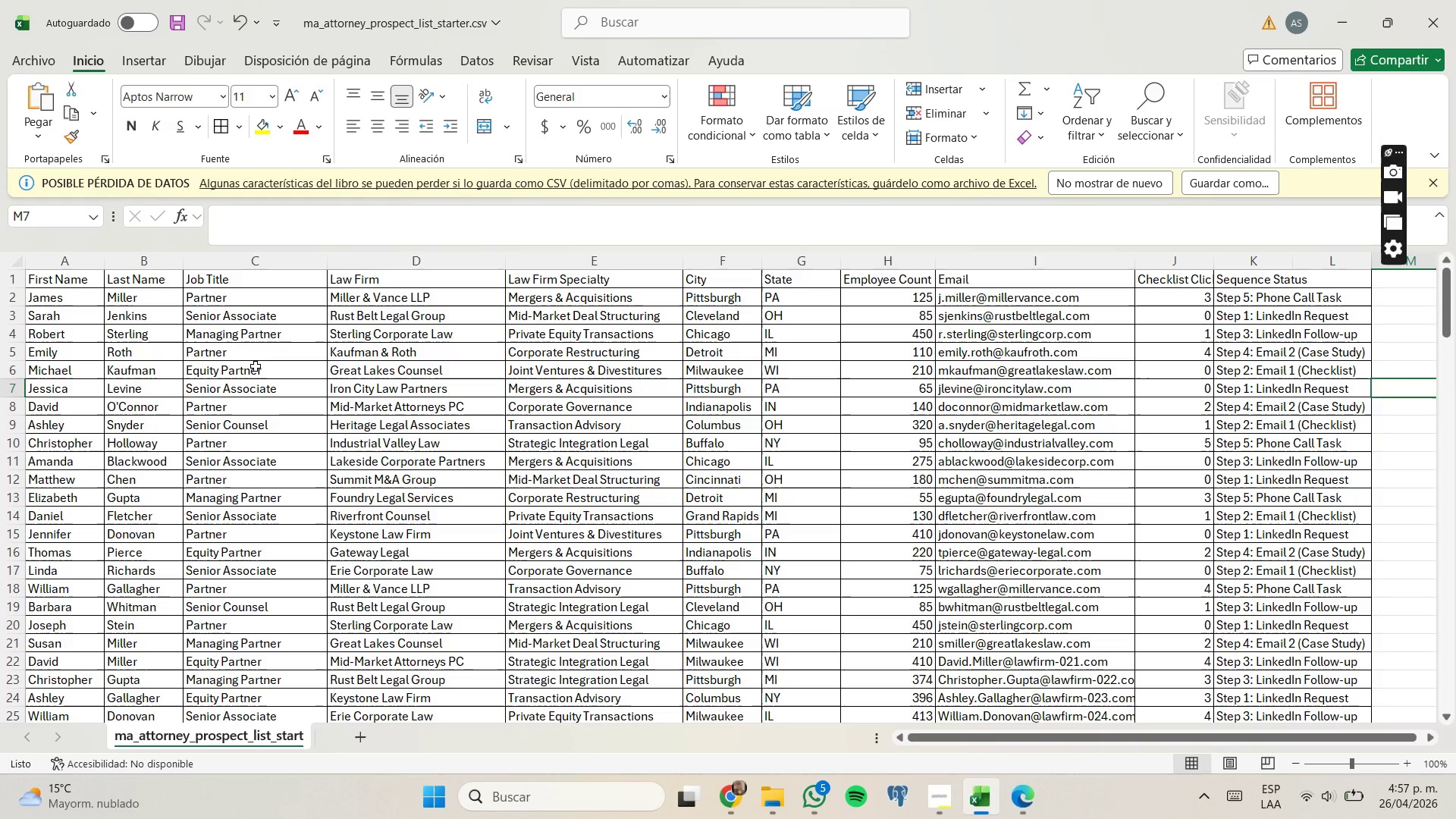 
left_click([284, 428])
 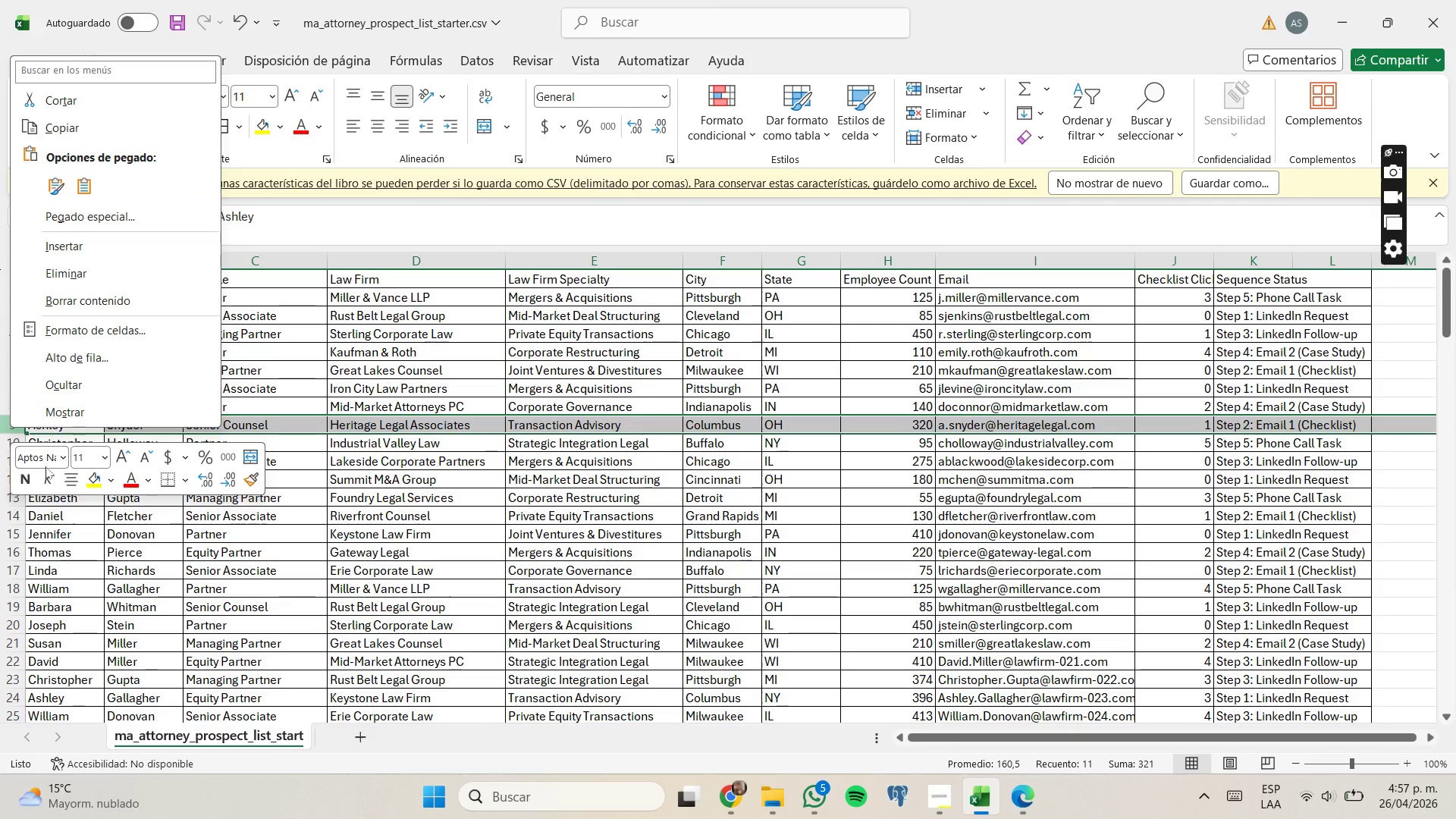 
left_click([69, 271])
 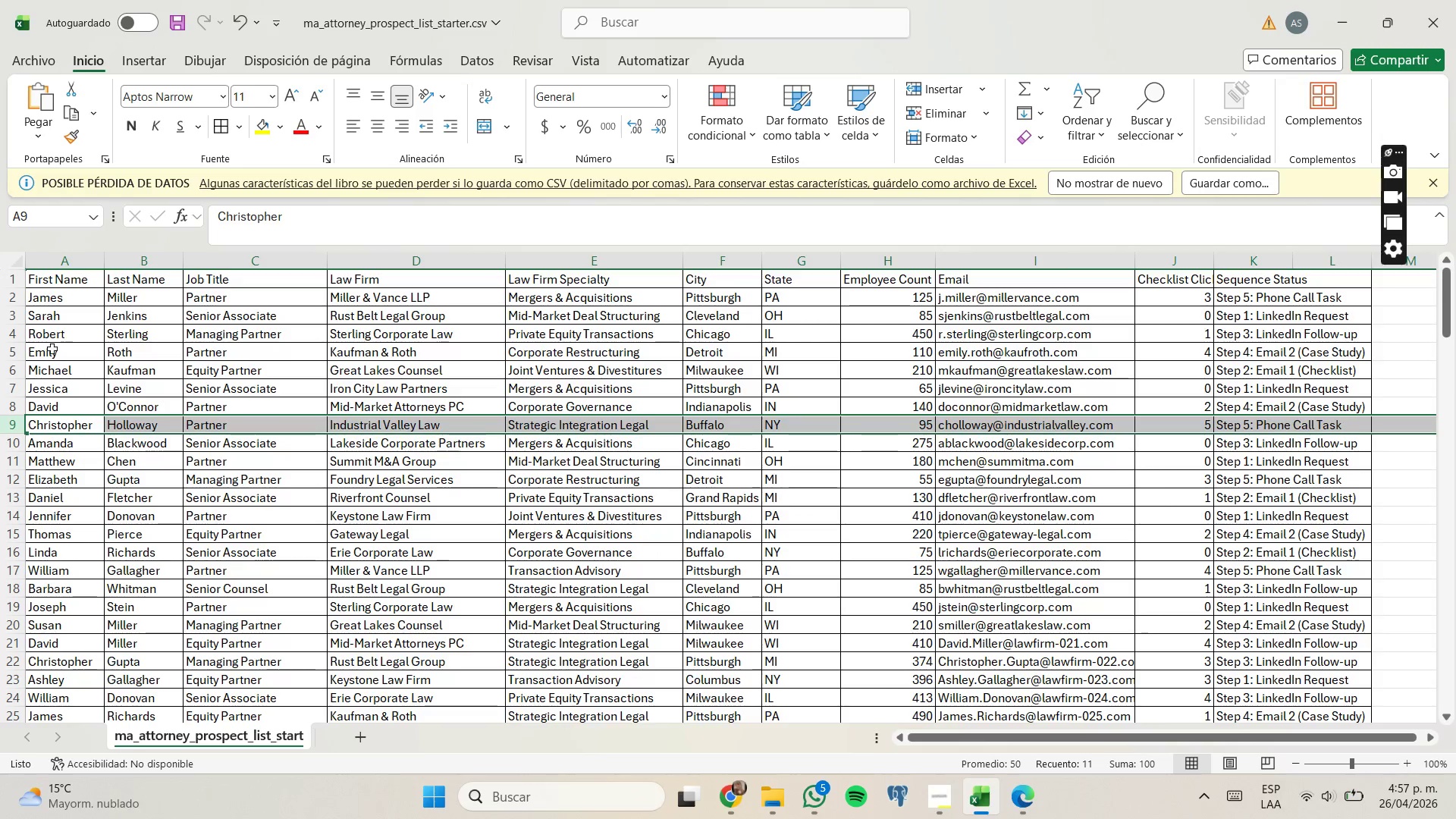 
mouse_move([36, 371])
 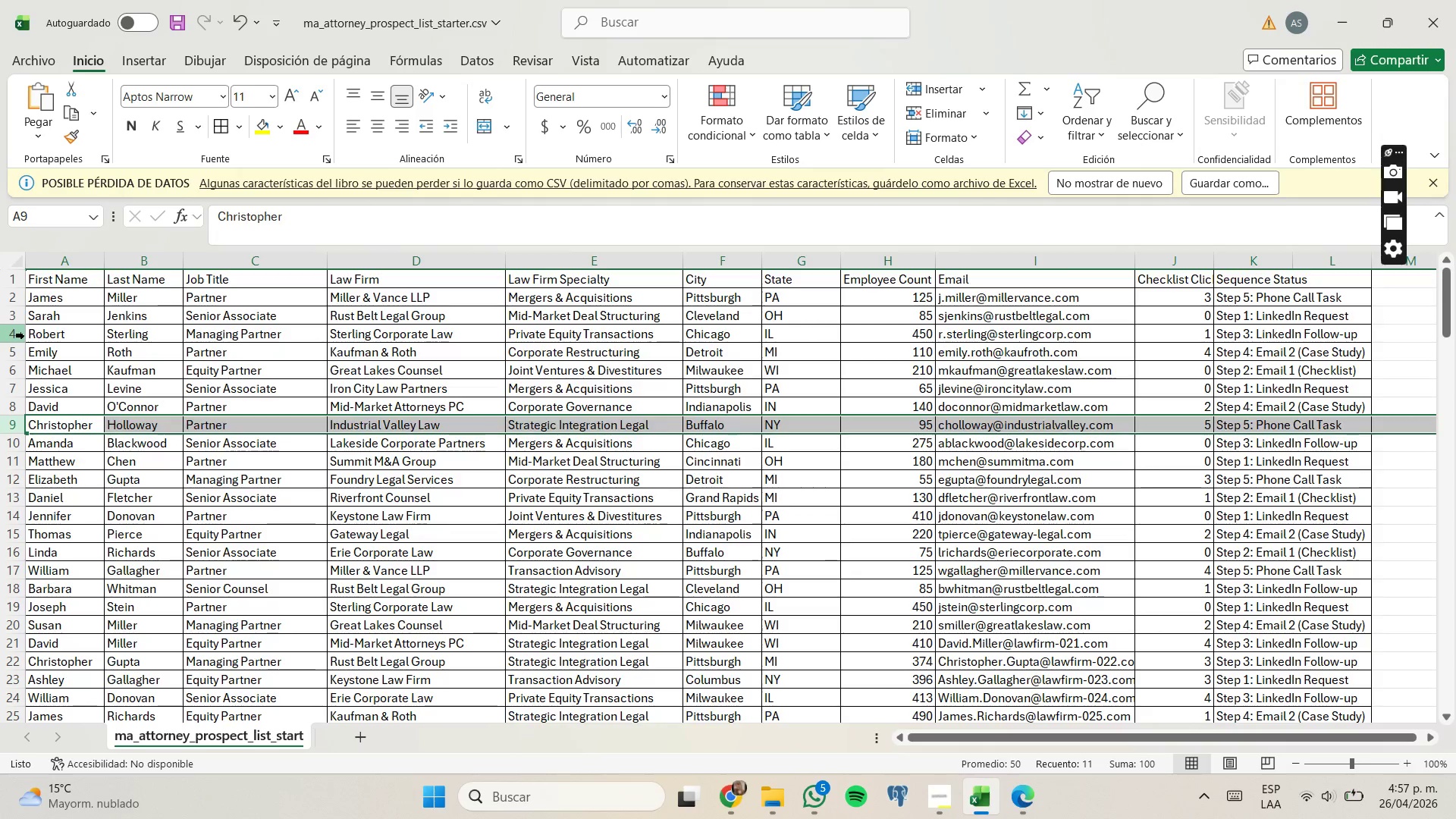 
wait(6.25)
 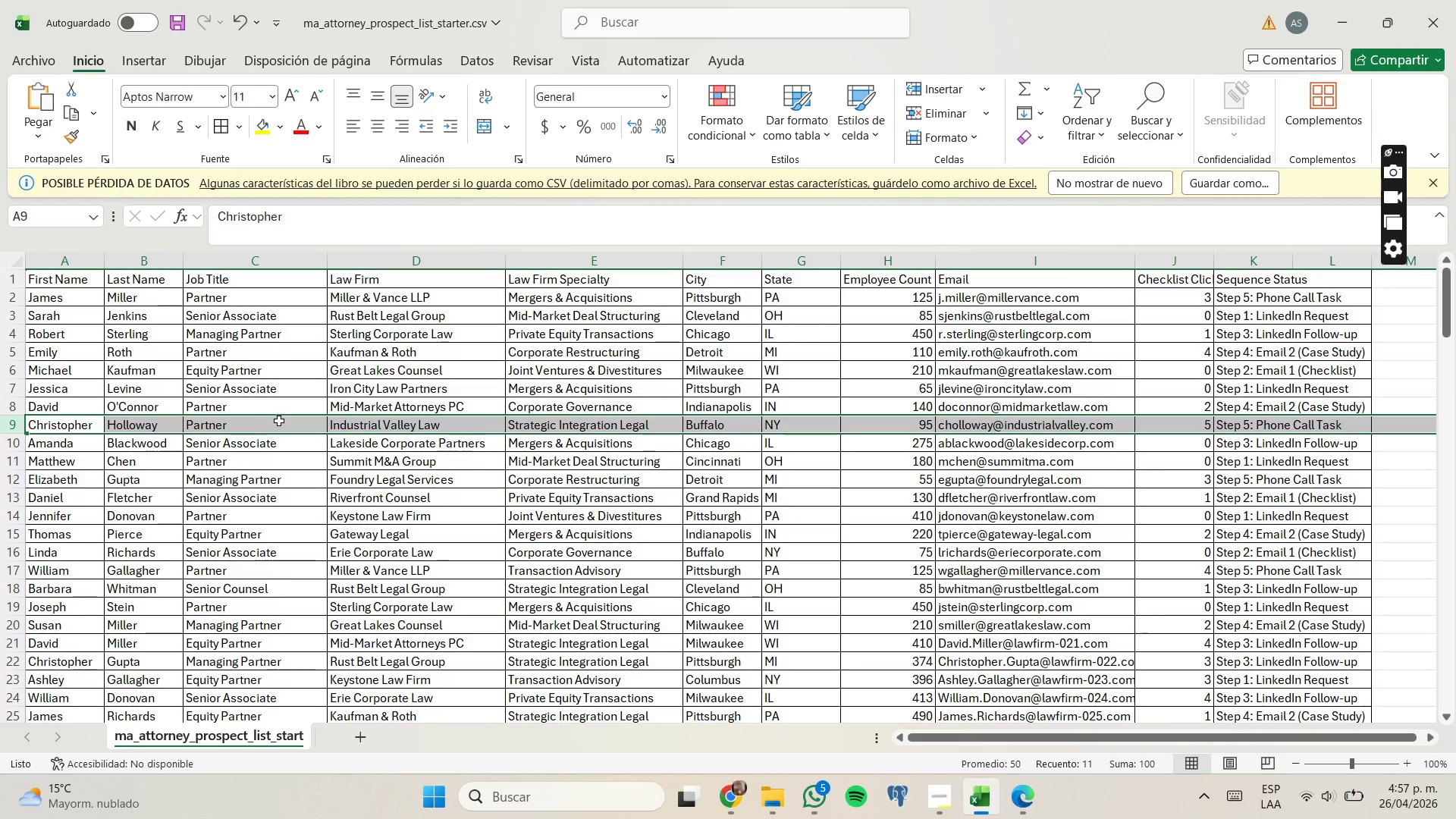 
right_click([16, 334])
 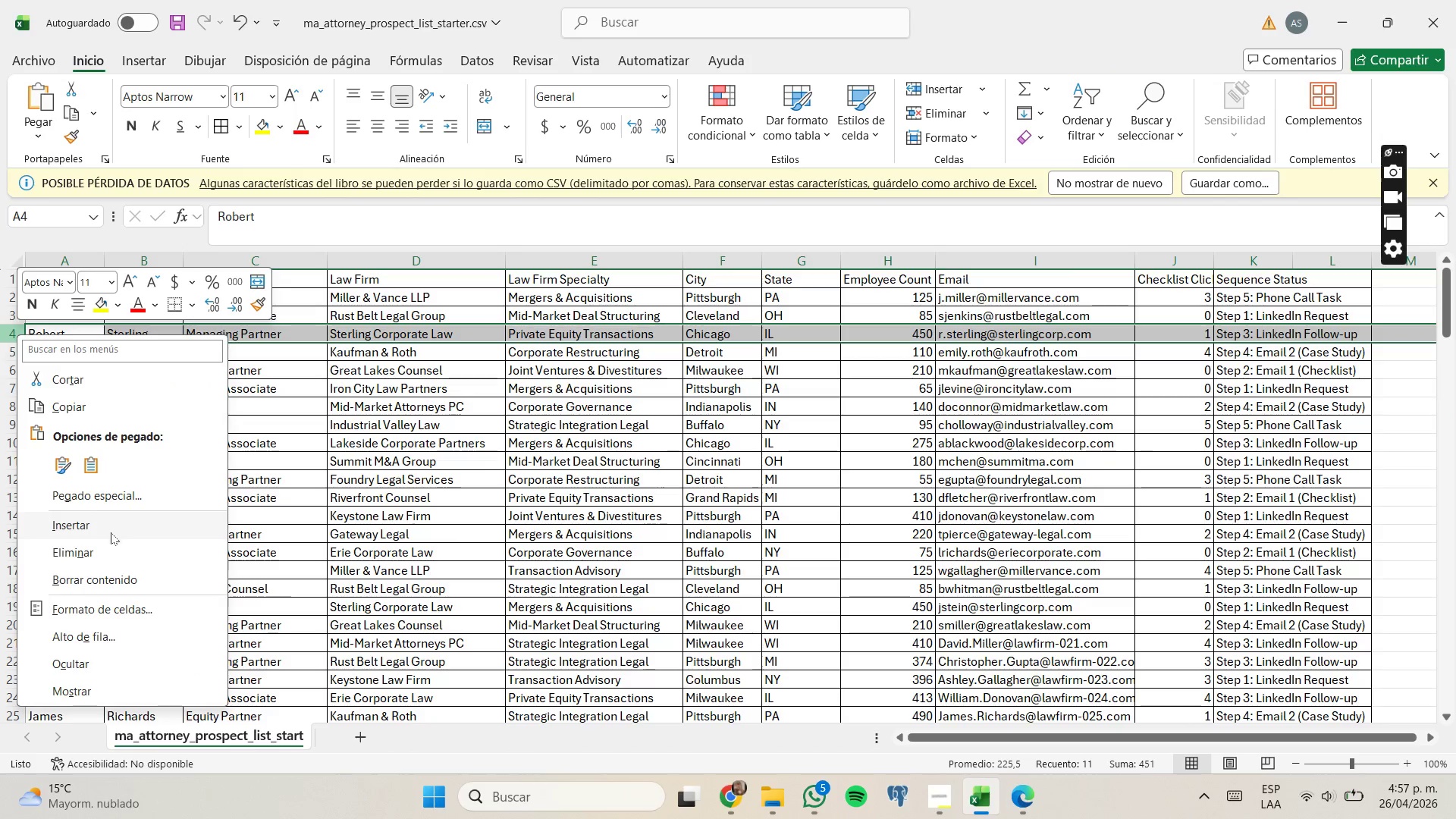 
left_click([115, 546])
 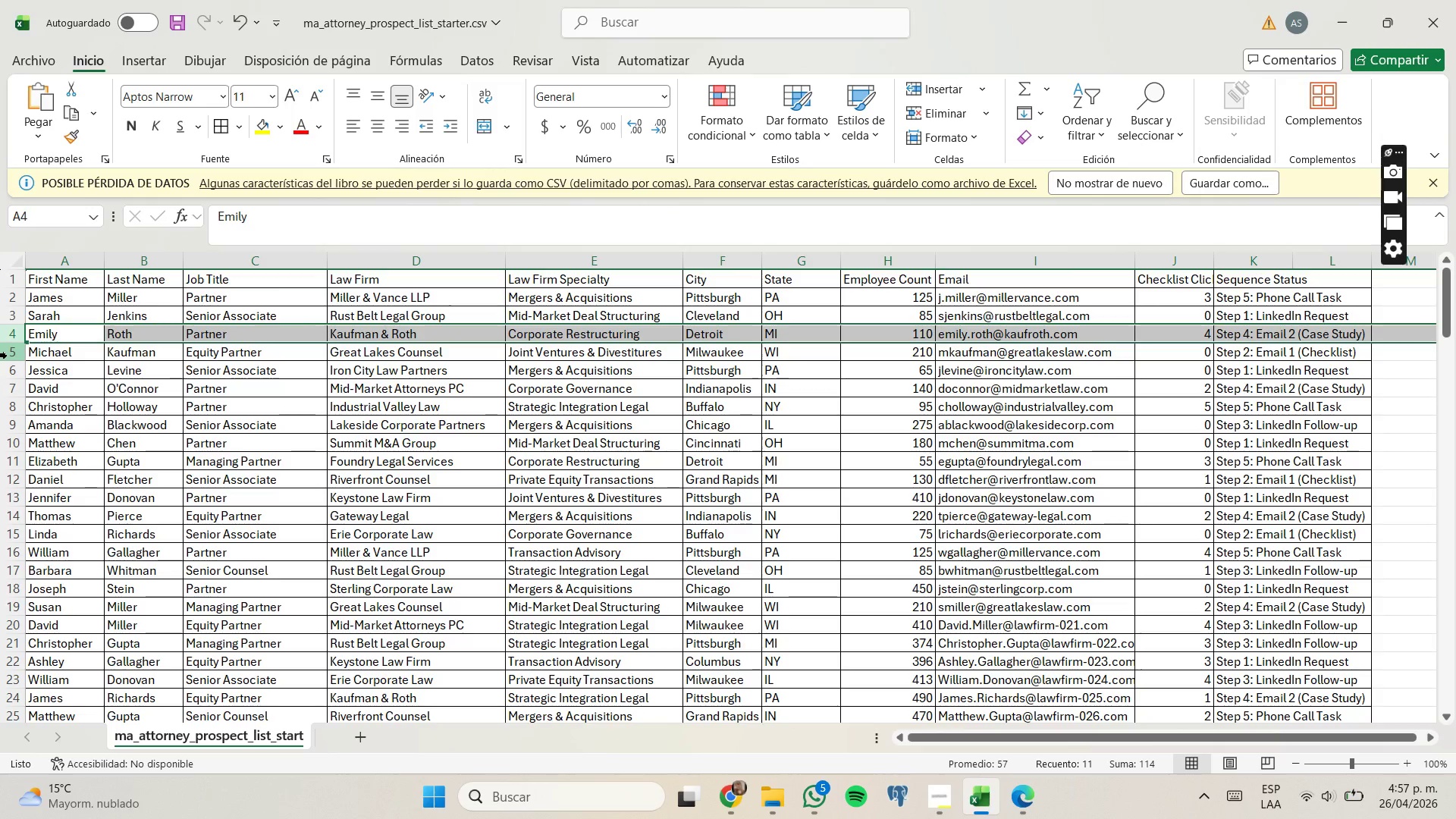 
right_click([11, 353])
 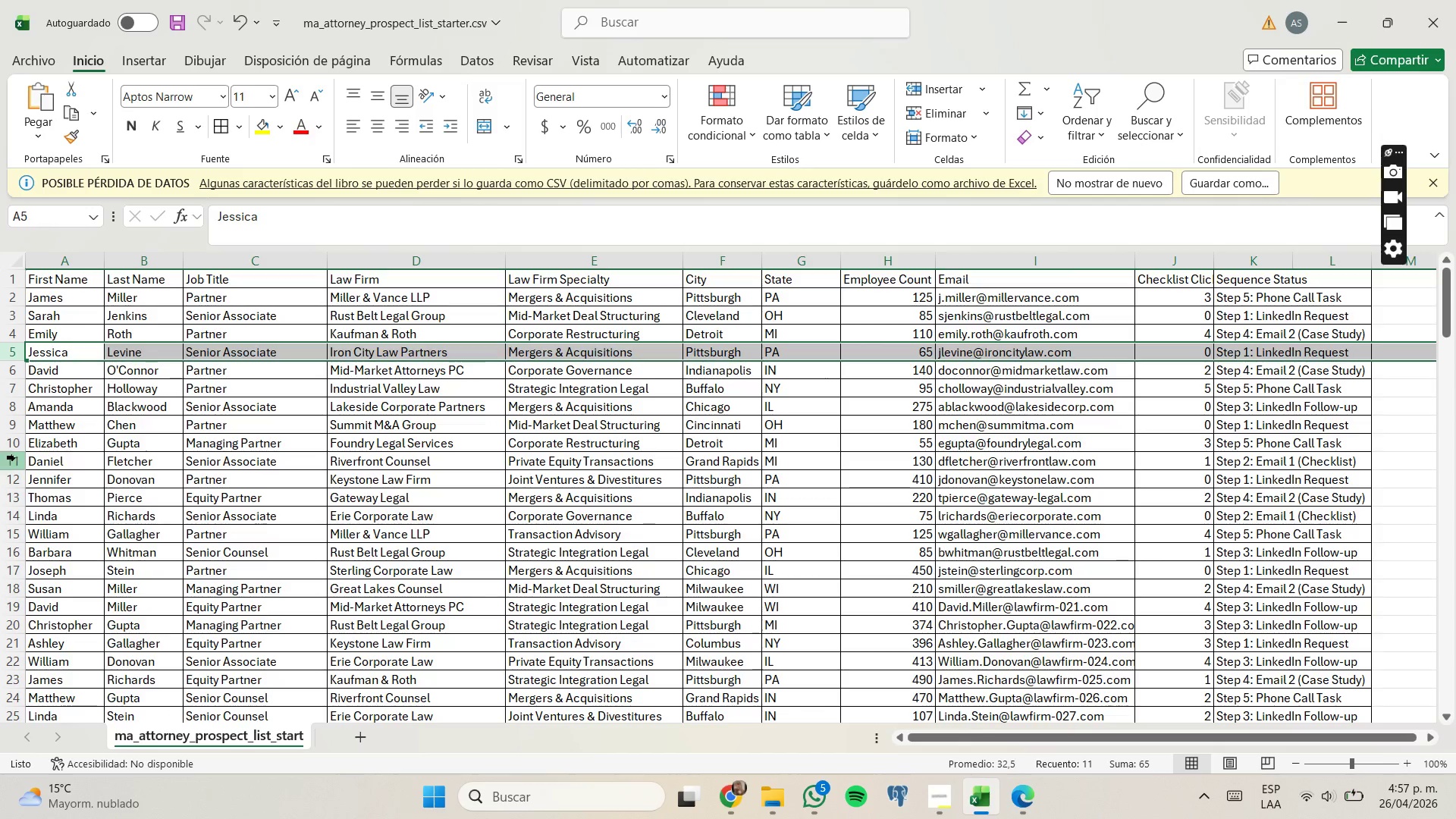 
wait(10.64)
 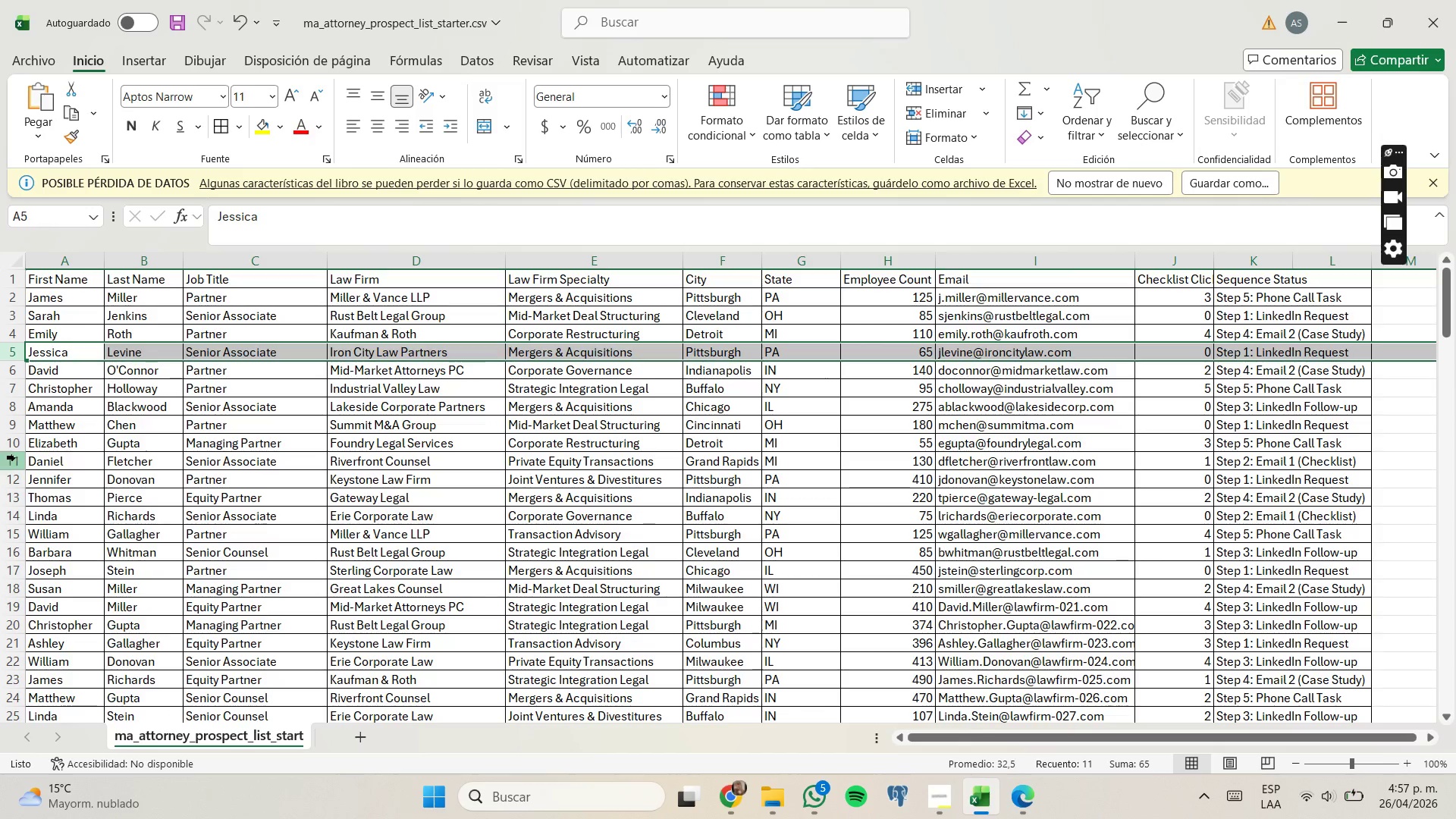 
right_click([17, 447])
 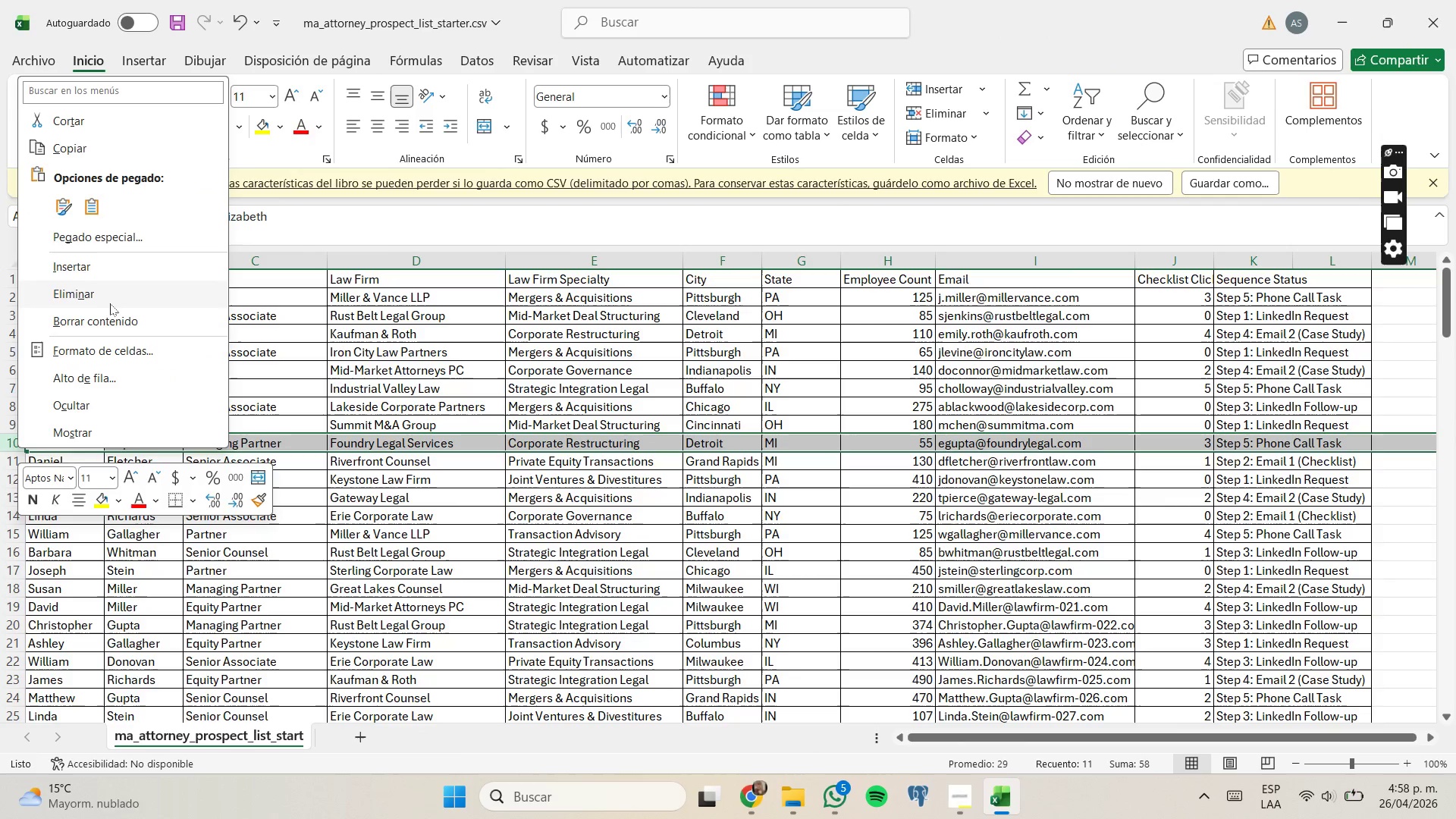 
left_click_drag(start_coordinate=[111, 297], to_coordinate=[105, 294])
 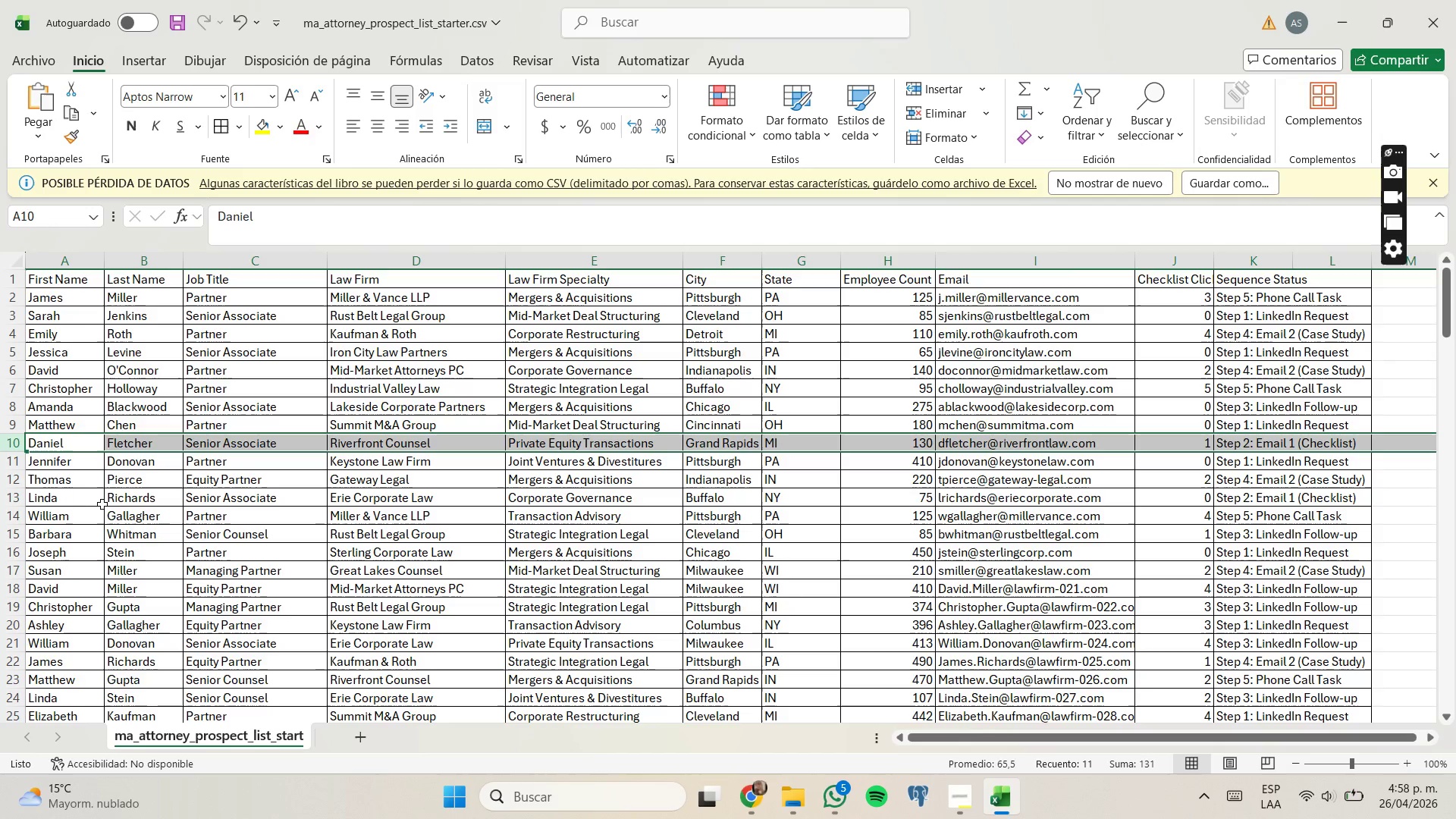 
right_click([17, 479])
 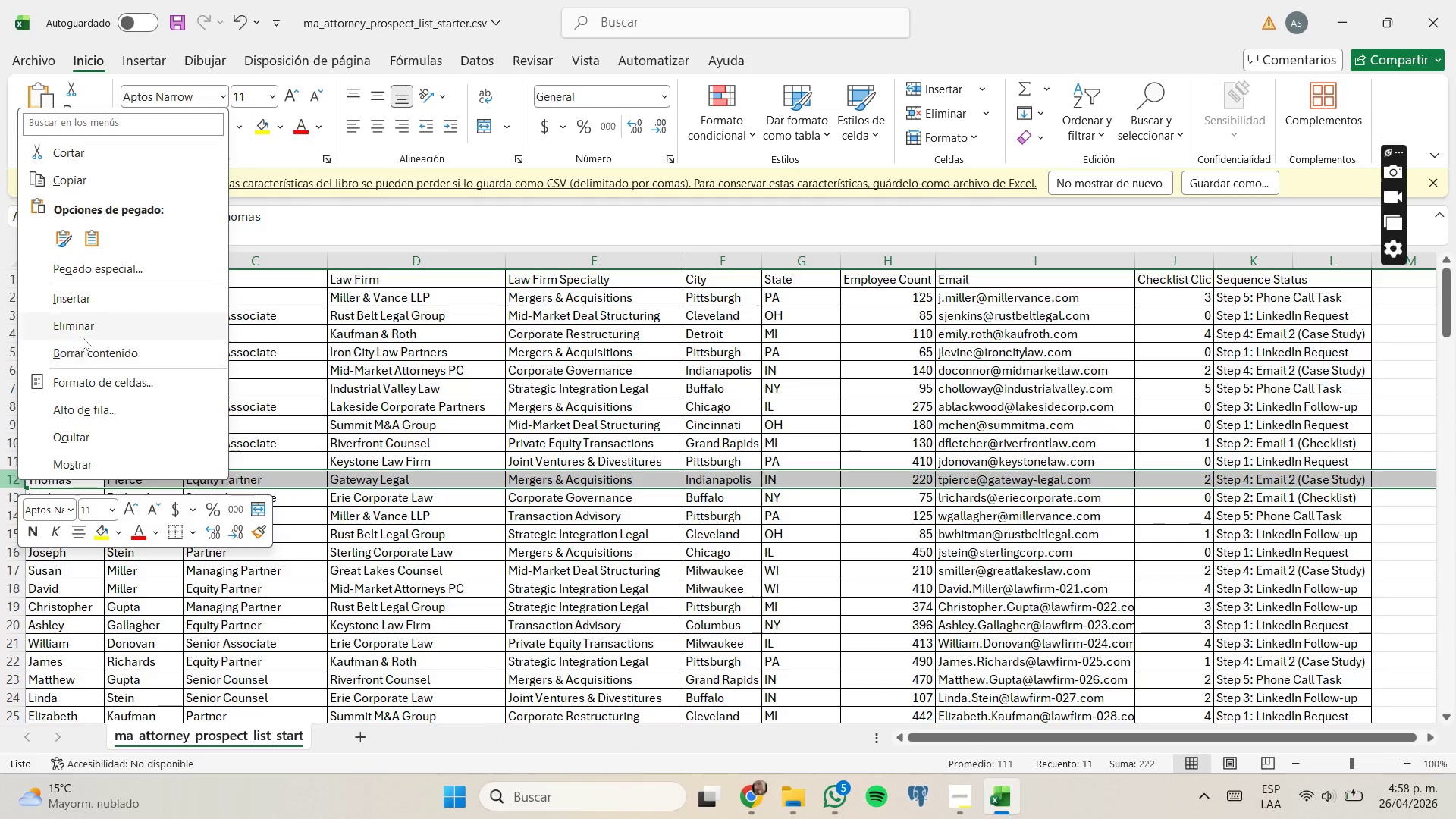 
left_click([86, 327])
 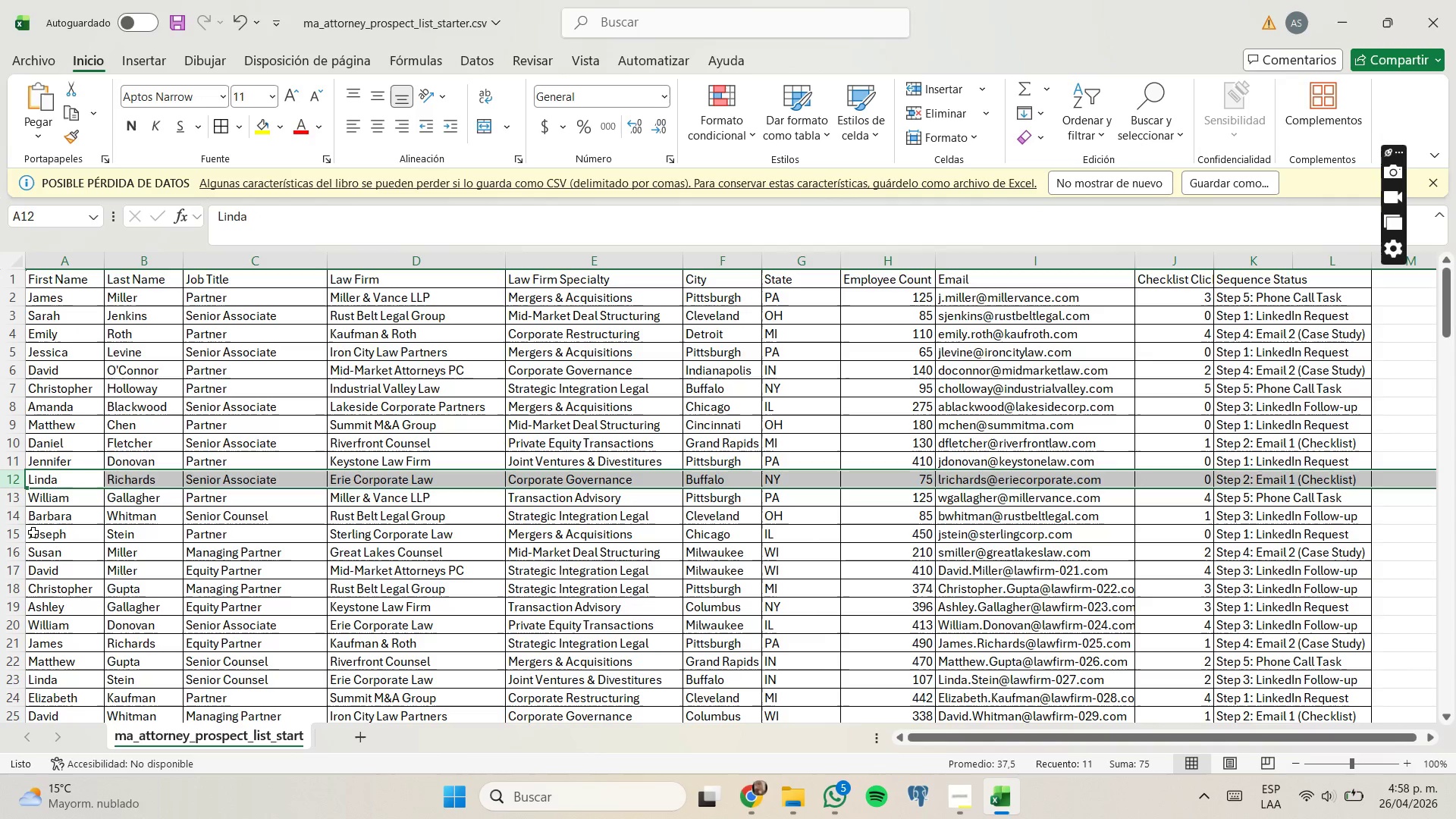 
right_click([15, 516])
 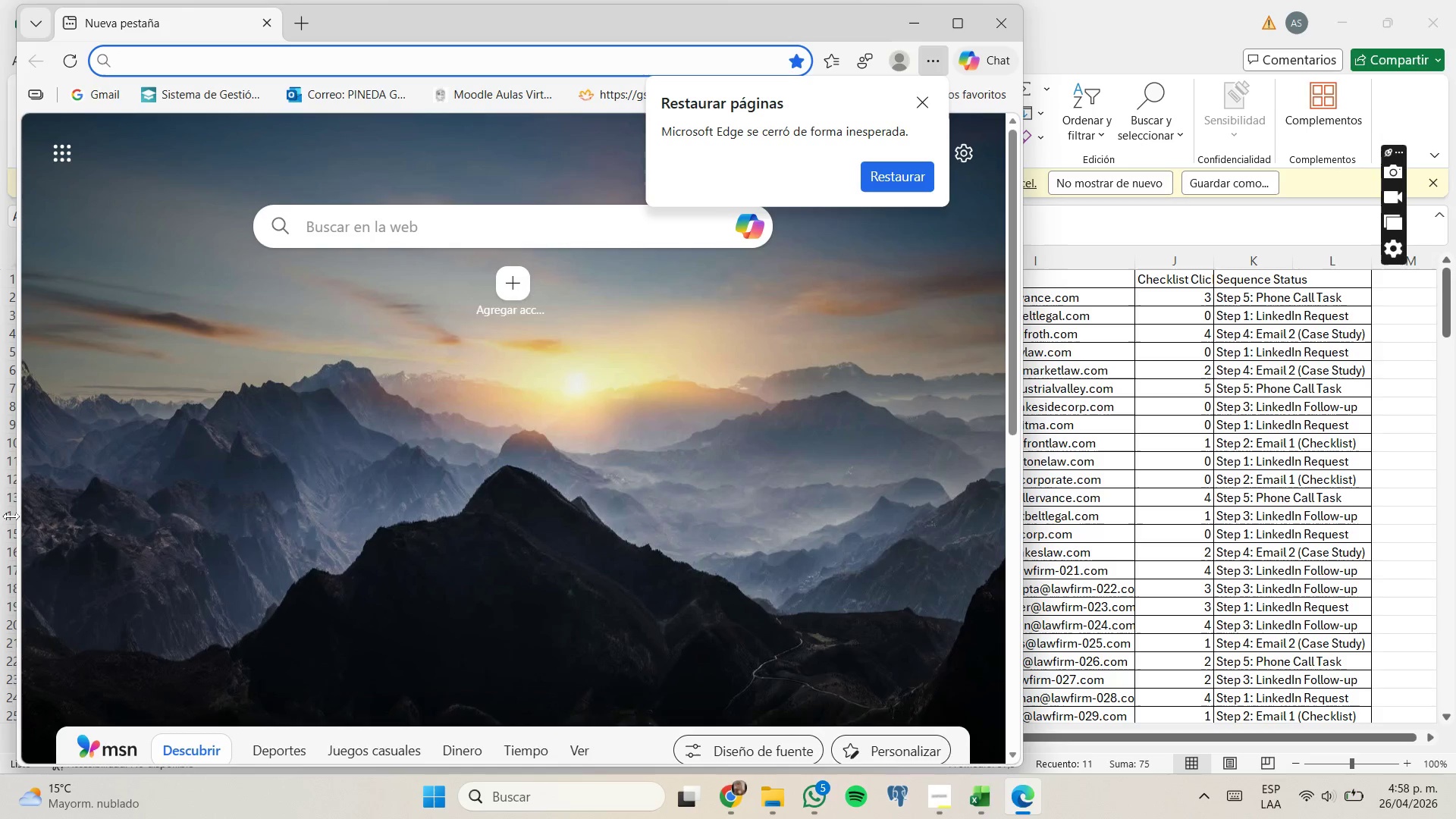 
right_click([11, 517])
 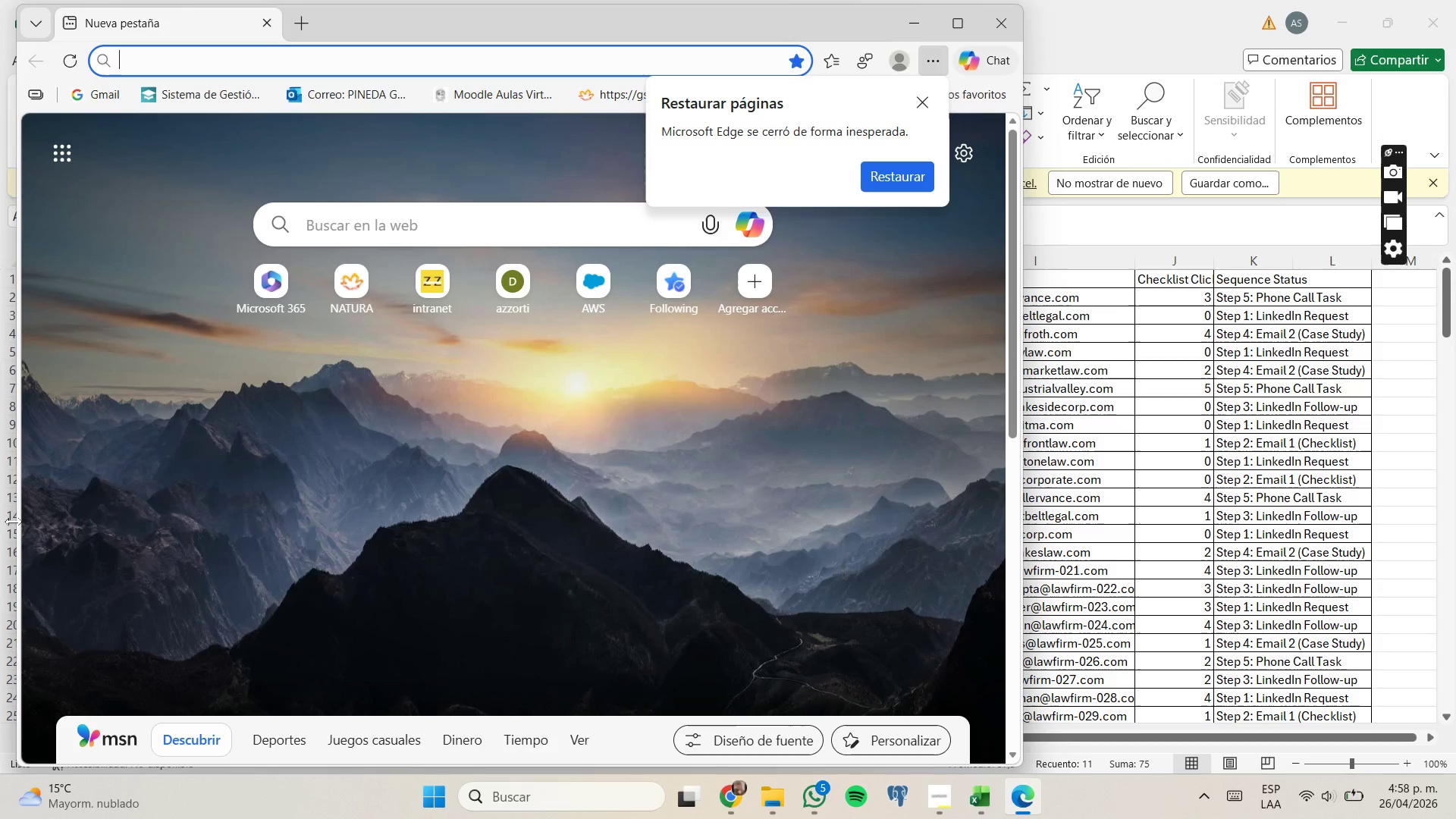 
left_click([14, 522])
 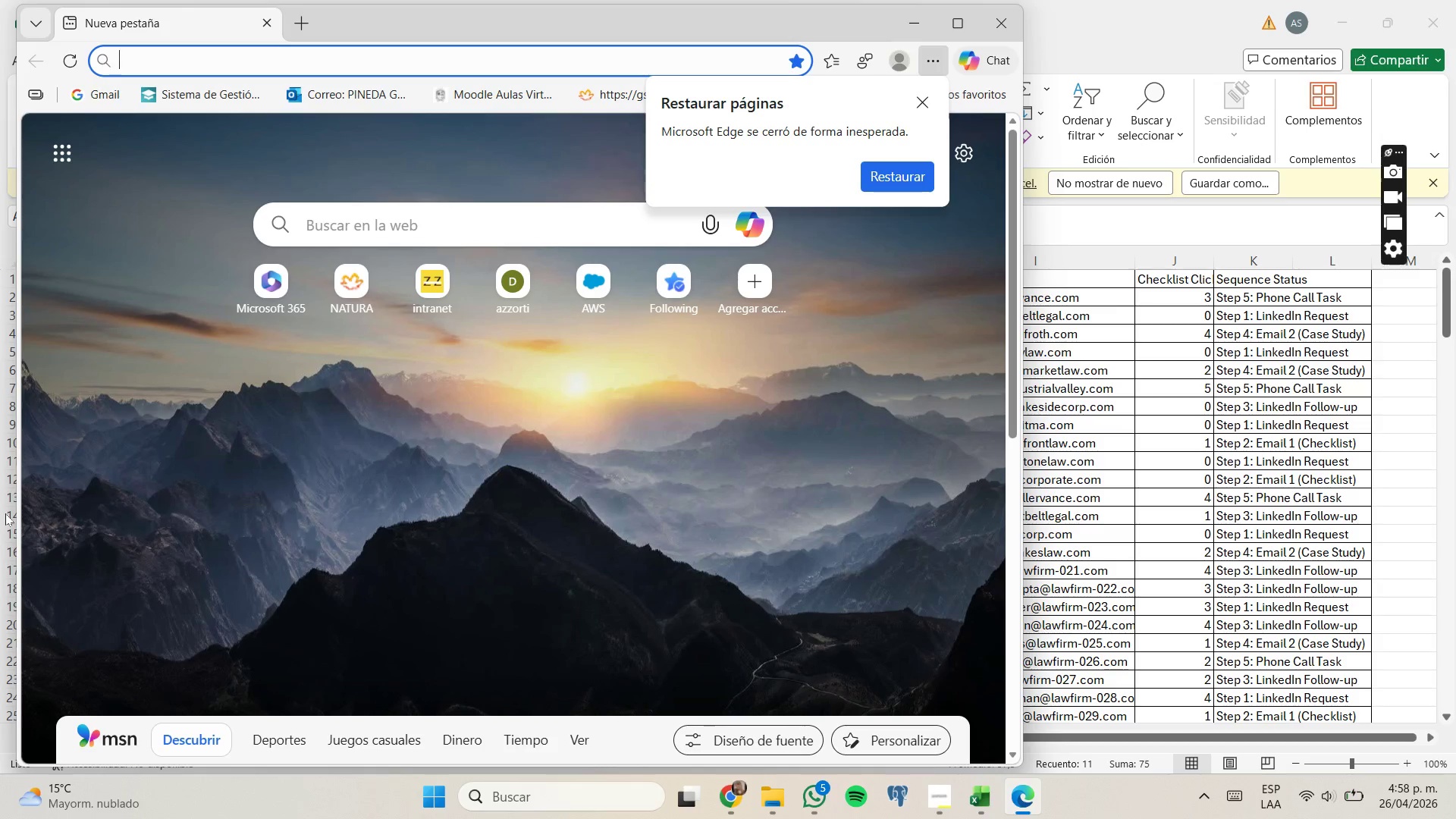 
left_click([5, 513])
 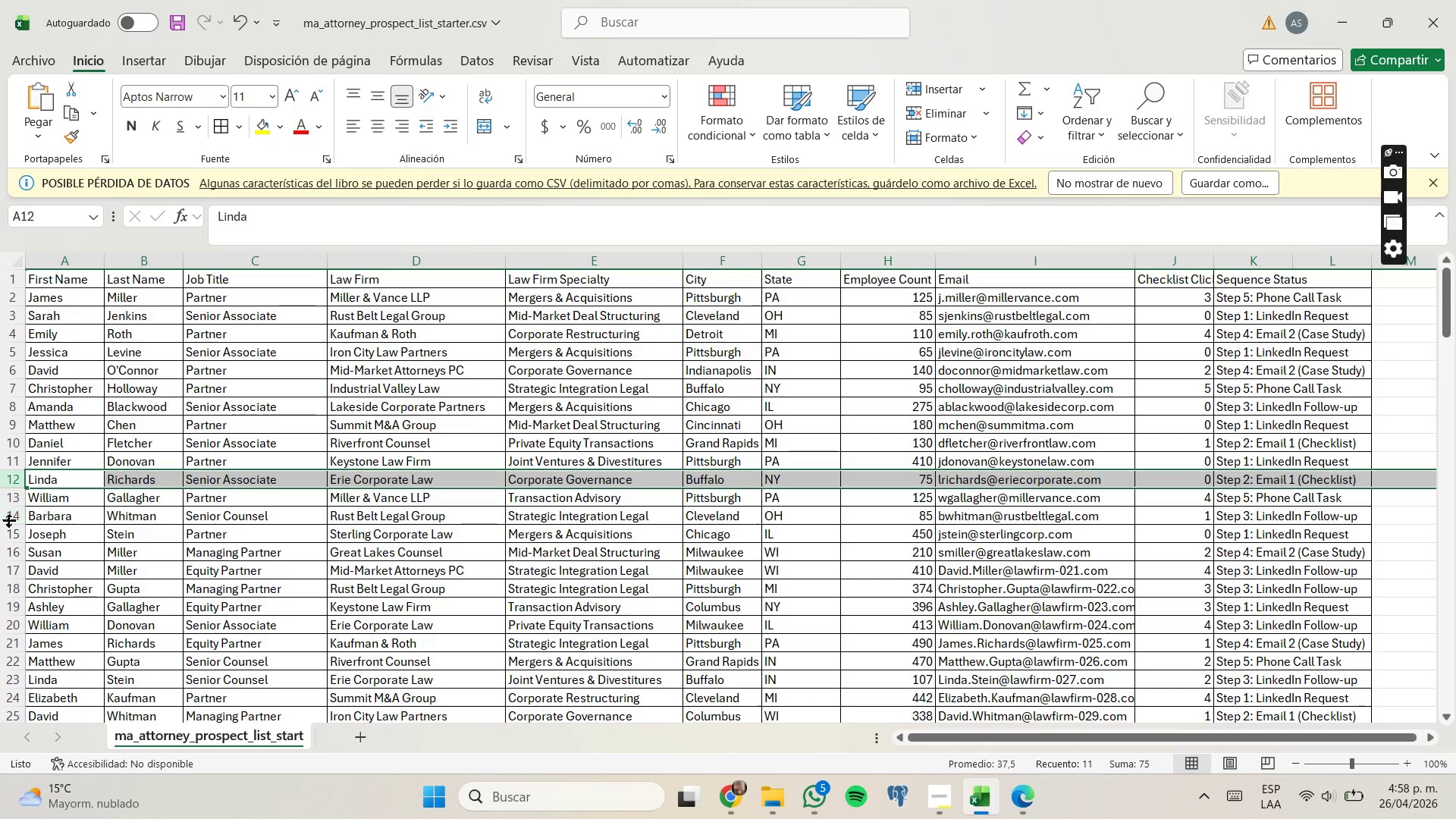 
right_click([9, 521])
 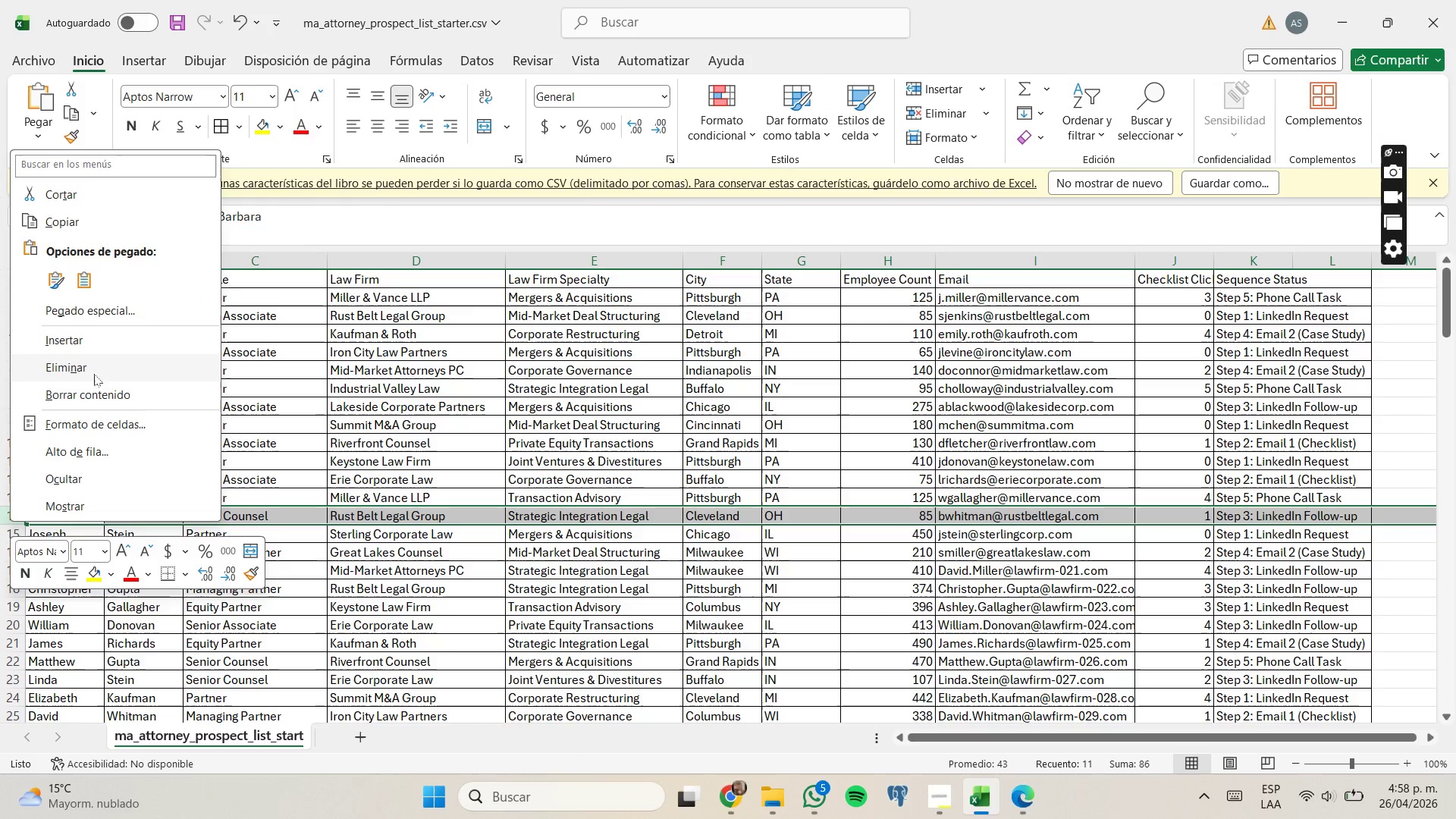 
left_click([97, 367])
 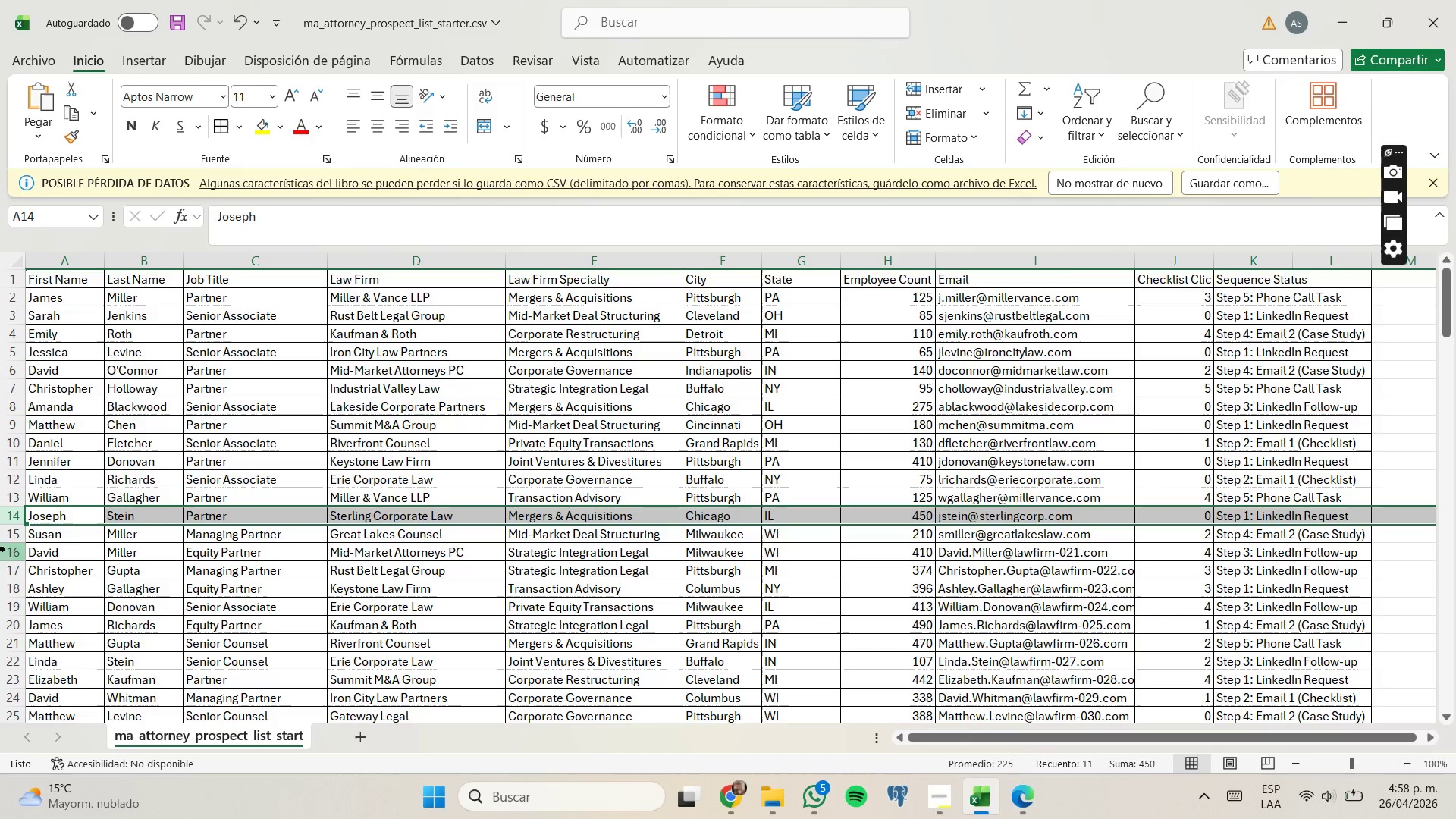 
left_click_drag(start_coordinate=[14, 533], to_coordinate=[8, 583])
 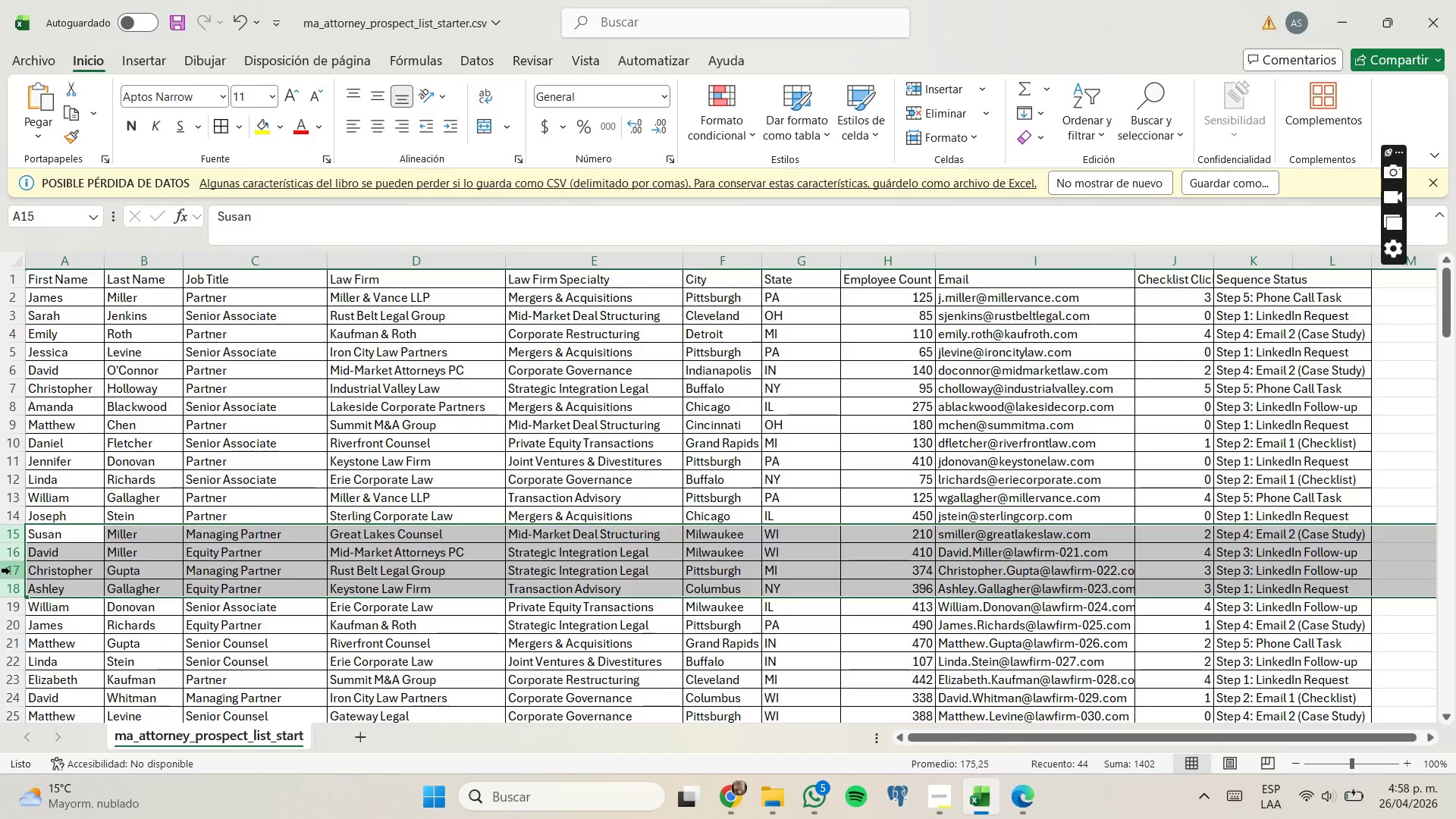 
right_click([10, 568])
 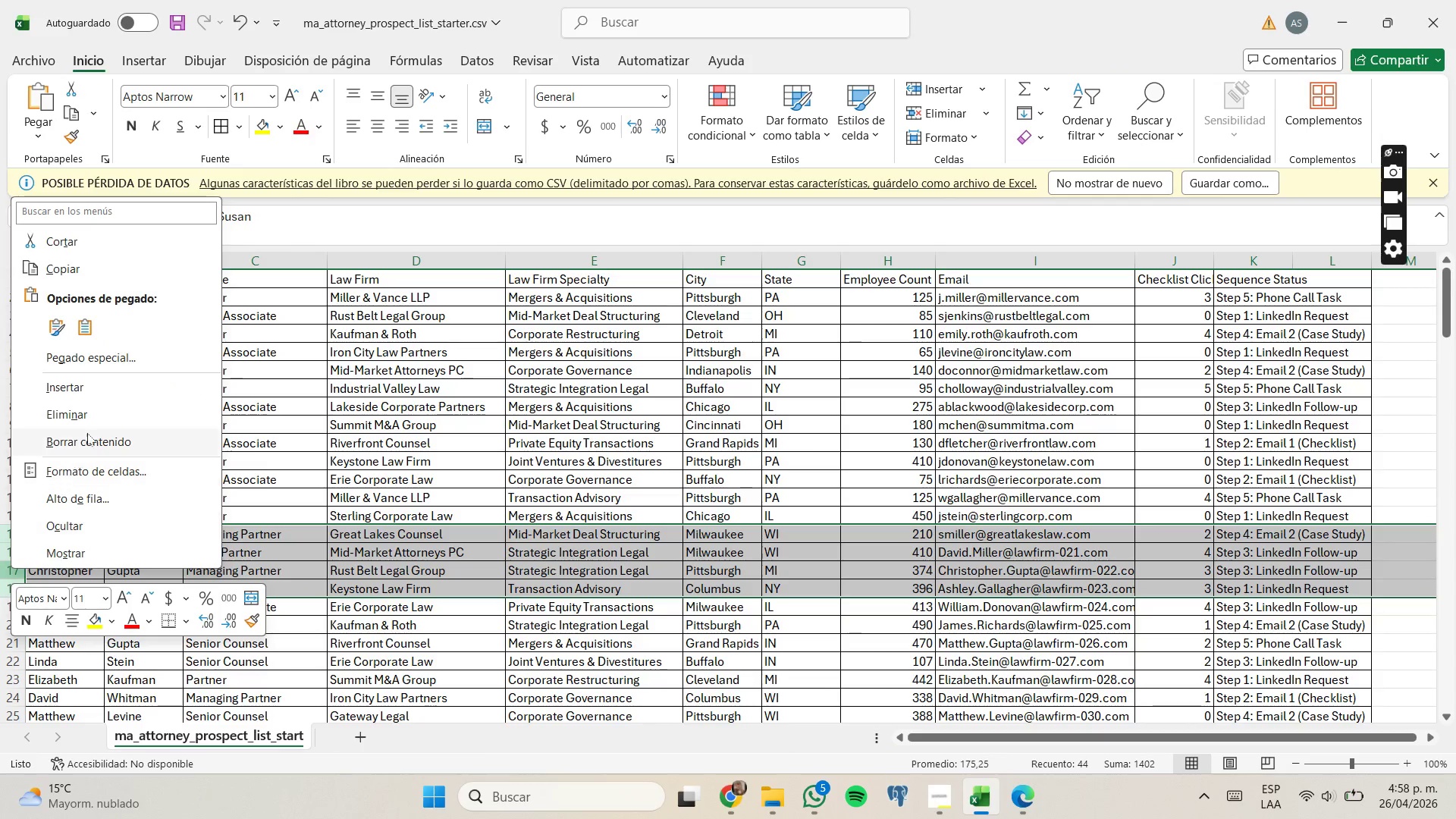 
left_click([99, 413])
 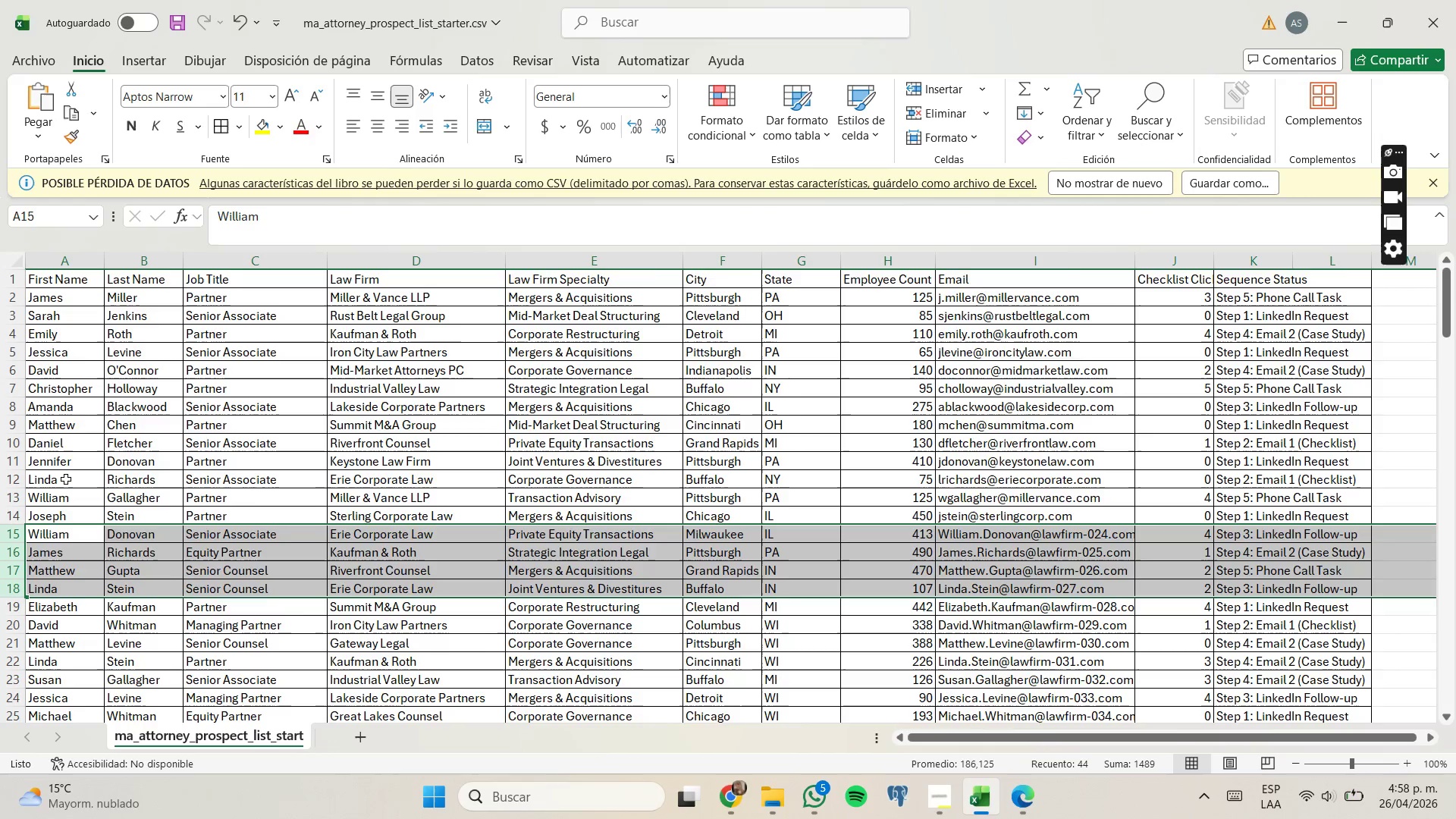 
scroll: coordinate [65, 481], scroll_direction: none, amount: 0.0
 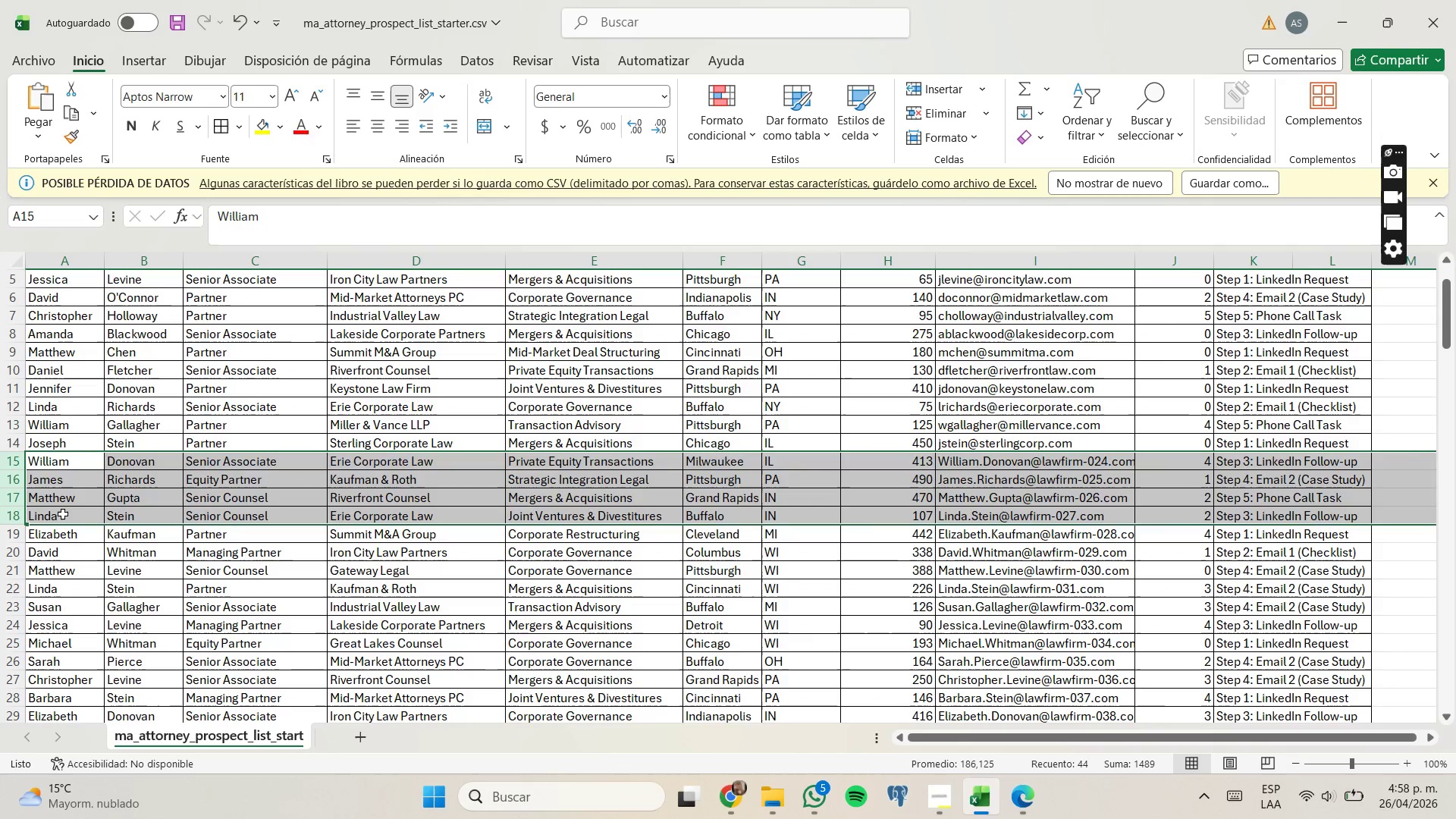 
left_click([64, 511])
 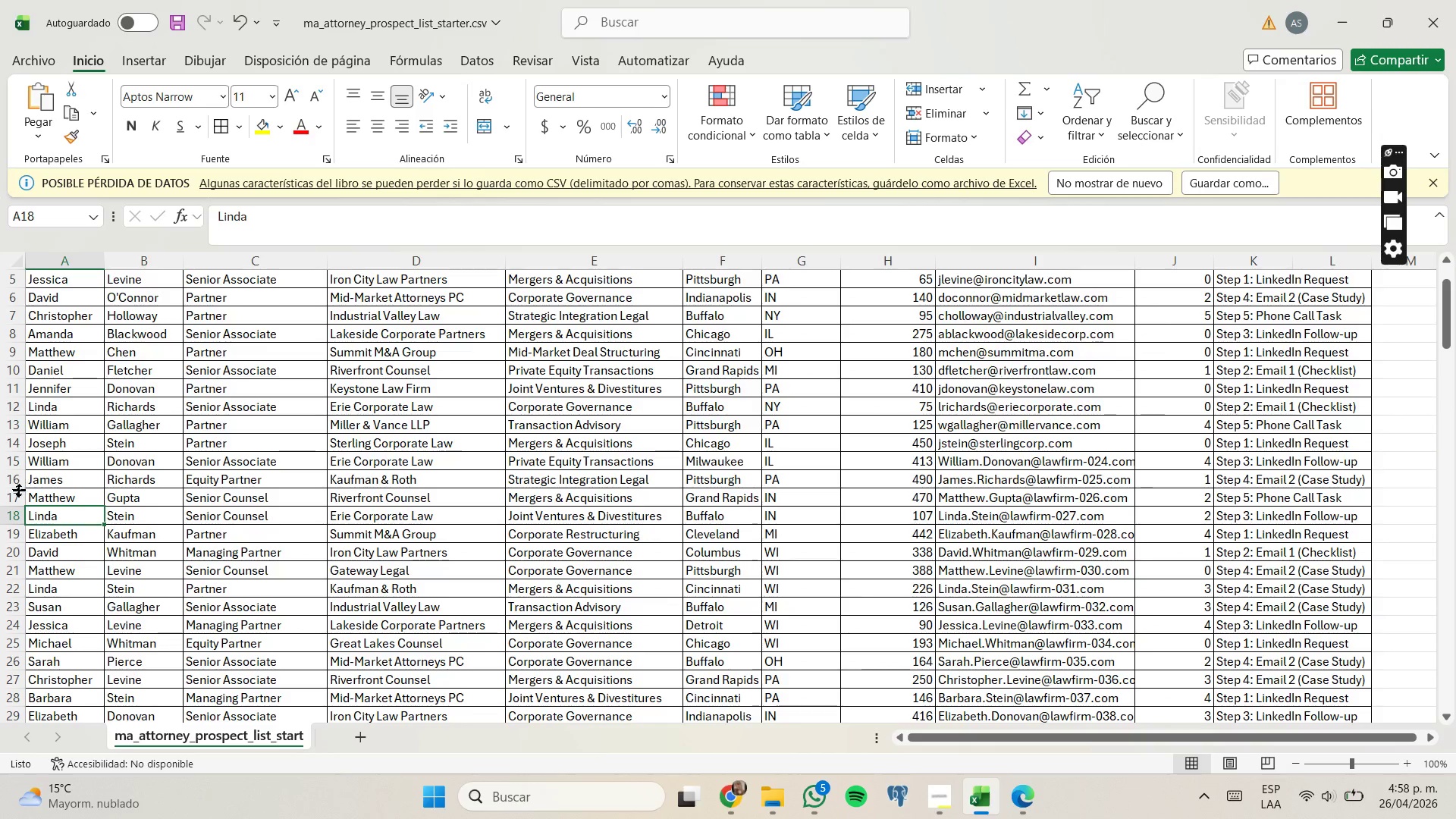 
left_click_drag(start_coordinate=[14, 483], to_coordinate=[16, 513])
 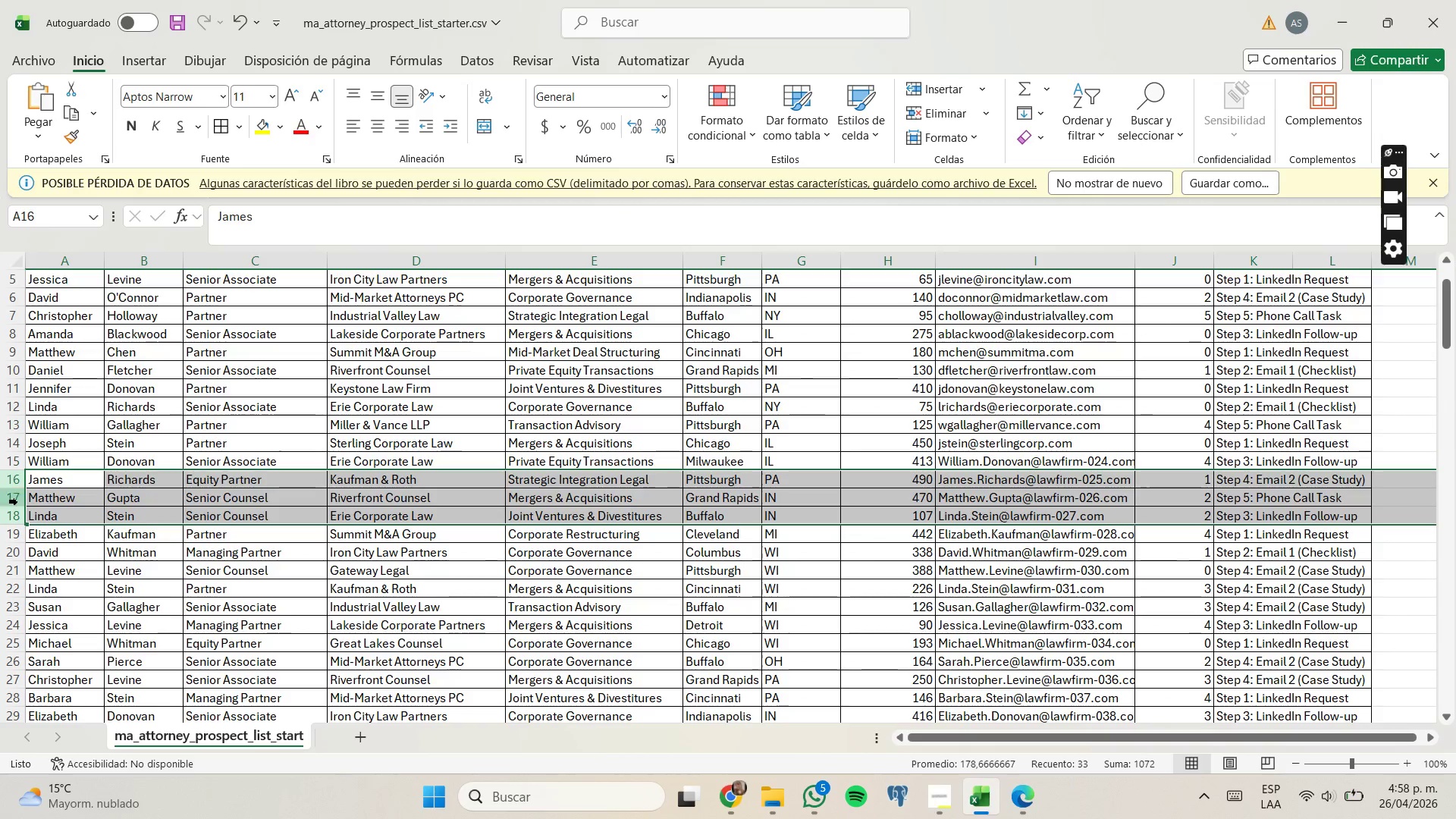 
right_click([17, 501])
 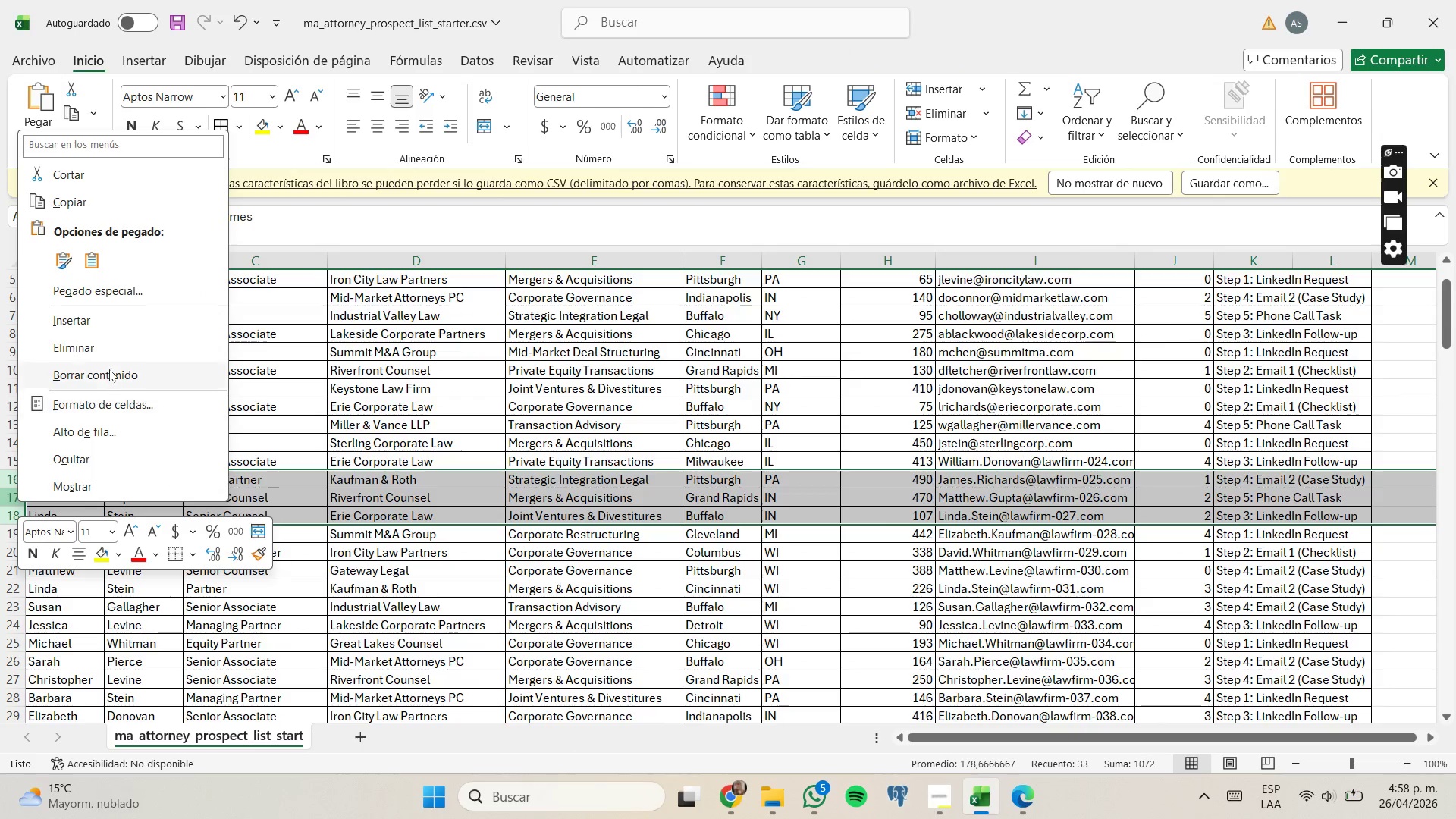 
left_click([112, 347])
 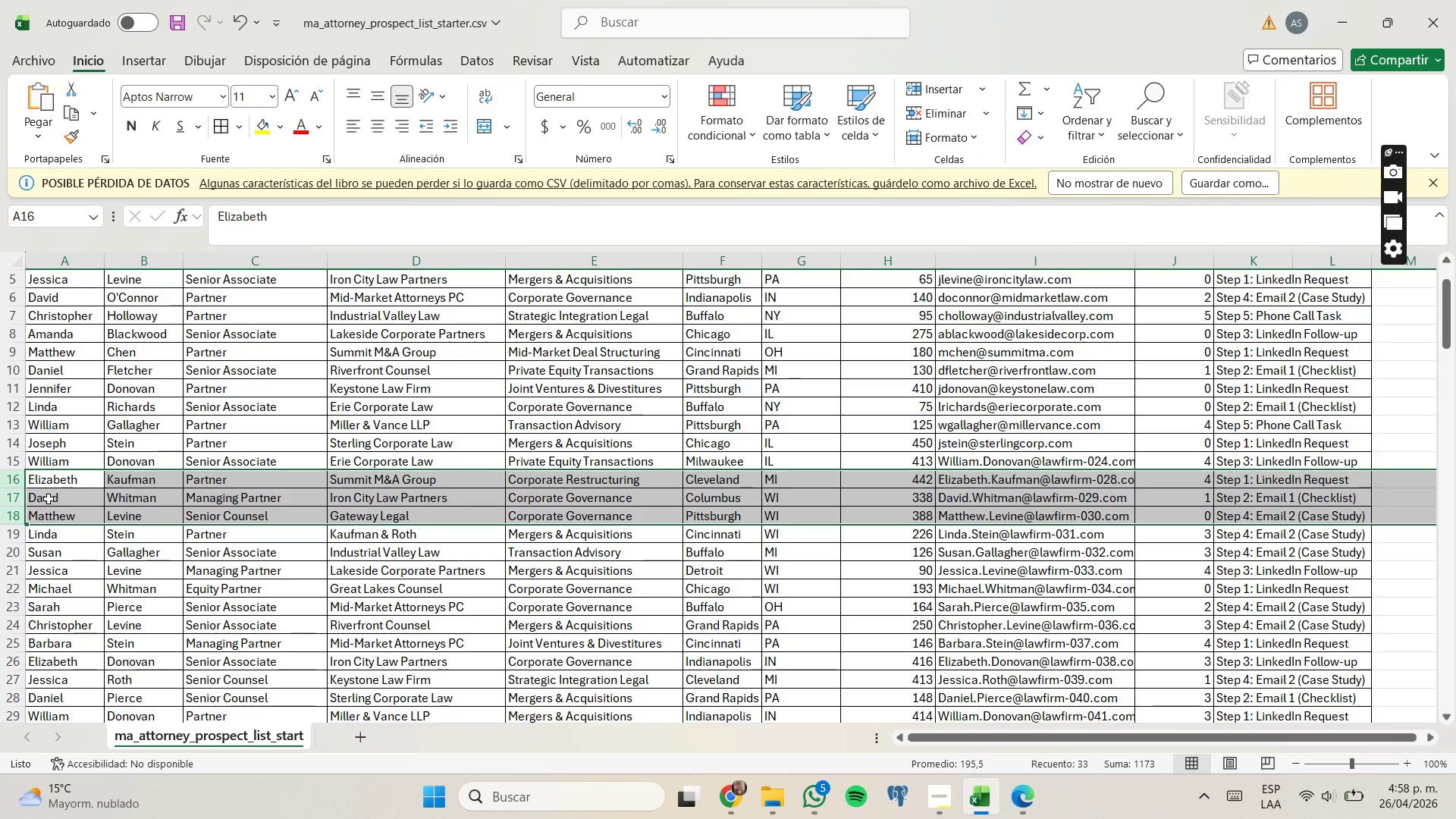 
left_click([17, 502])
 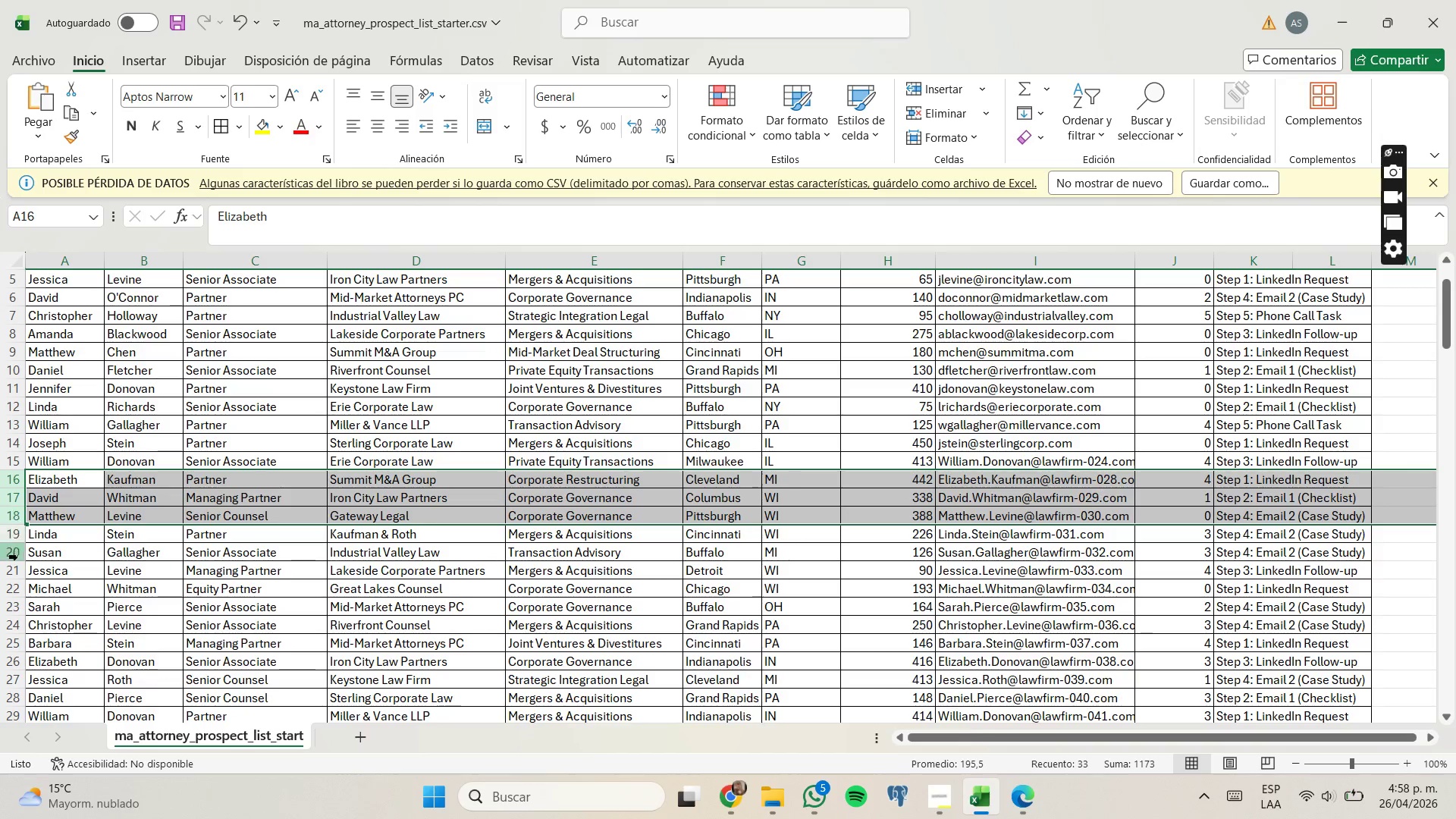 
left_click([17, 561])
 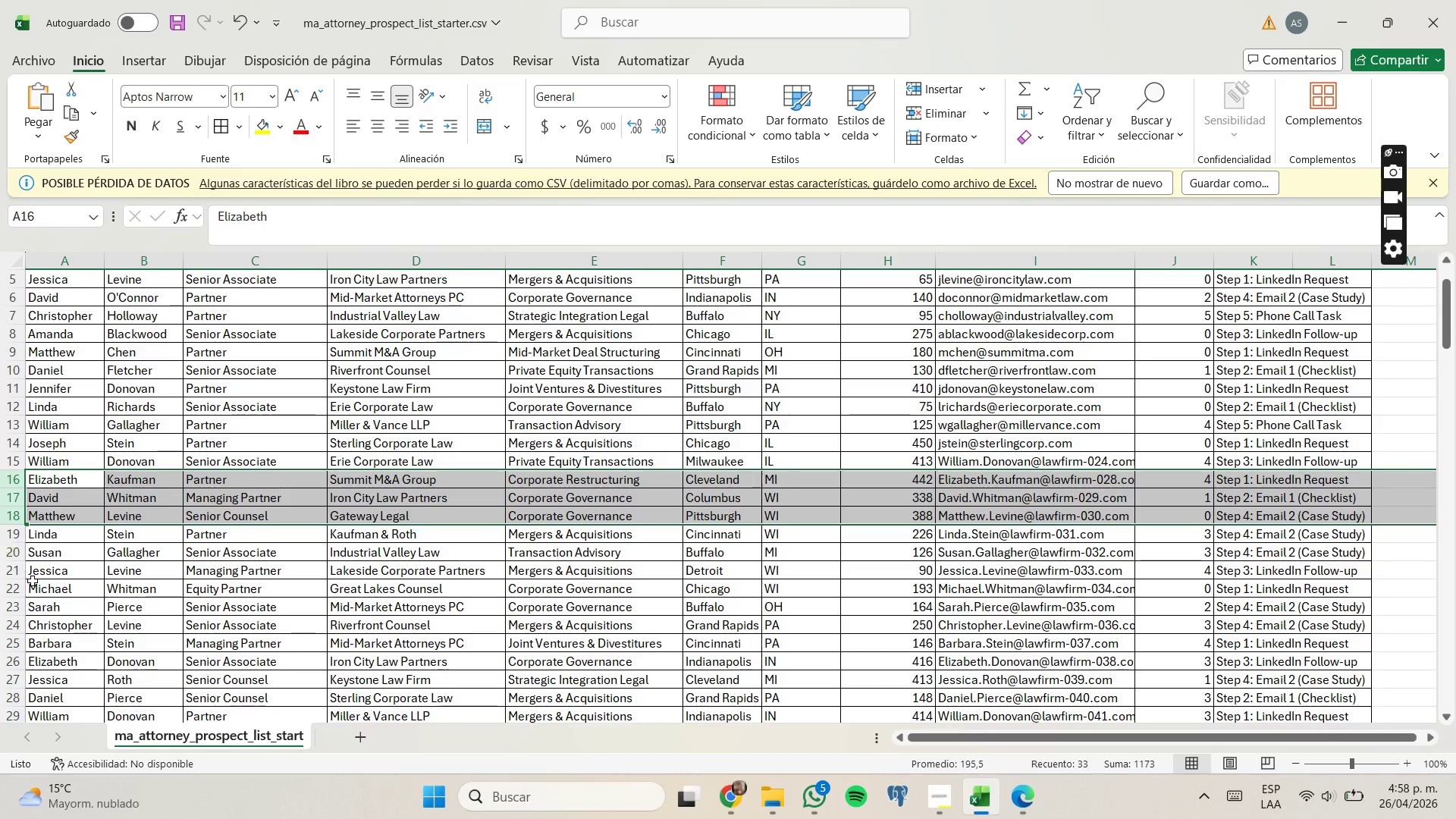 
left_click([34, 584])
 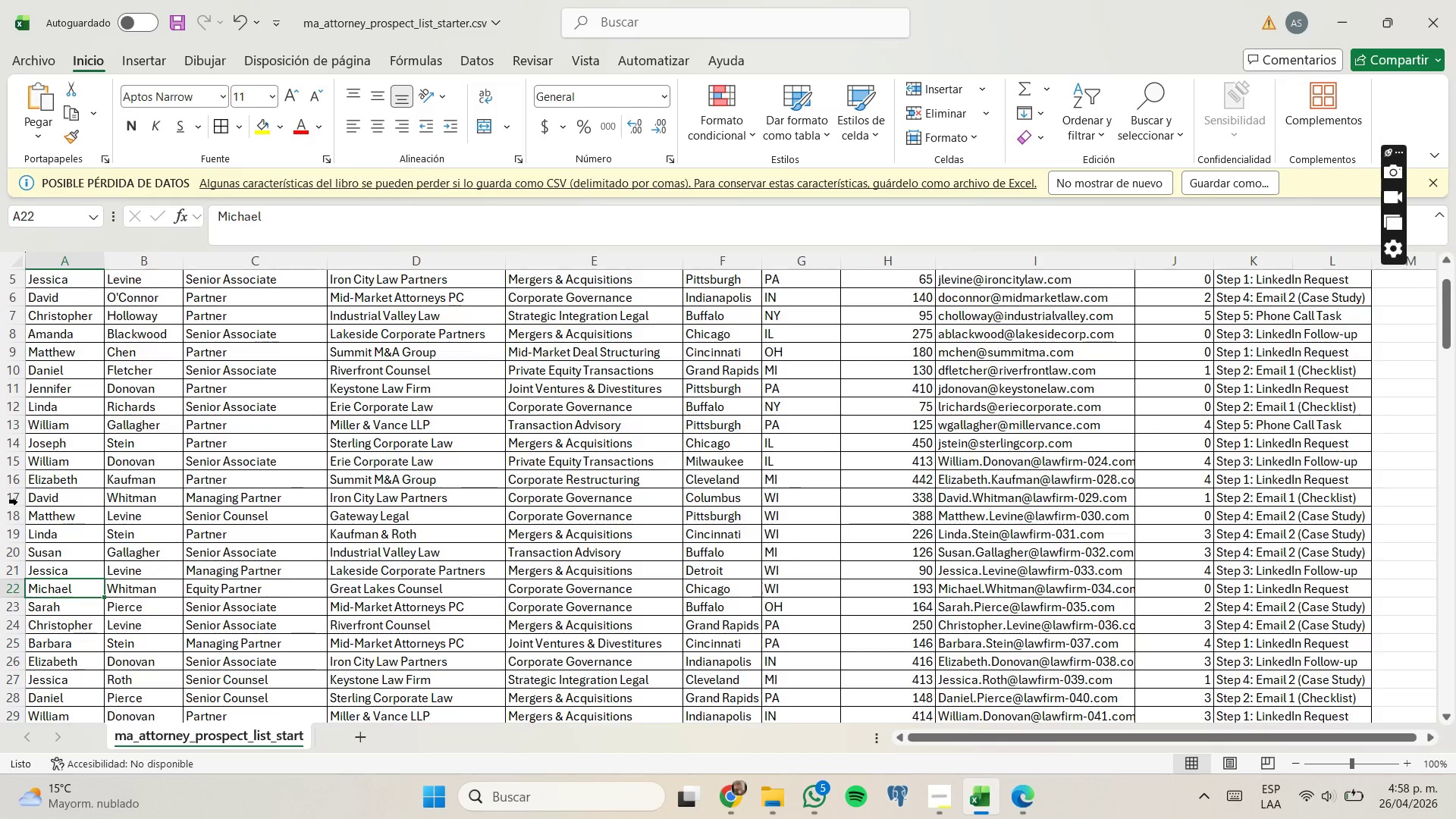 
left_click_drag(start_coordinate=[16, 500], to_coordinate=[15, 518])
 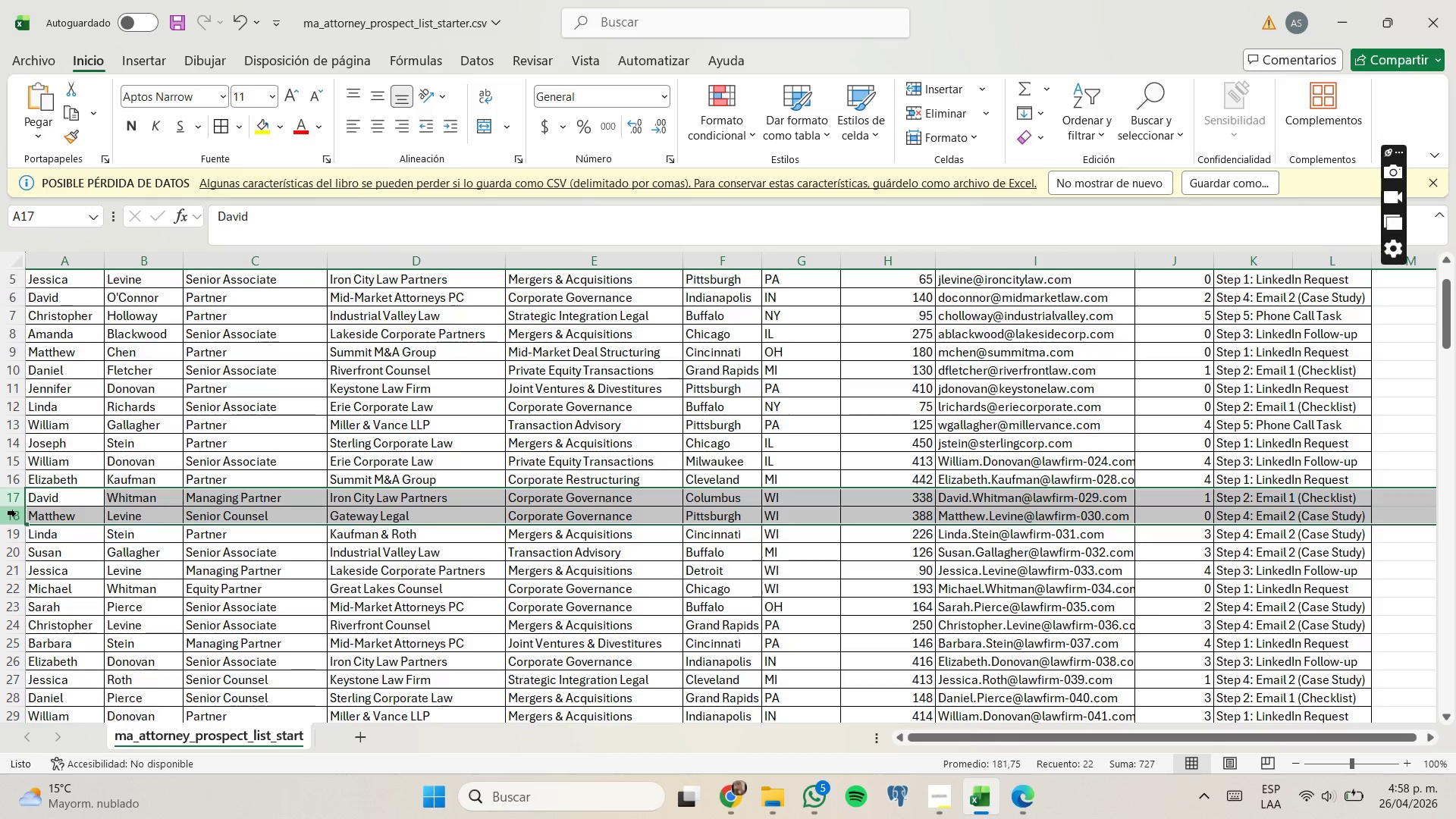 
right_click([15, 513])
 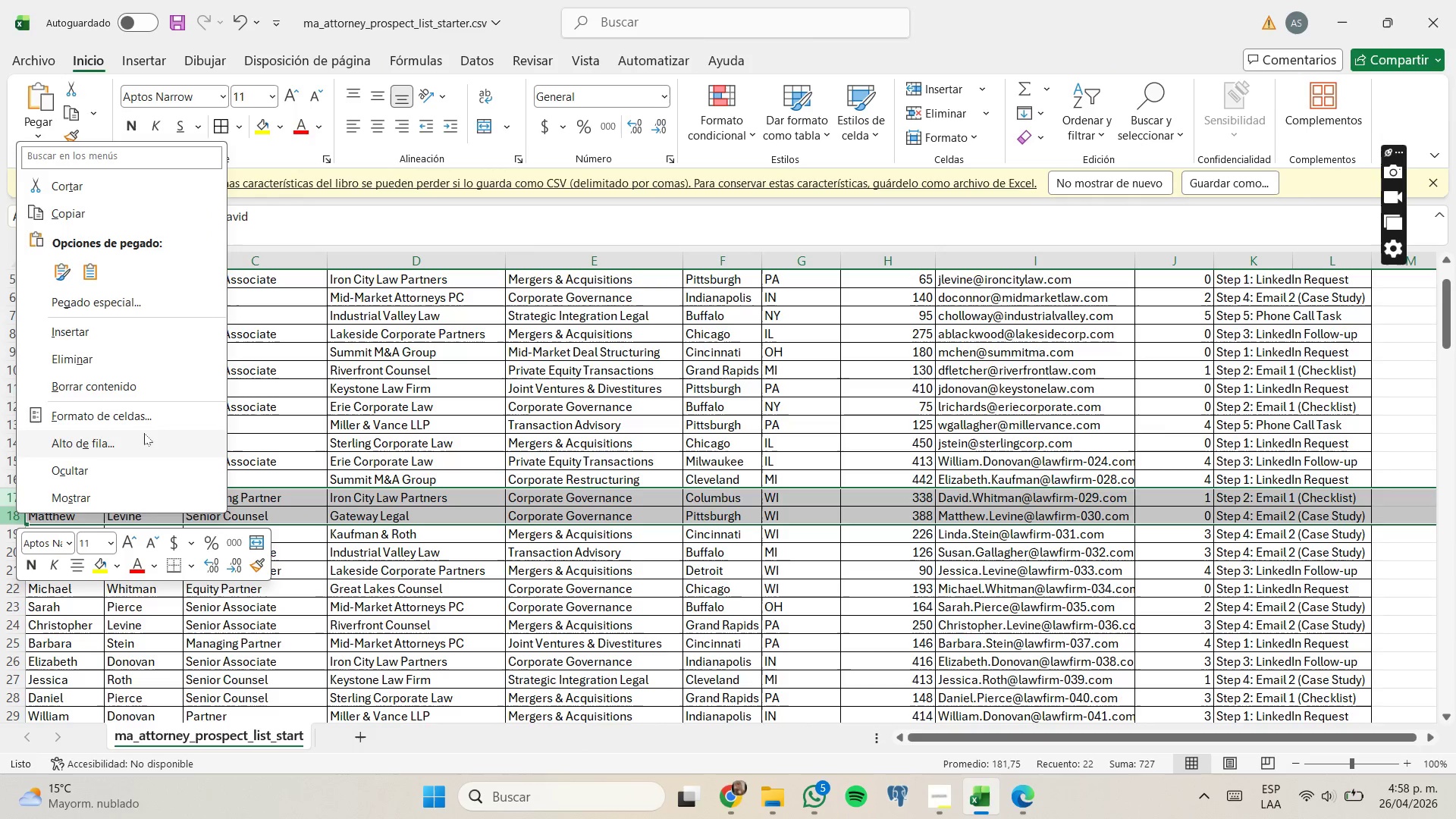 
left_click_drag(start_coordinate=[102, 370], to_coordinate=[30, 396])
 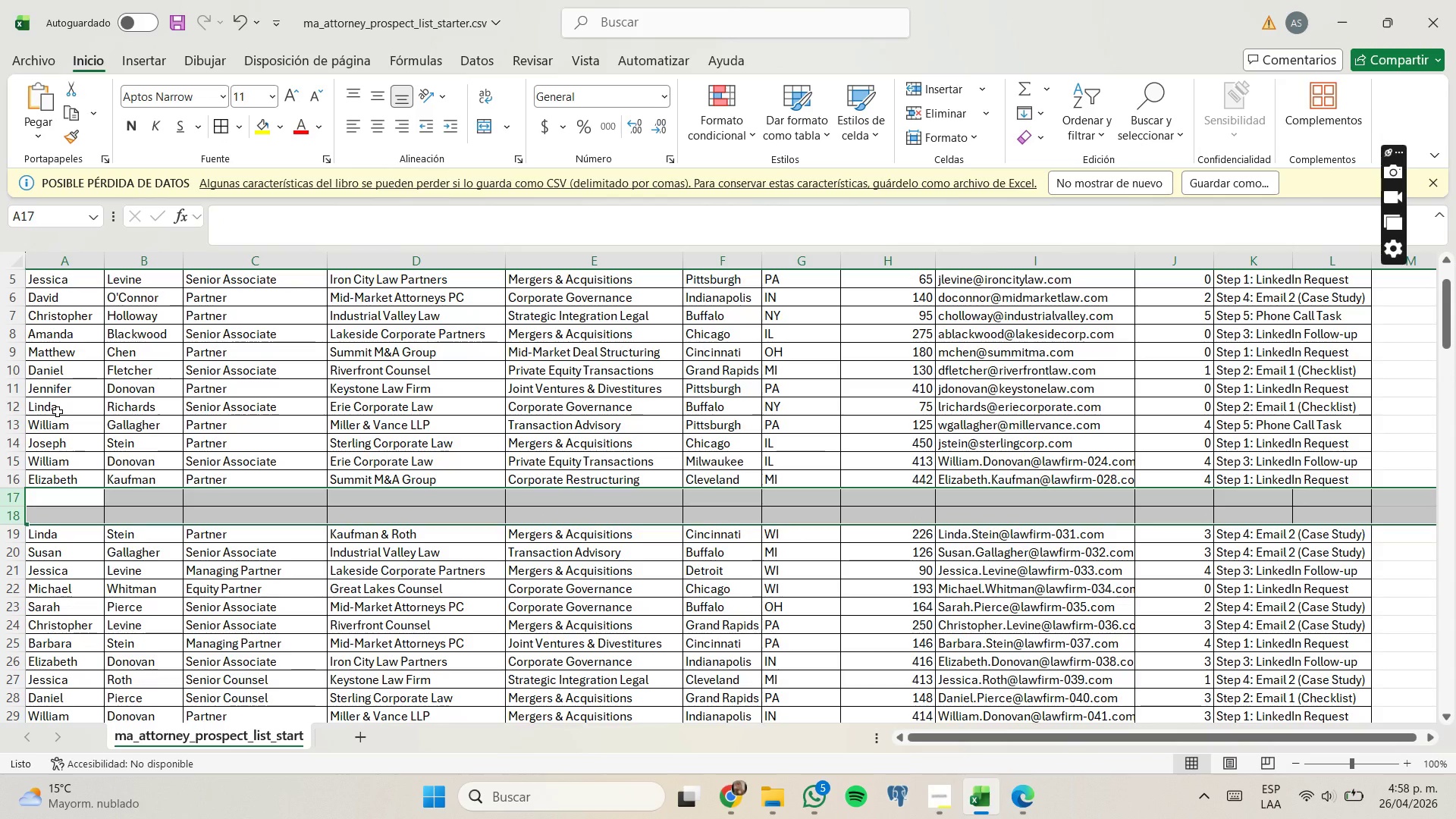 
key(Control+Z)
 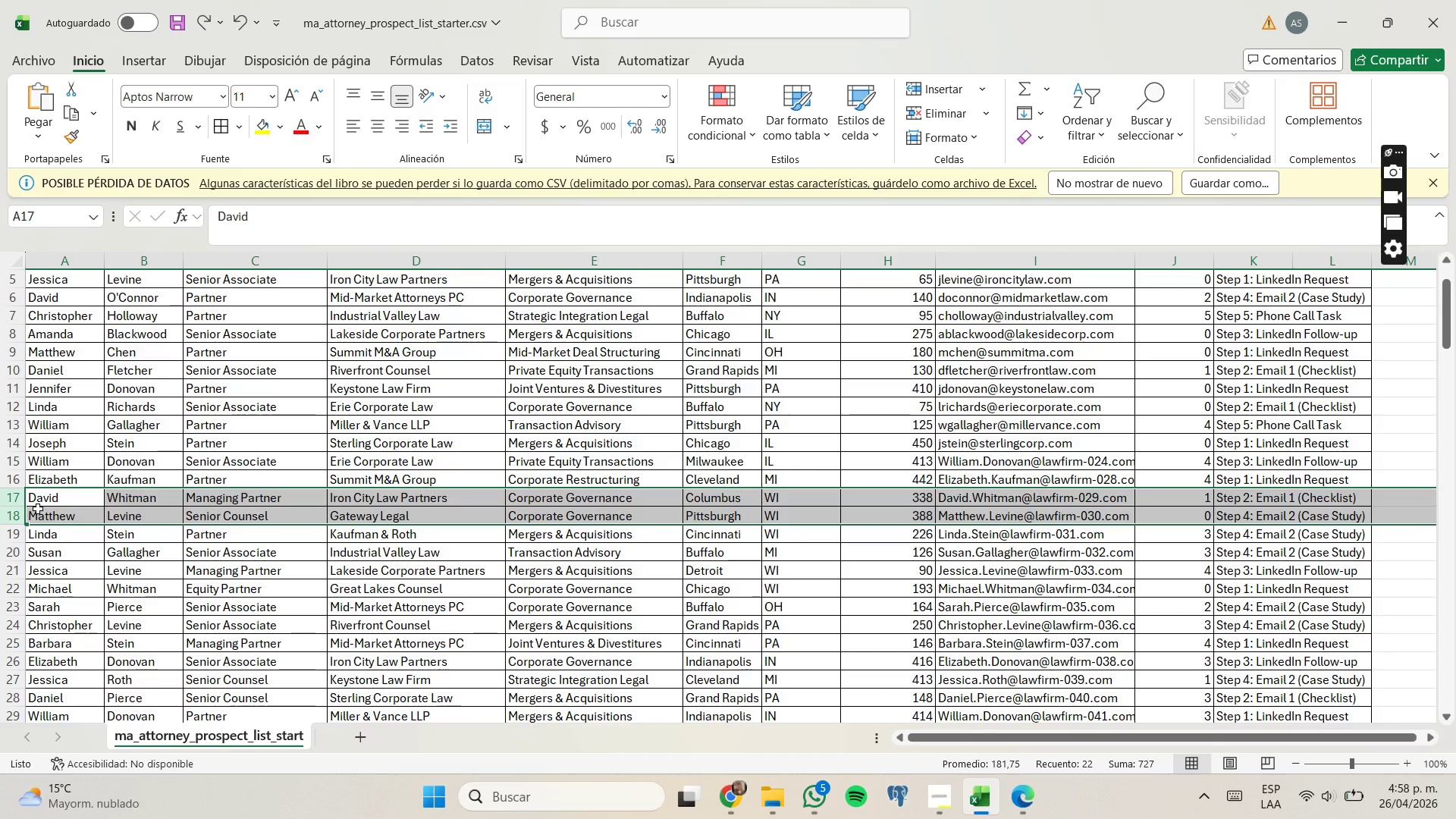 
right_click([15, 503])
 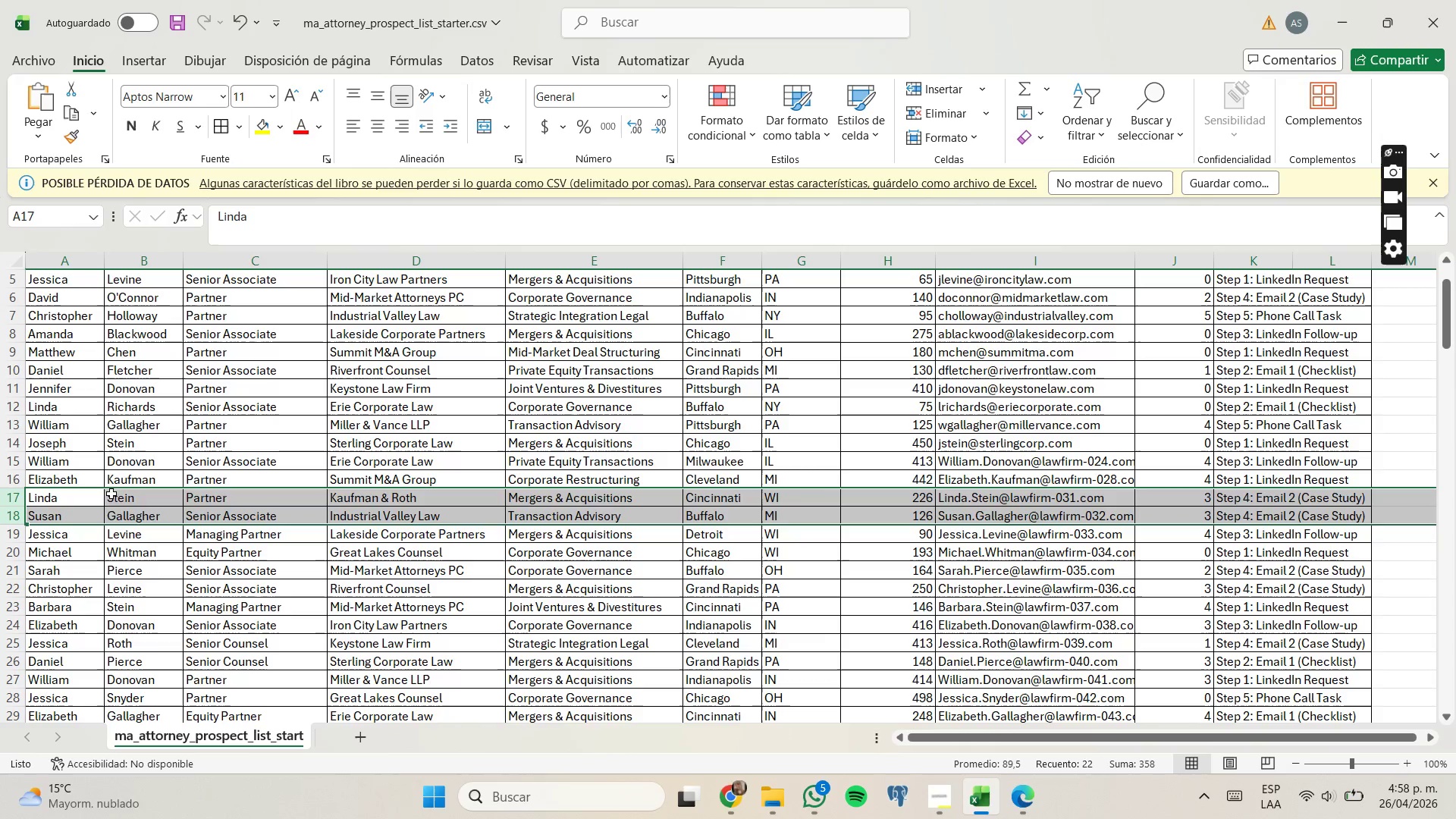 
scroll: coordinate [117, 519], scroll_direction: down, amount: 1.0
 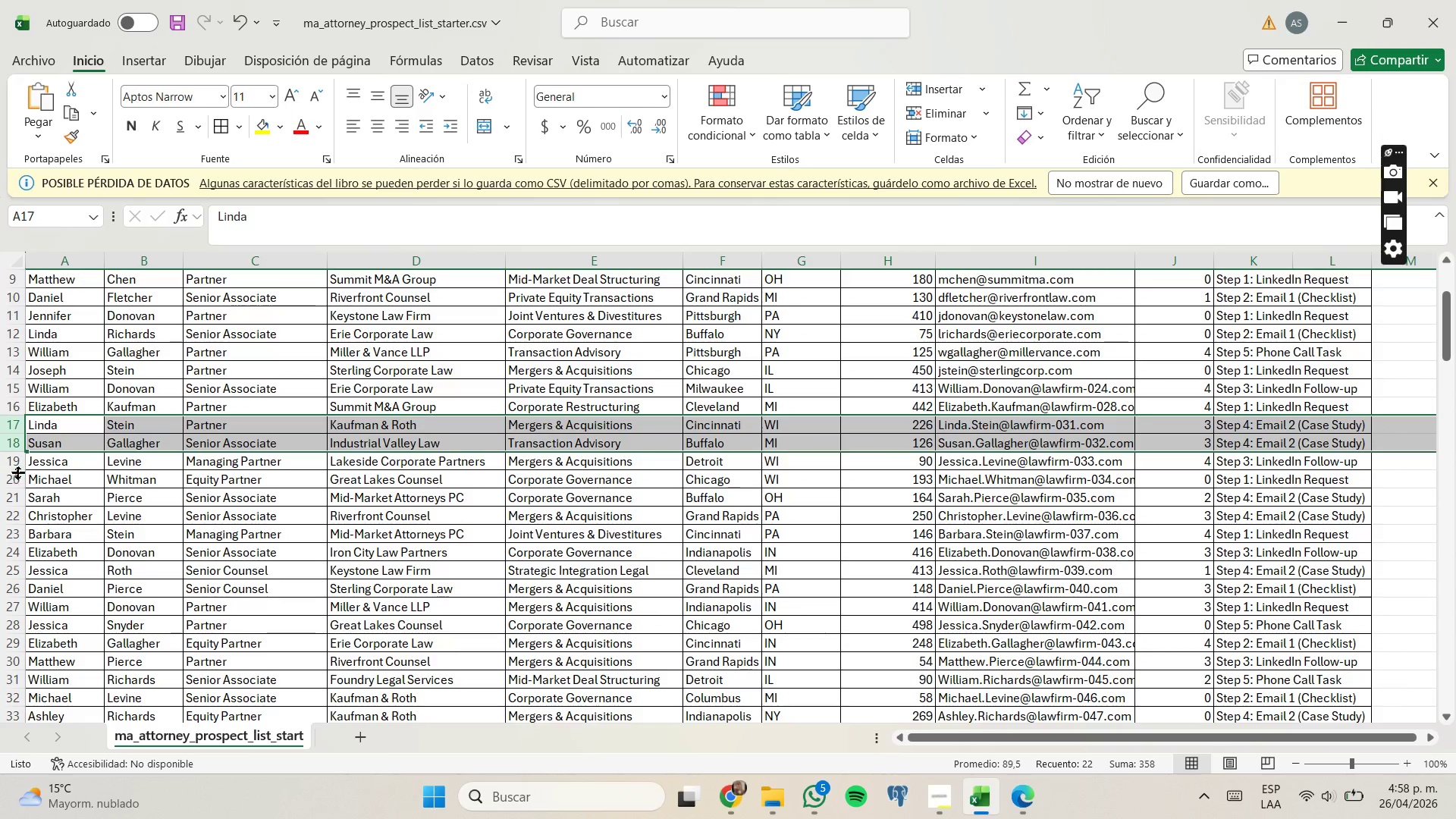 
left_click_drag(start_coordinate=[18, 465], to_coordinate=[13, 481])
 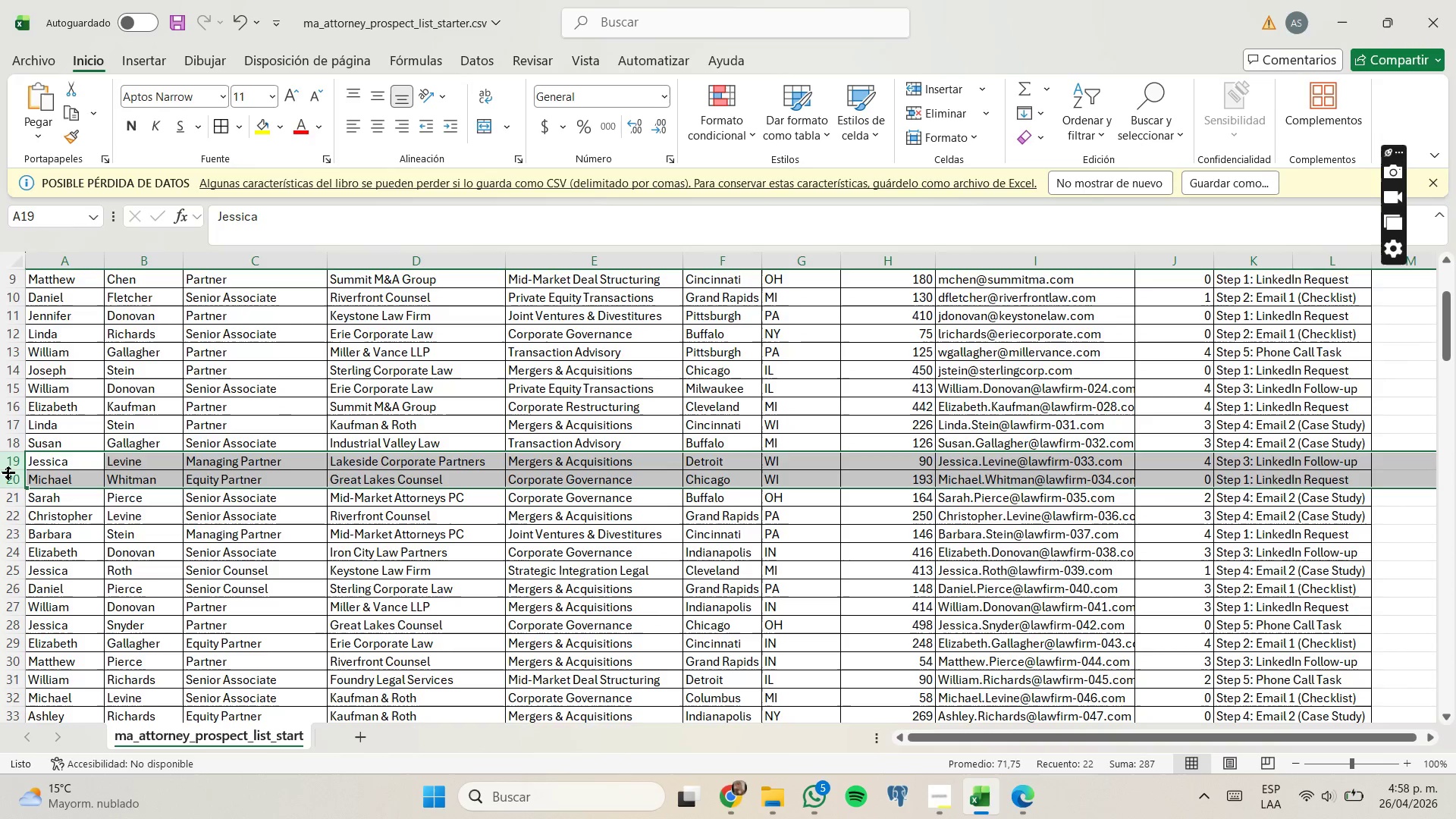 
right_click([8, 473])
 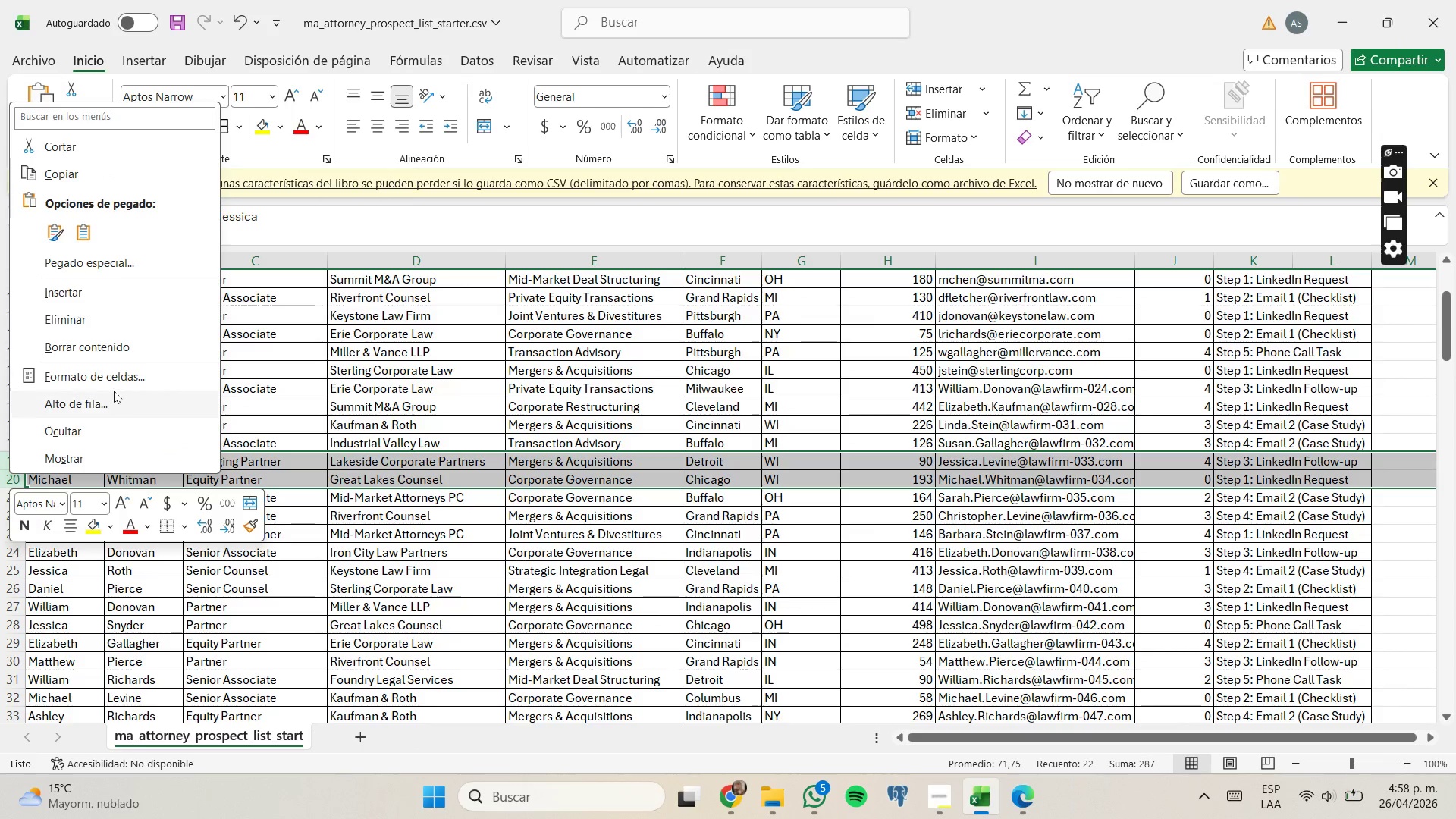 
left_click([117, 319])
 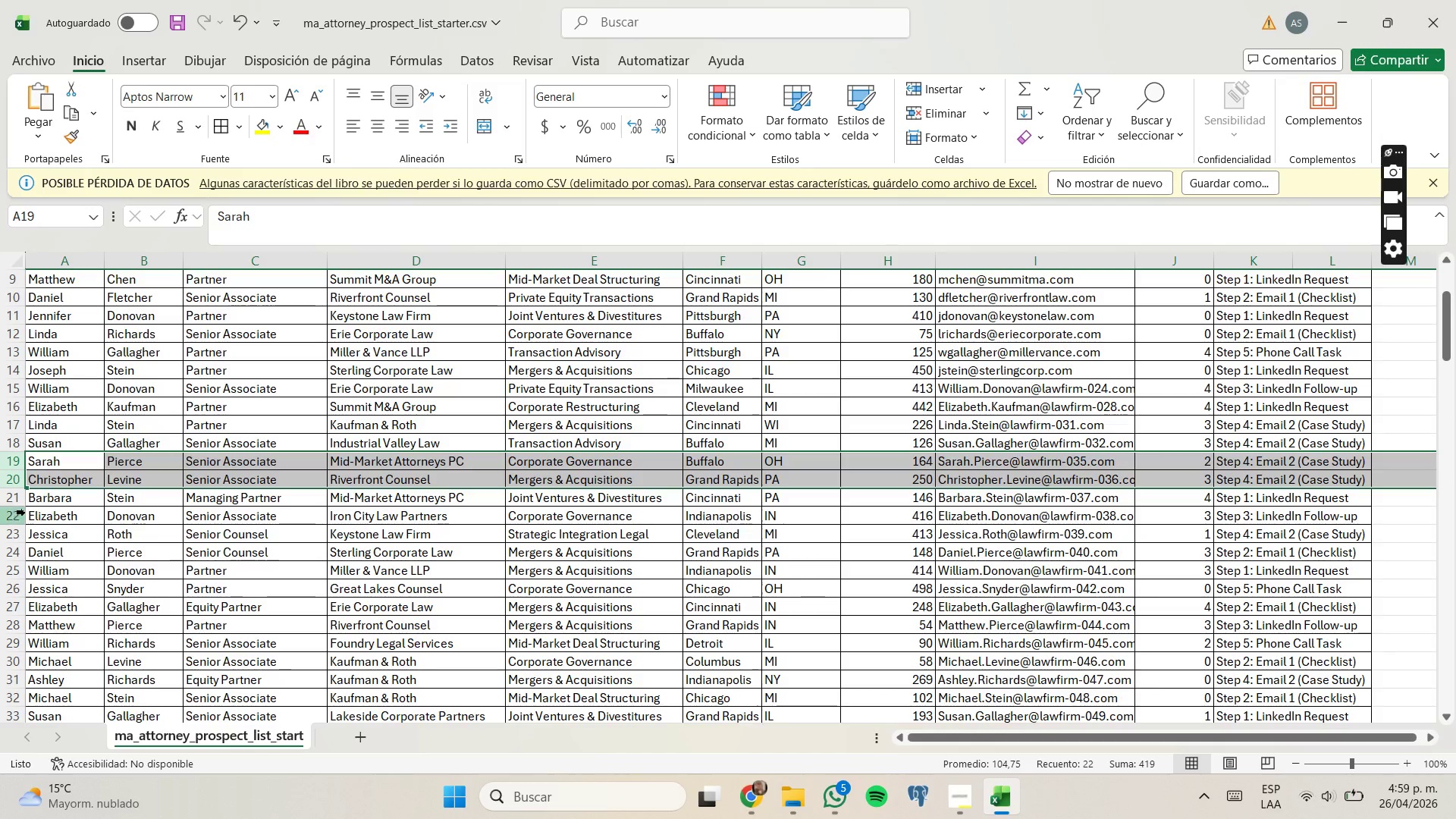 
right_click([14, 500])
 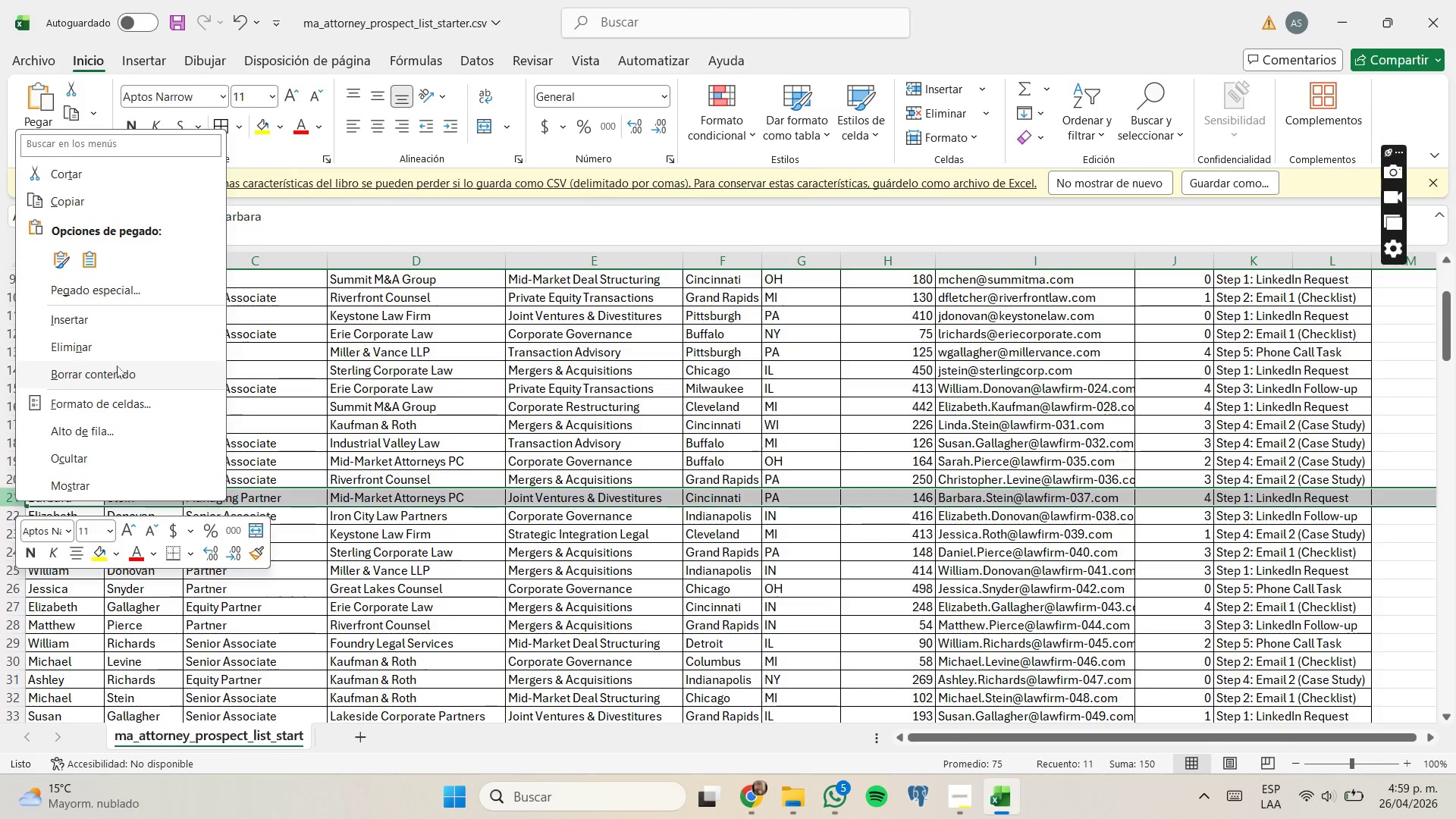 
left_click([140, 355])
 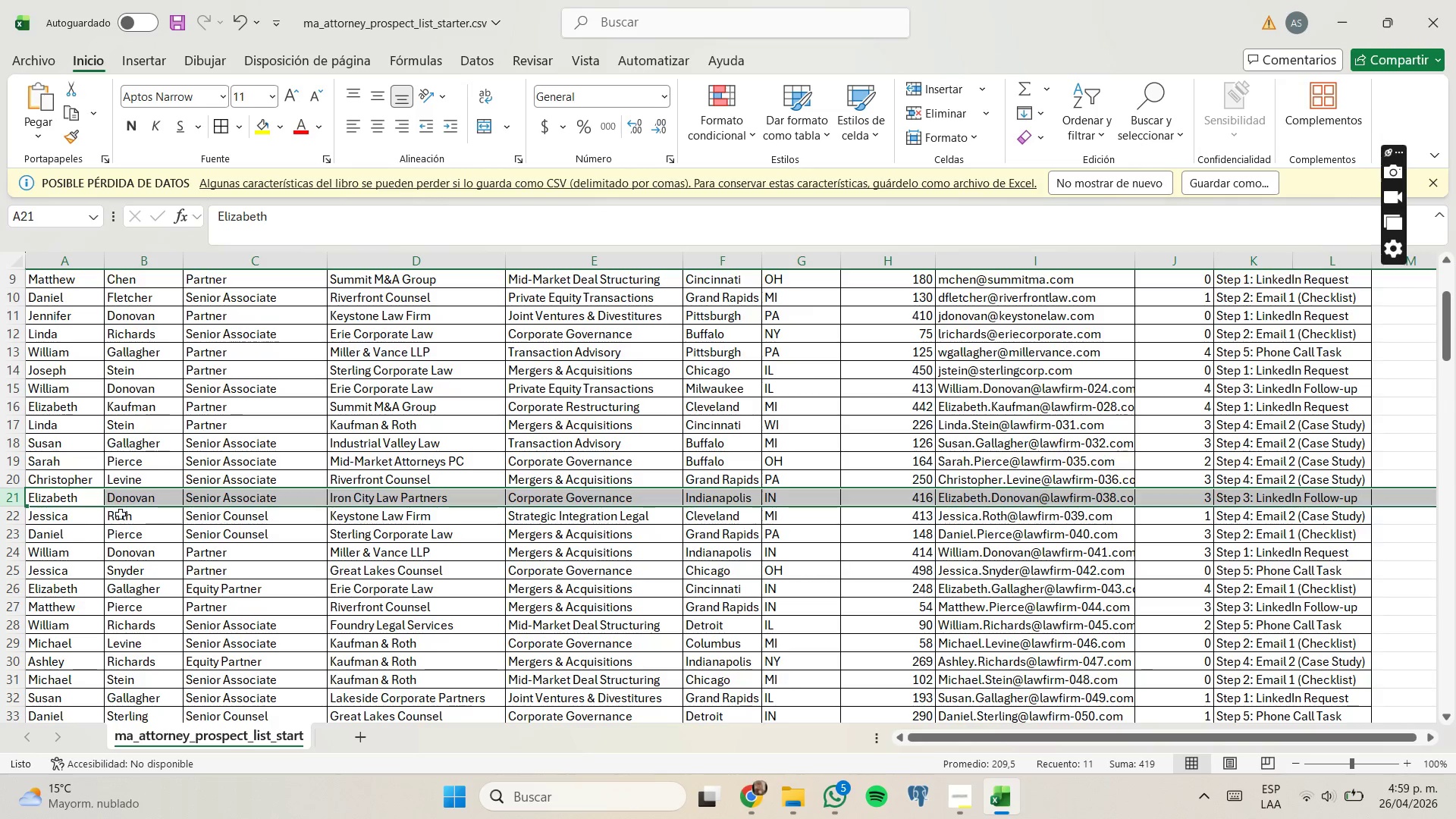 
scroll: coordinate [76, 537], scroll_direction: down, amount: 1.0
 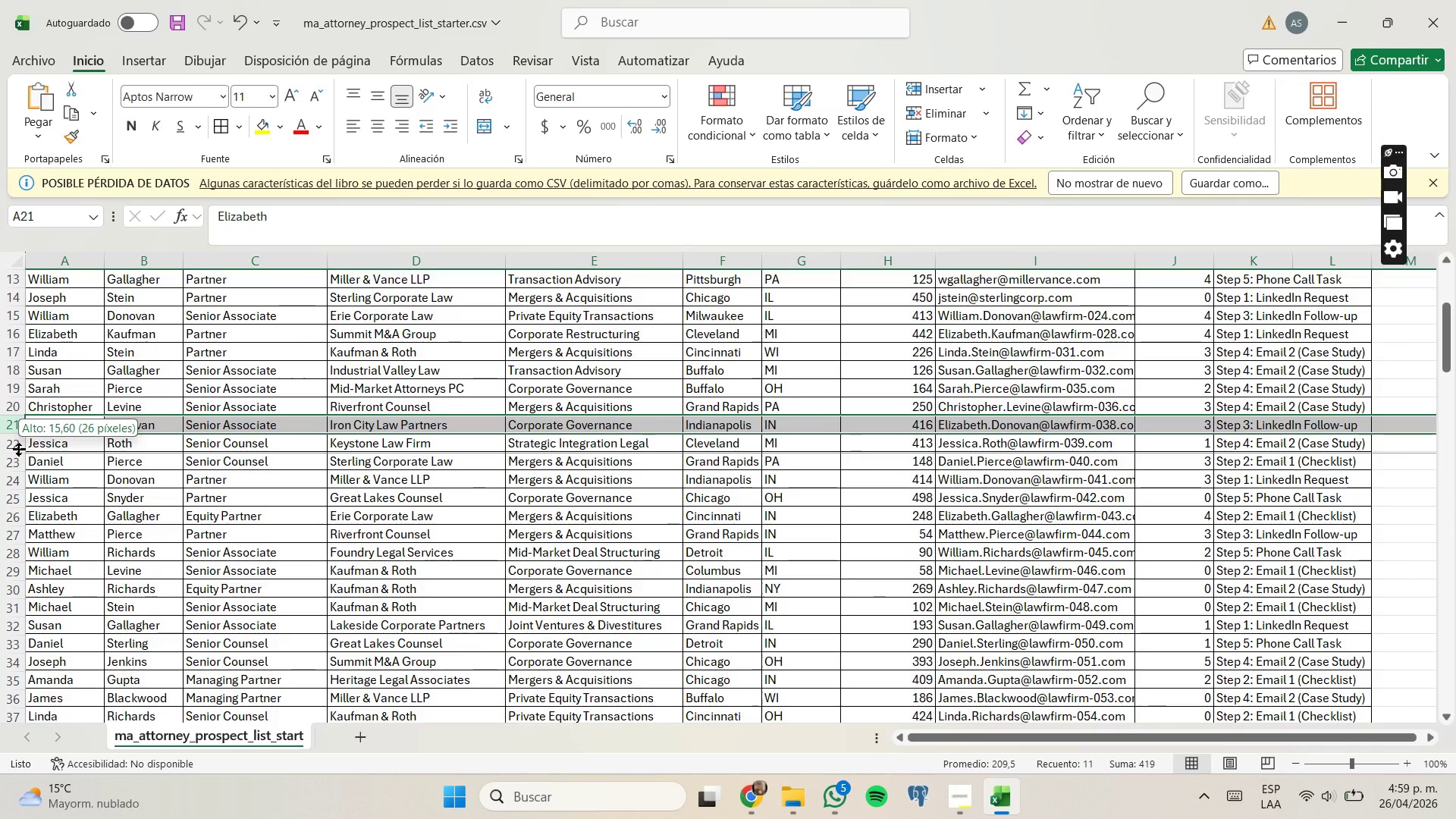 
wait(5.16)
 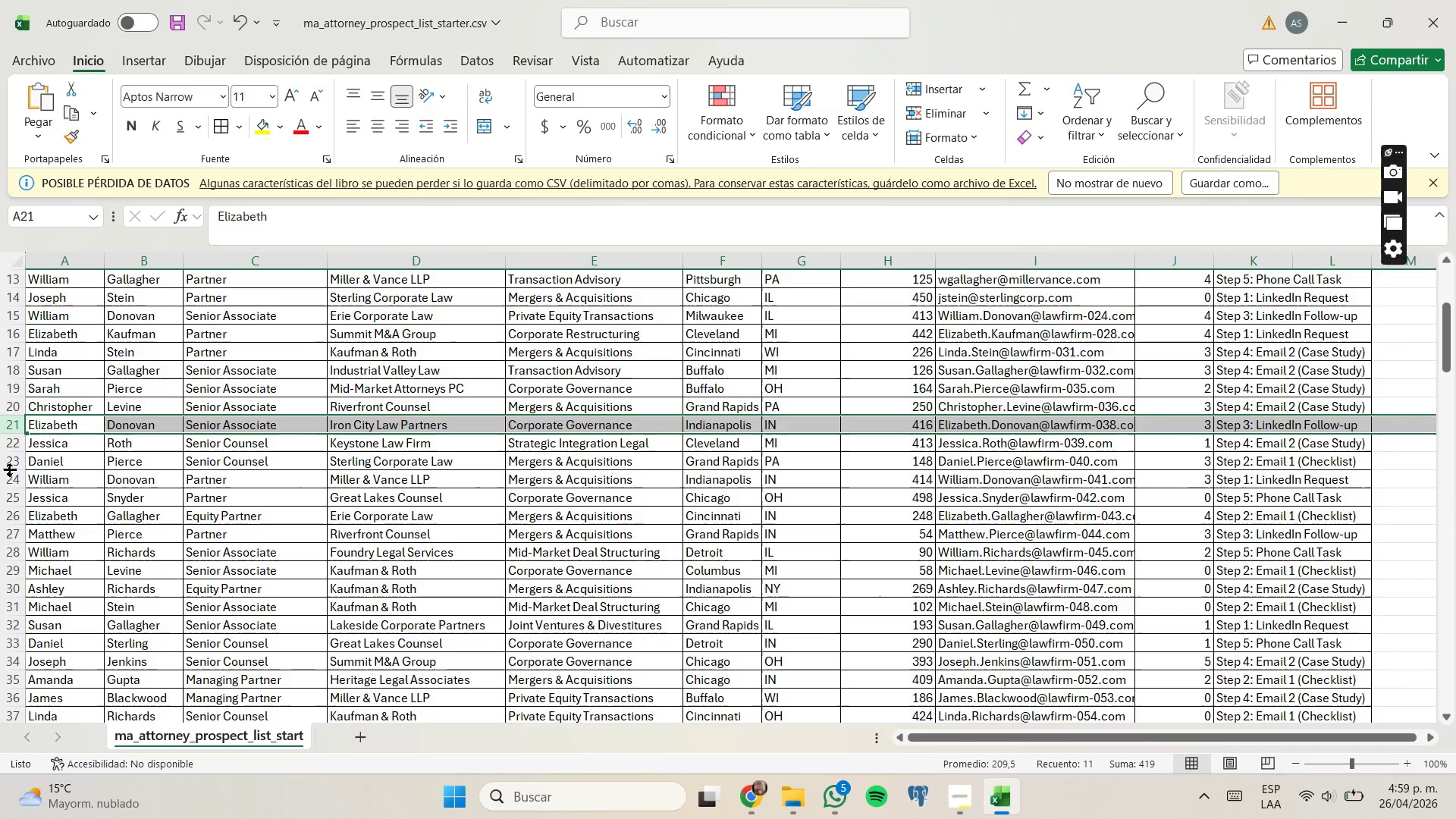 
left_click_drag(start_coordinate=[14, 445], to_coordinate=[16, 457])
 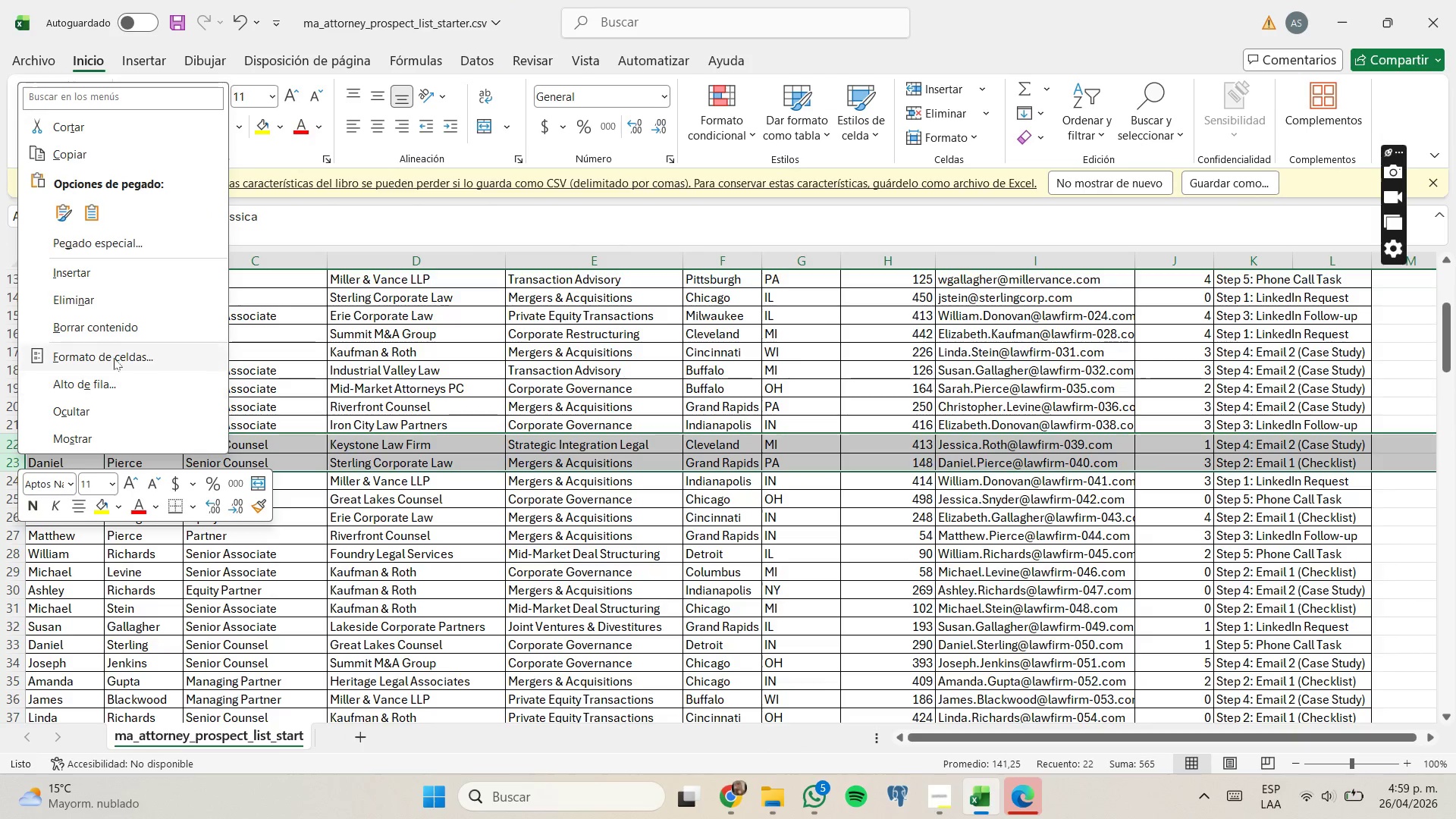 
left_click([124, 303])
 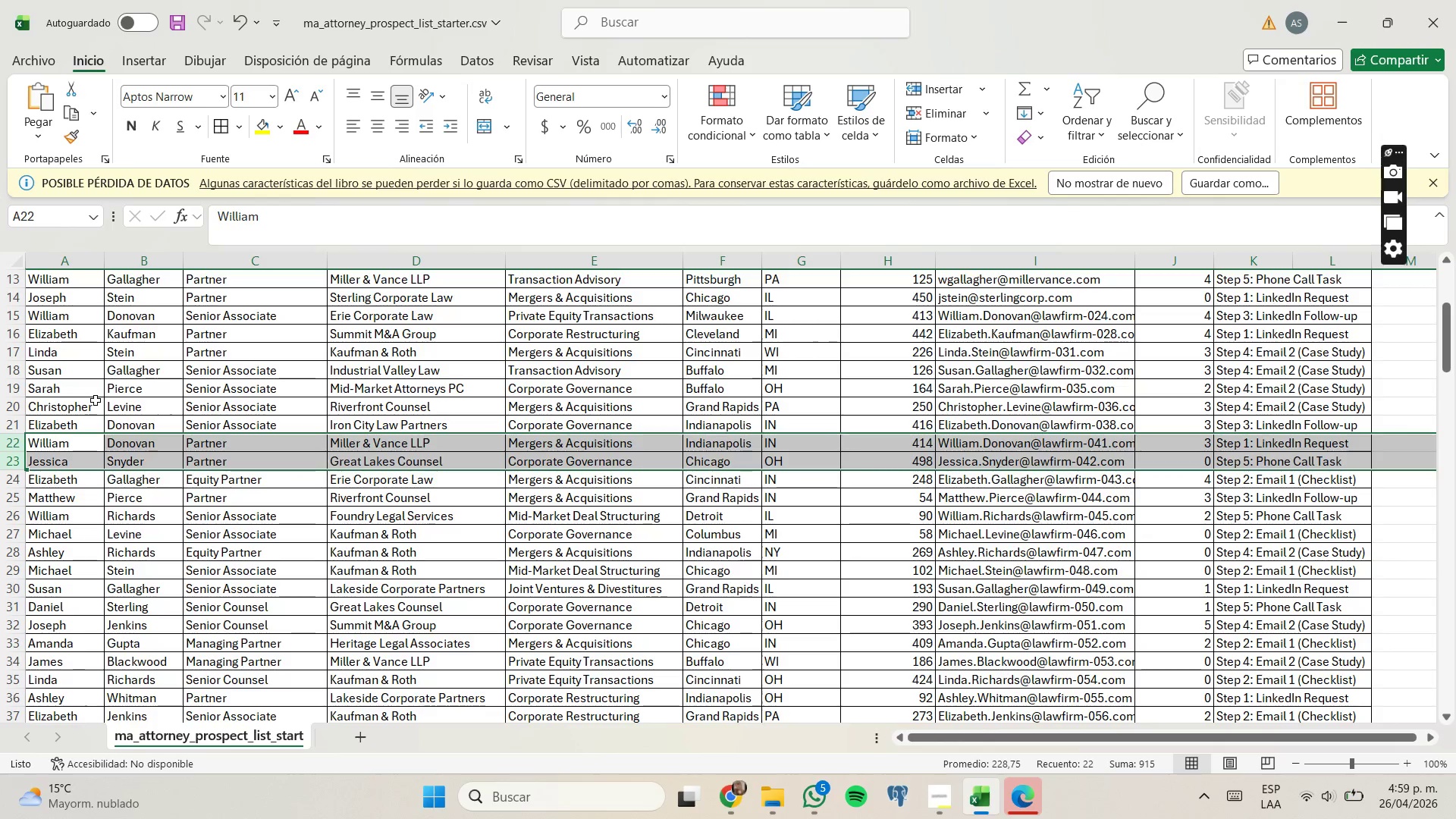 
scroll: coordinate [96, 400], scroll_direction: down, amount: 1.0
 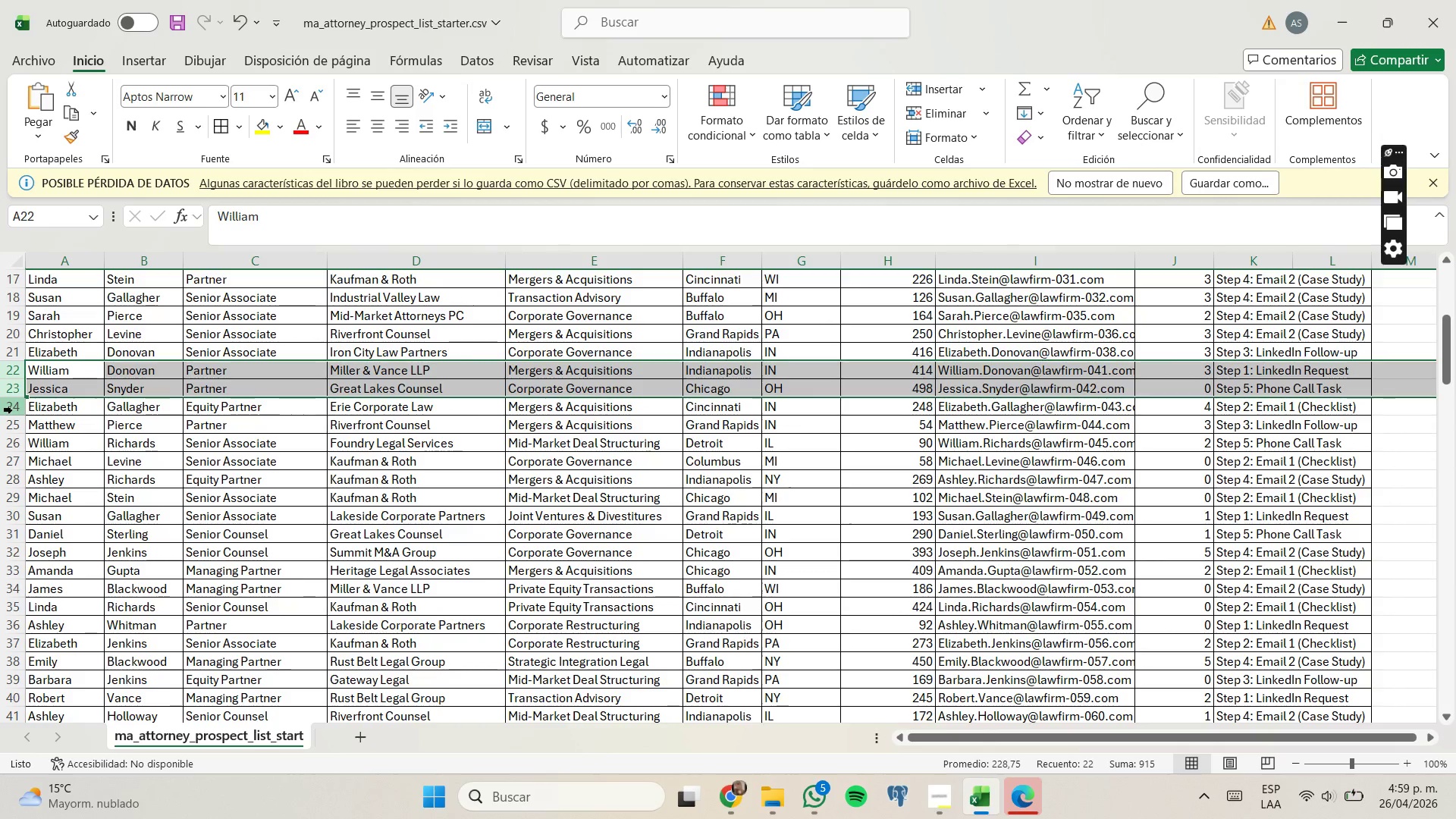 
left_click([11, 410])
 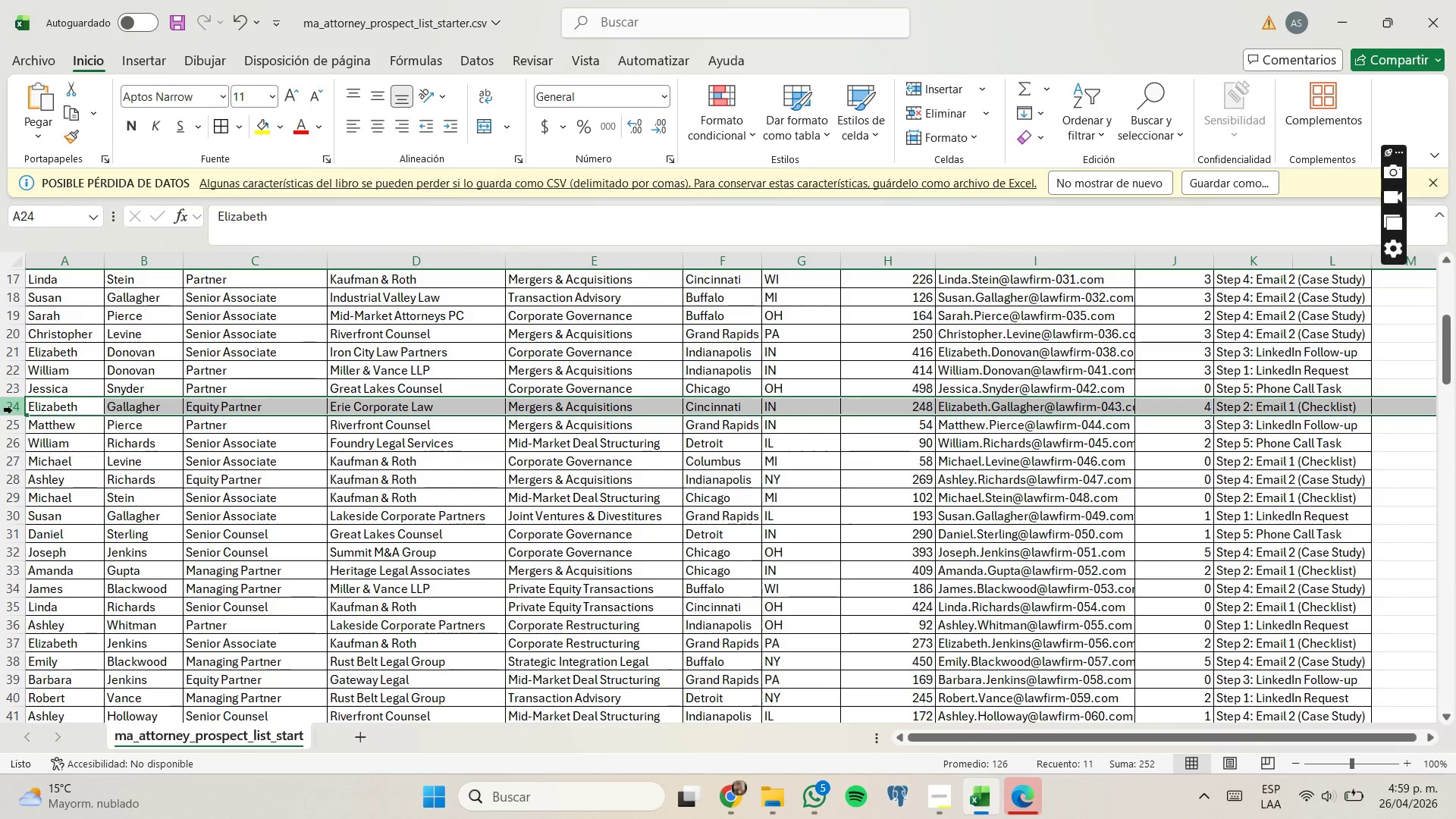 
right_click([11, 410])
 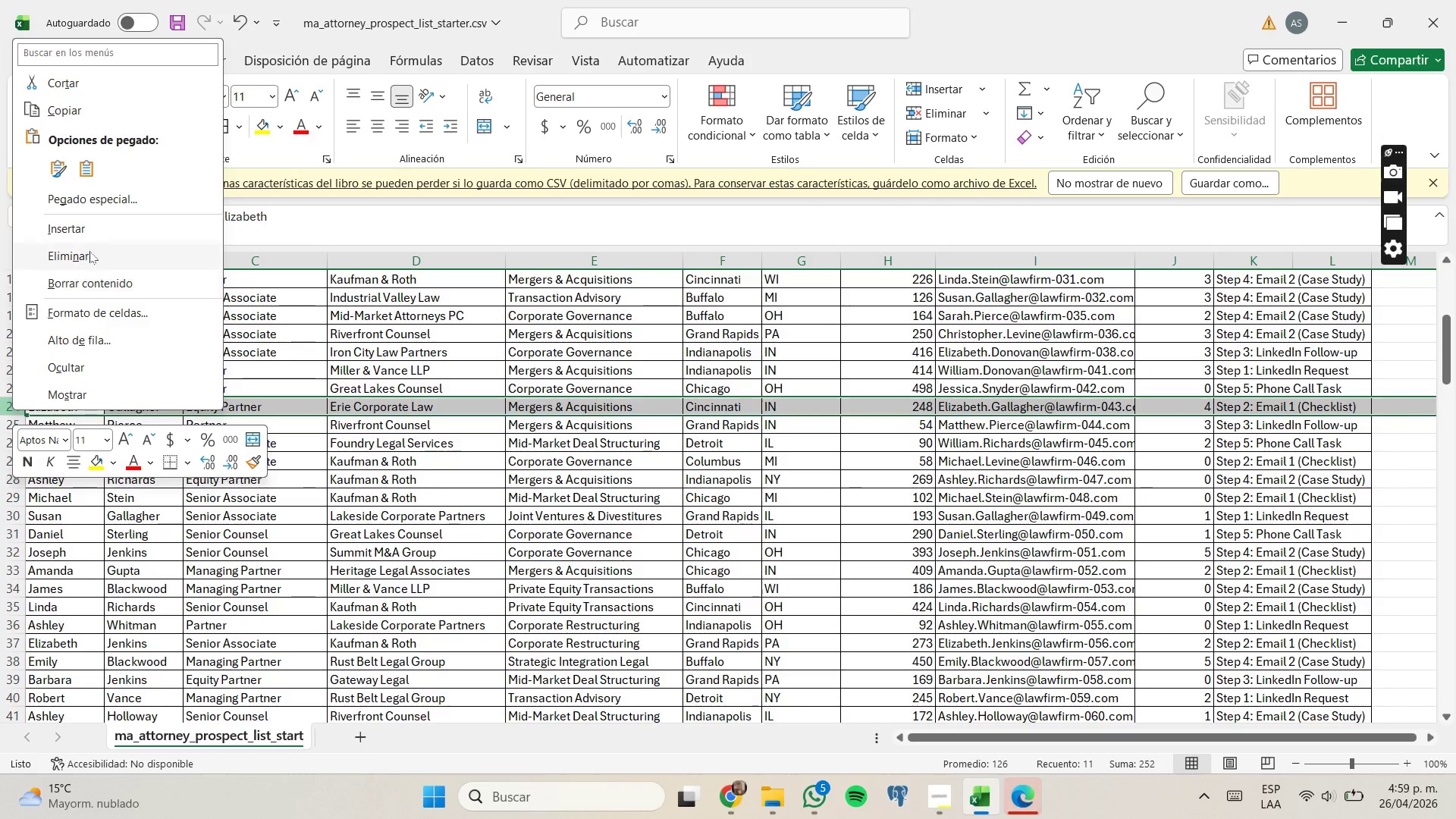 
left_click([91, 254])
 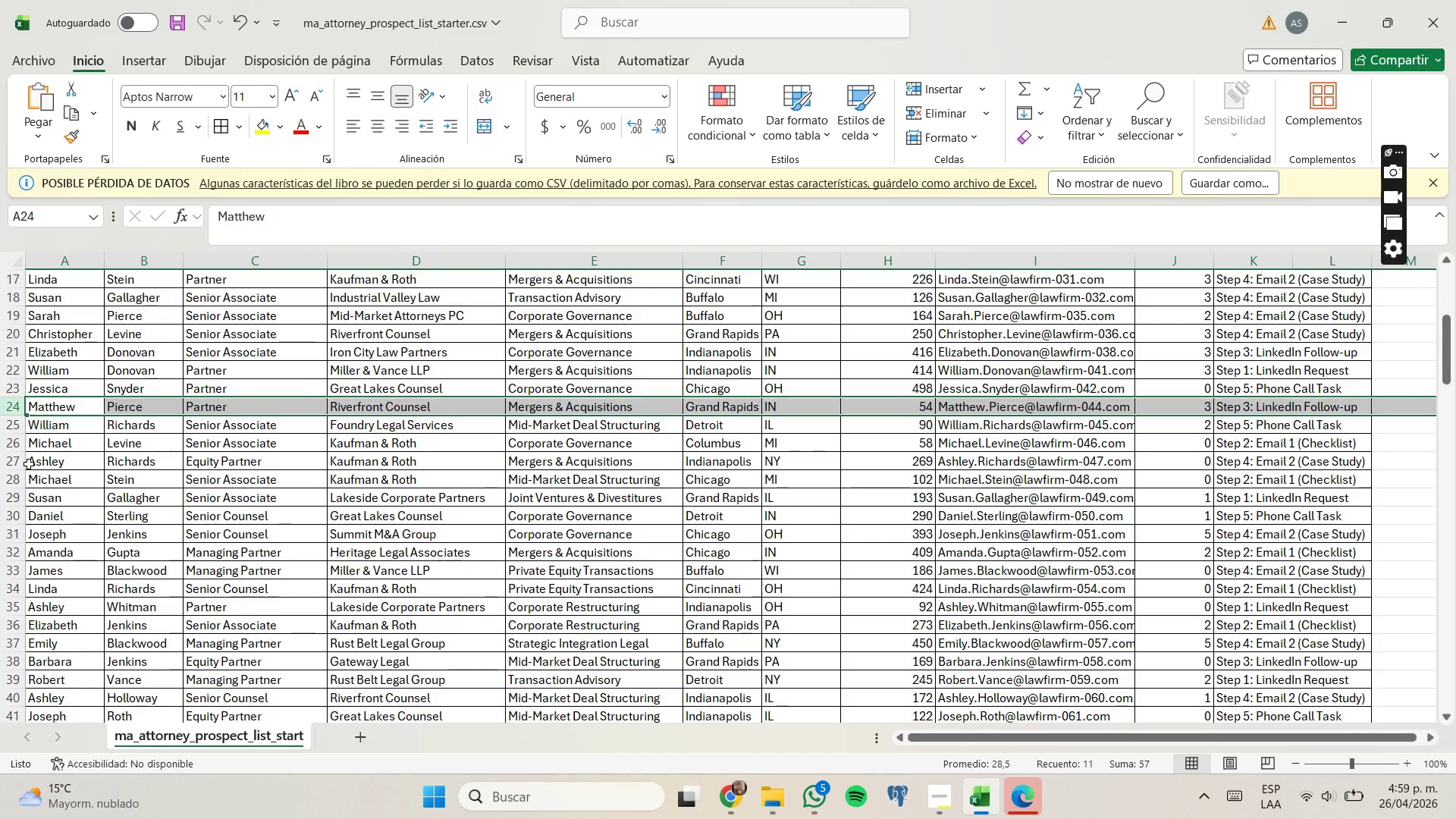 
wait(7.05)
 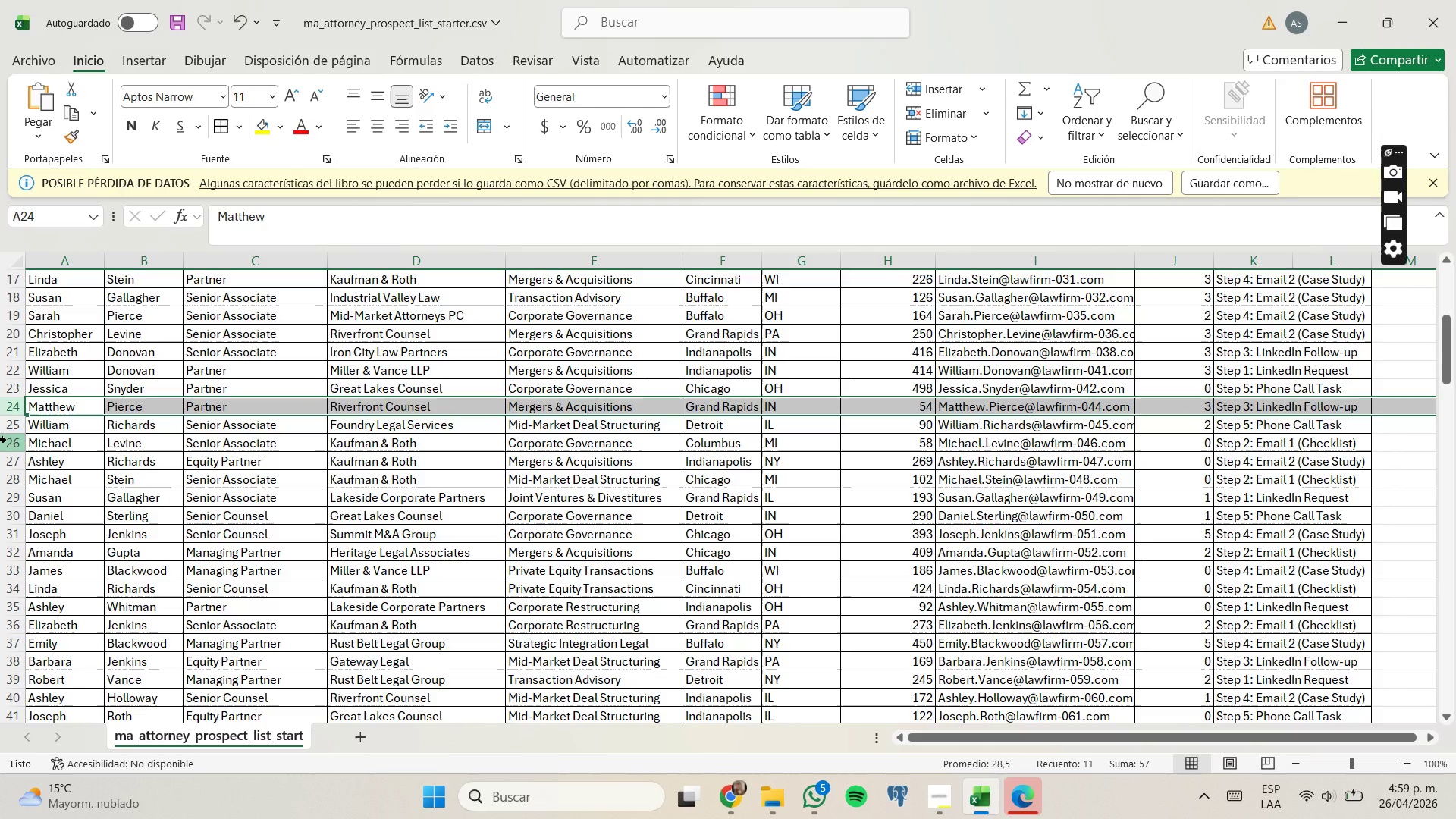 
right_click([20, 463])
 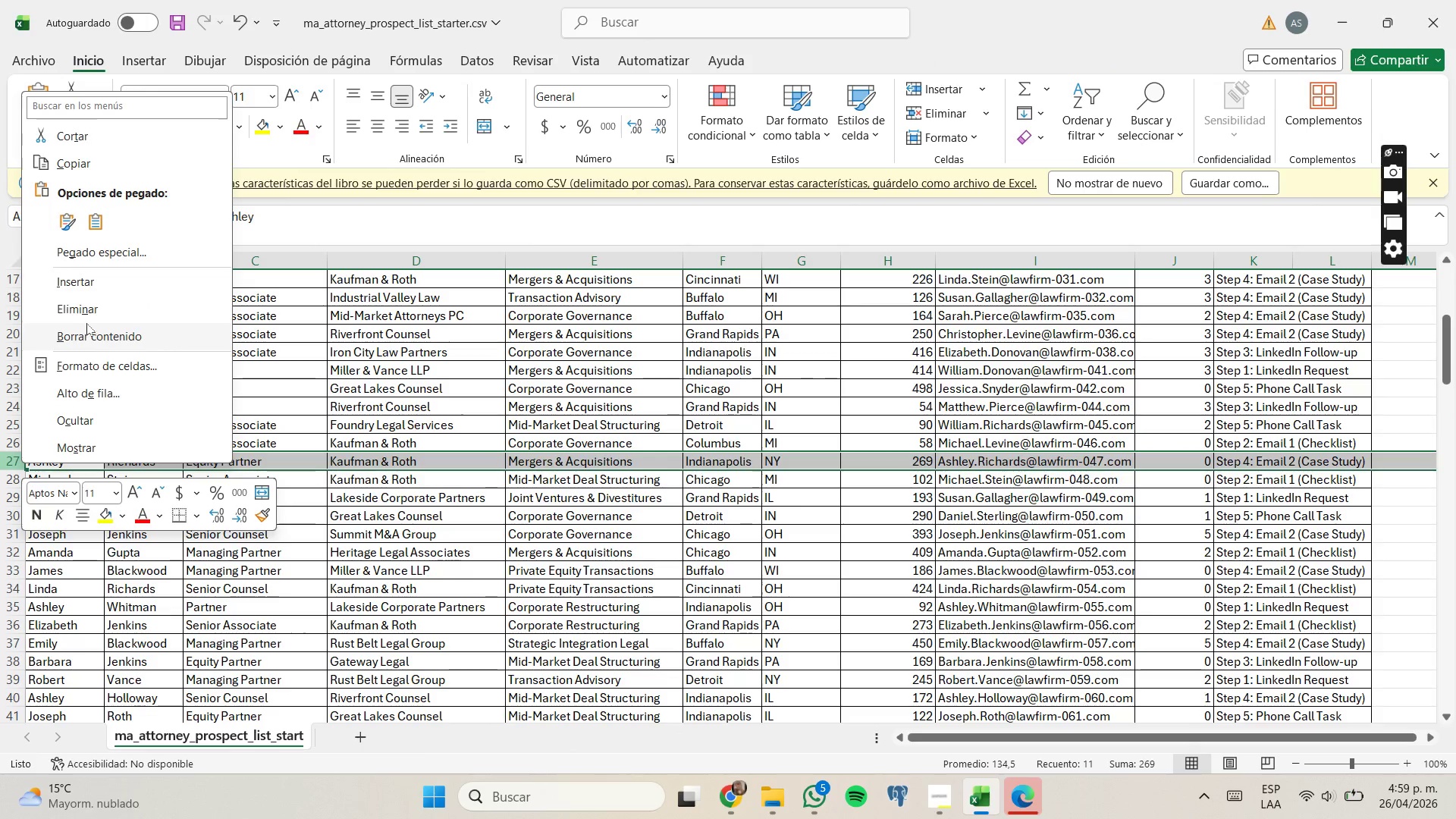 
left_click([91, 315])
 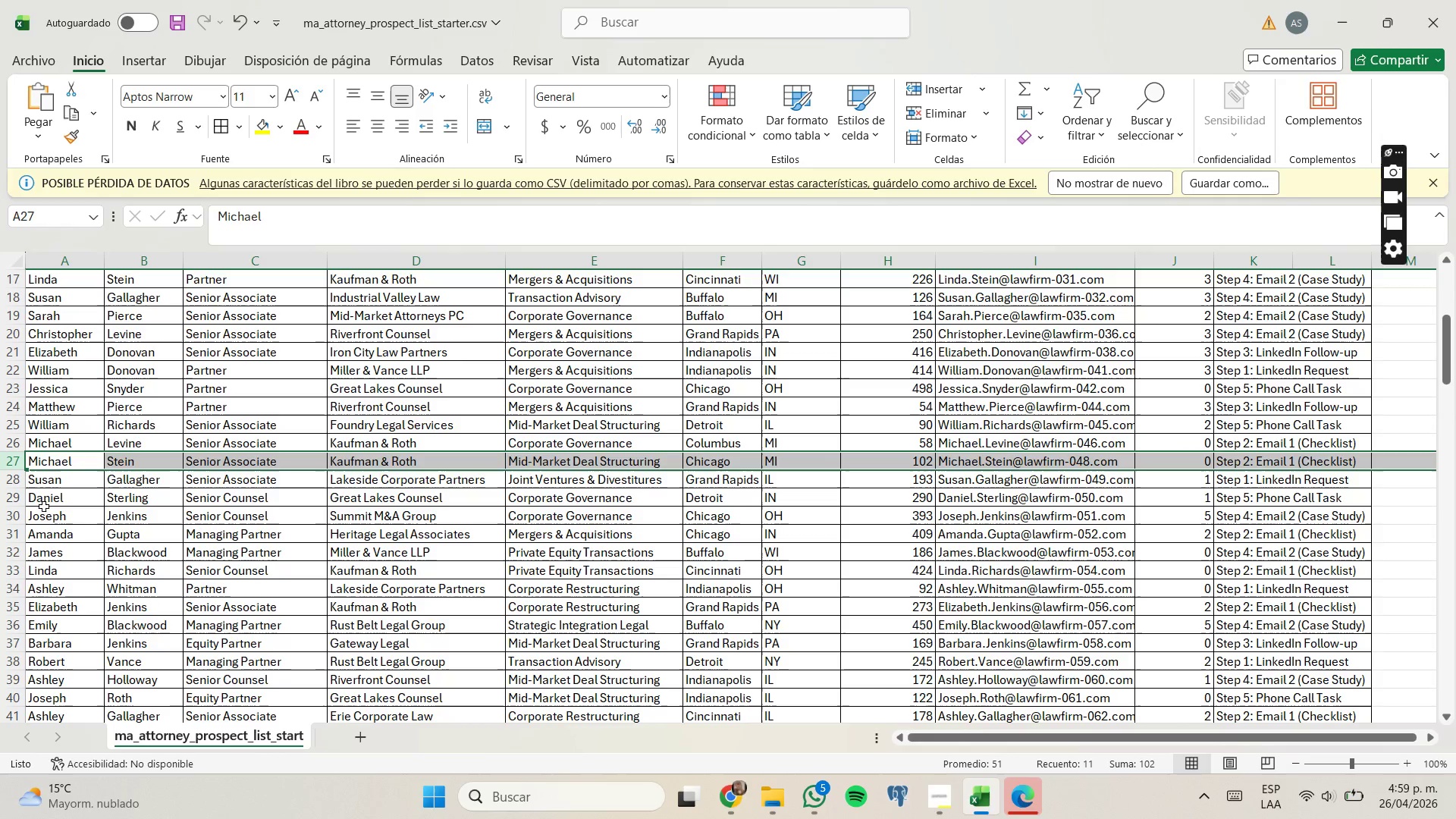 
left_click_drag(start_coordinate=[20, 500], to_coordinate=[17, 518])
 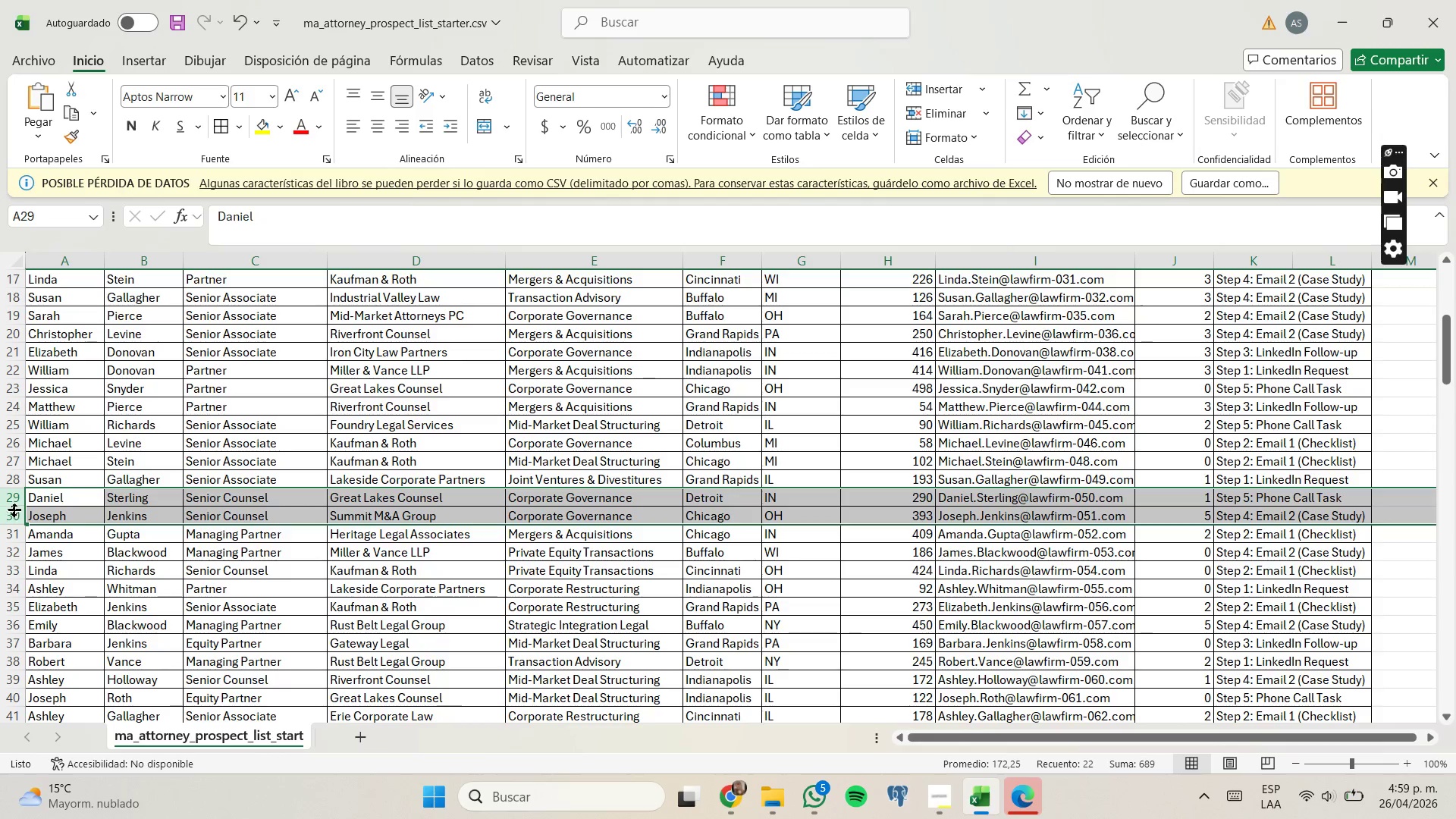 
right_click([14, 510])
 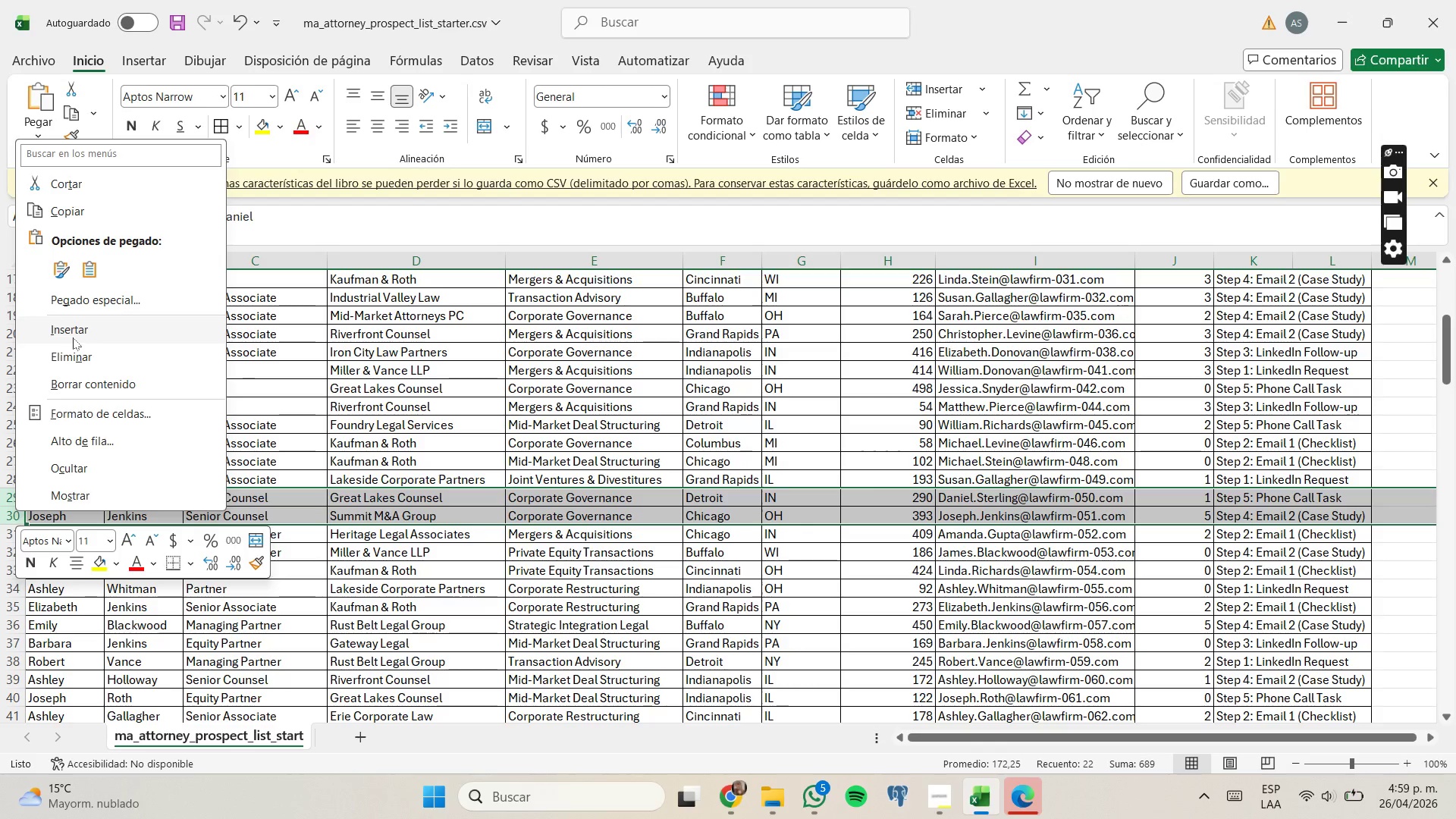 
left_click([77, 357])
 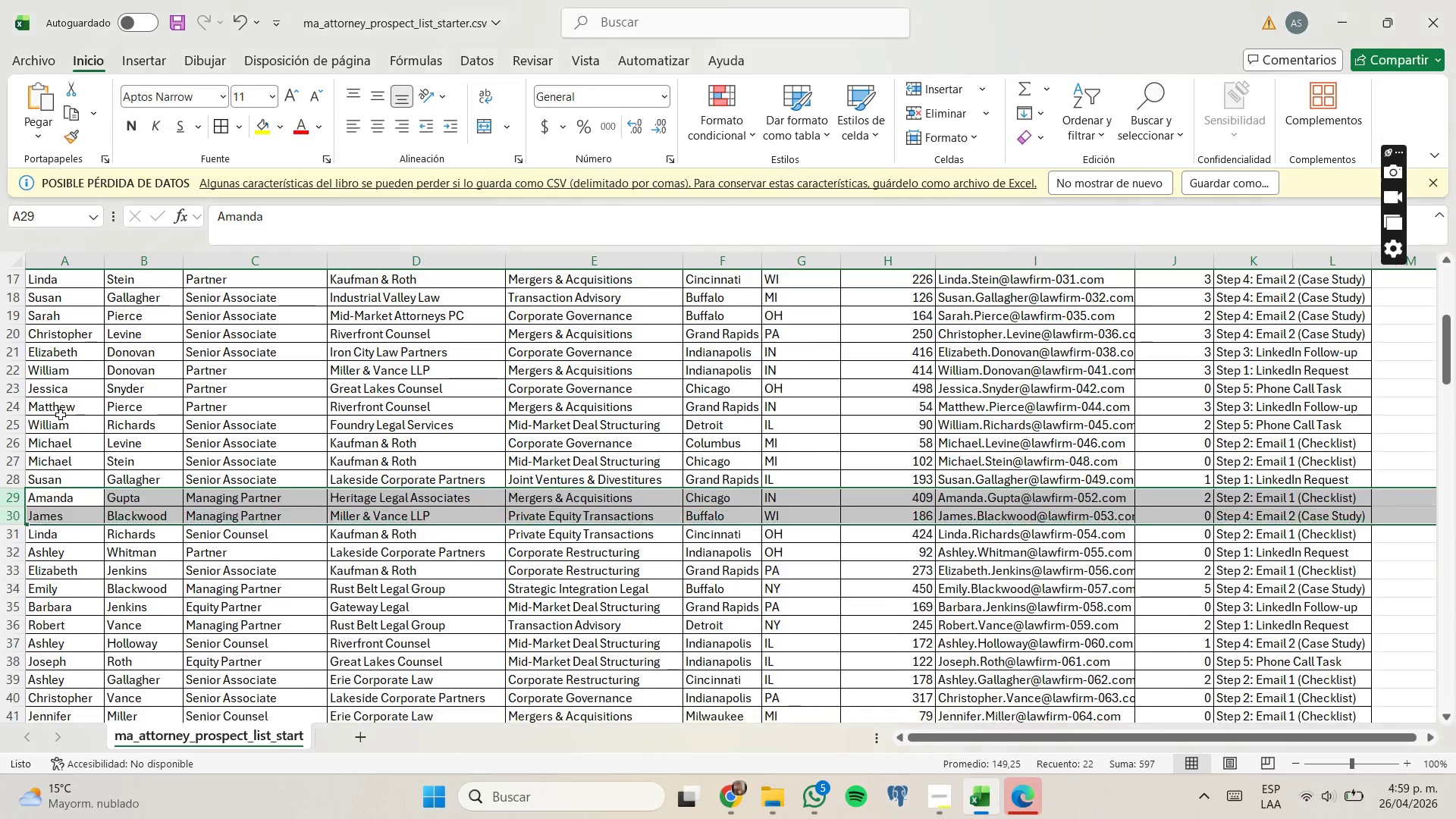 
scroll: coordinate [61, 417], scroll_direction: down, amount: 1.0
 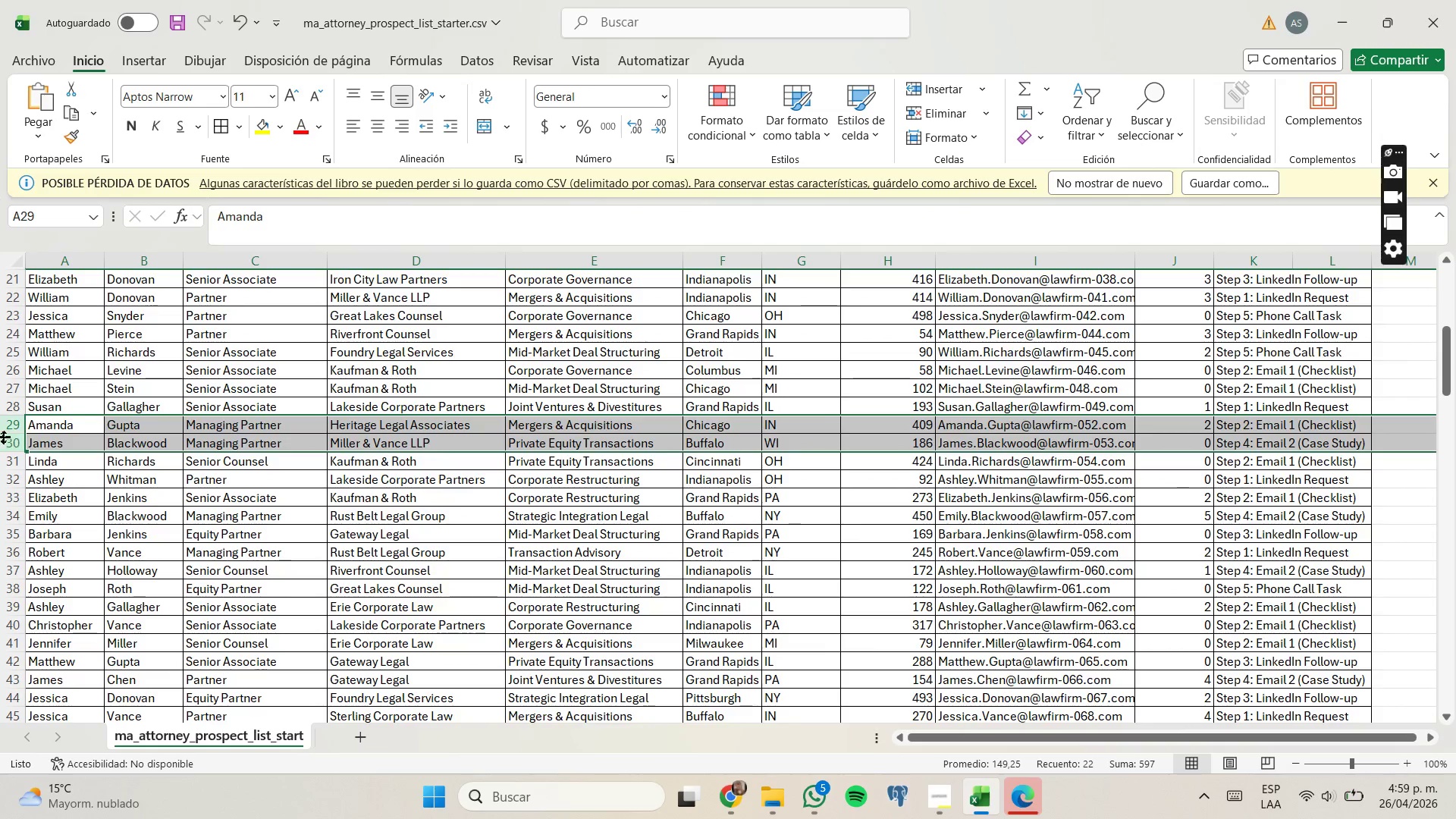 
right_click([8, 435])
 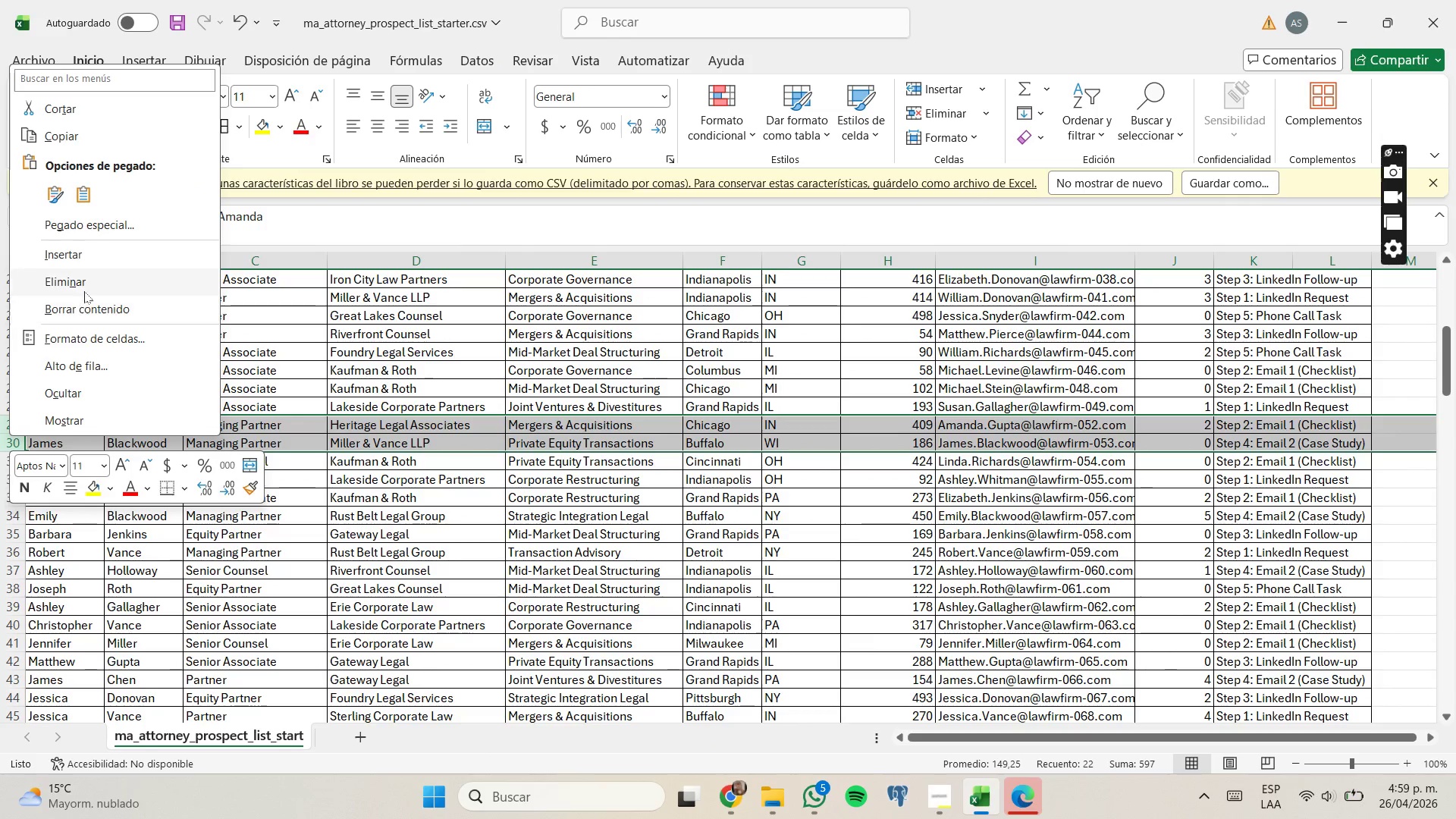 
left_click([86, 287])
 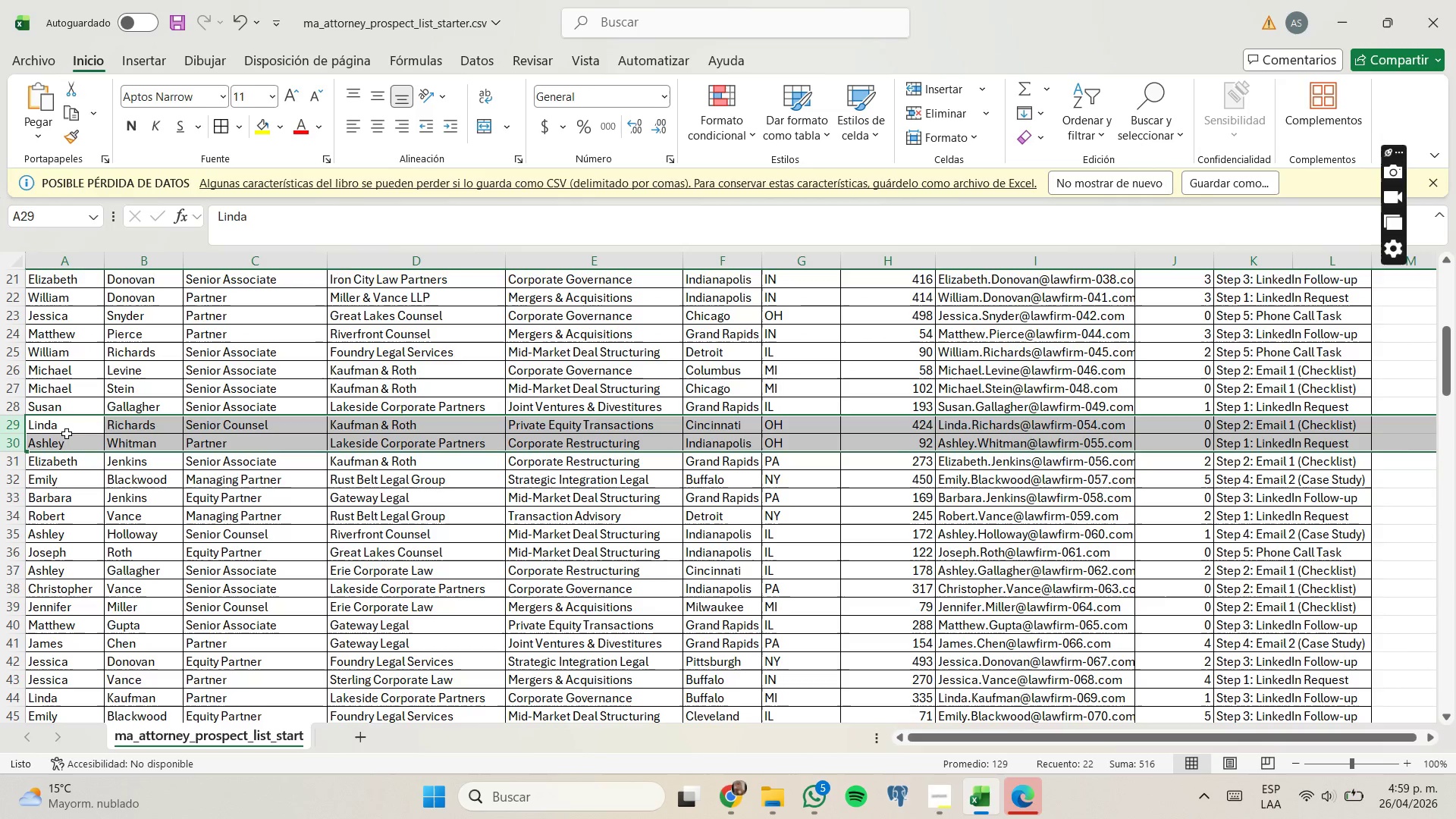 
left_click([39, 441])
 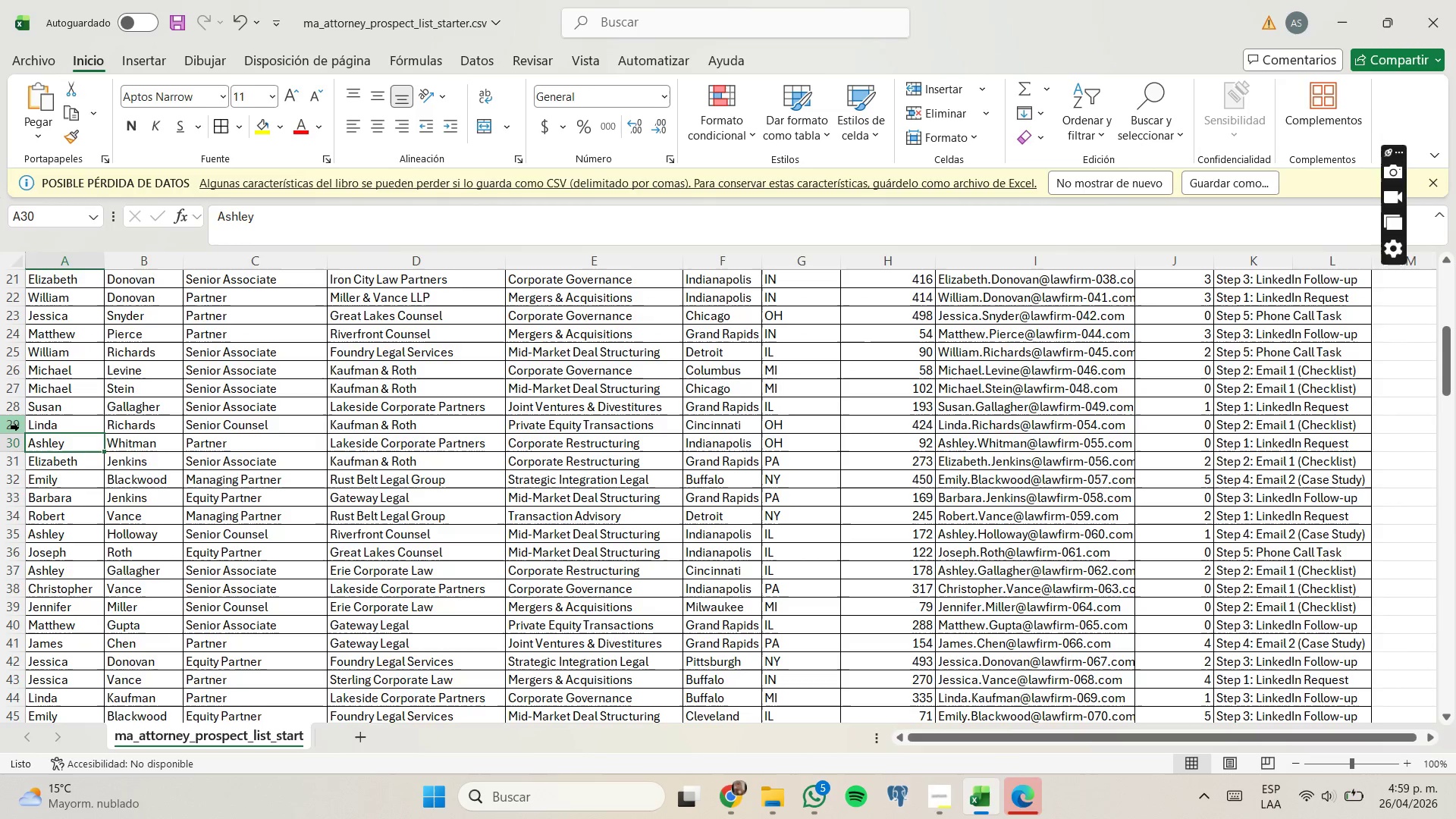 
right_click([18, 427])
 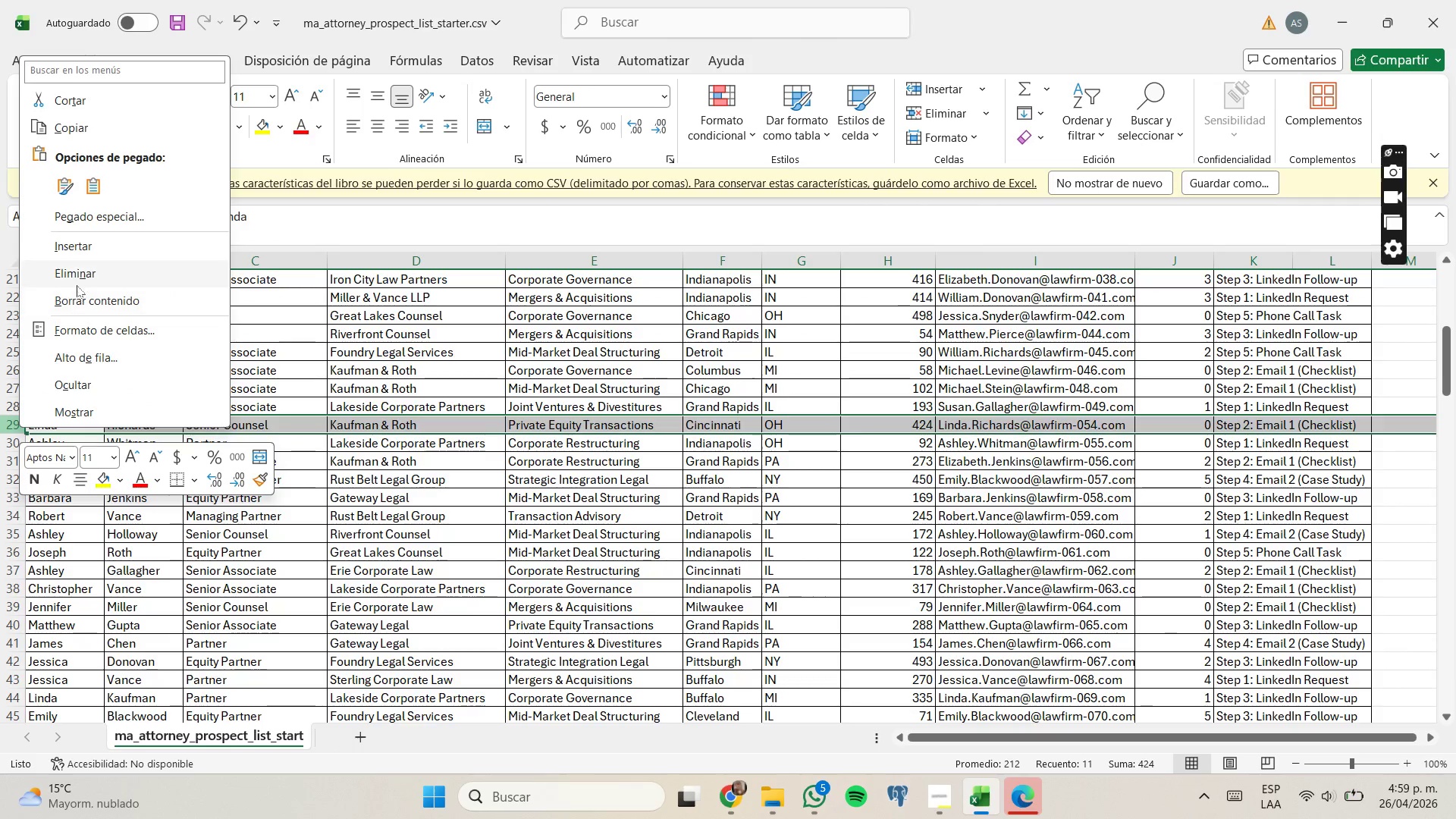 
left_click([83, 277])
 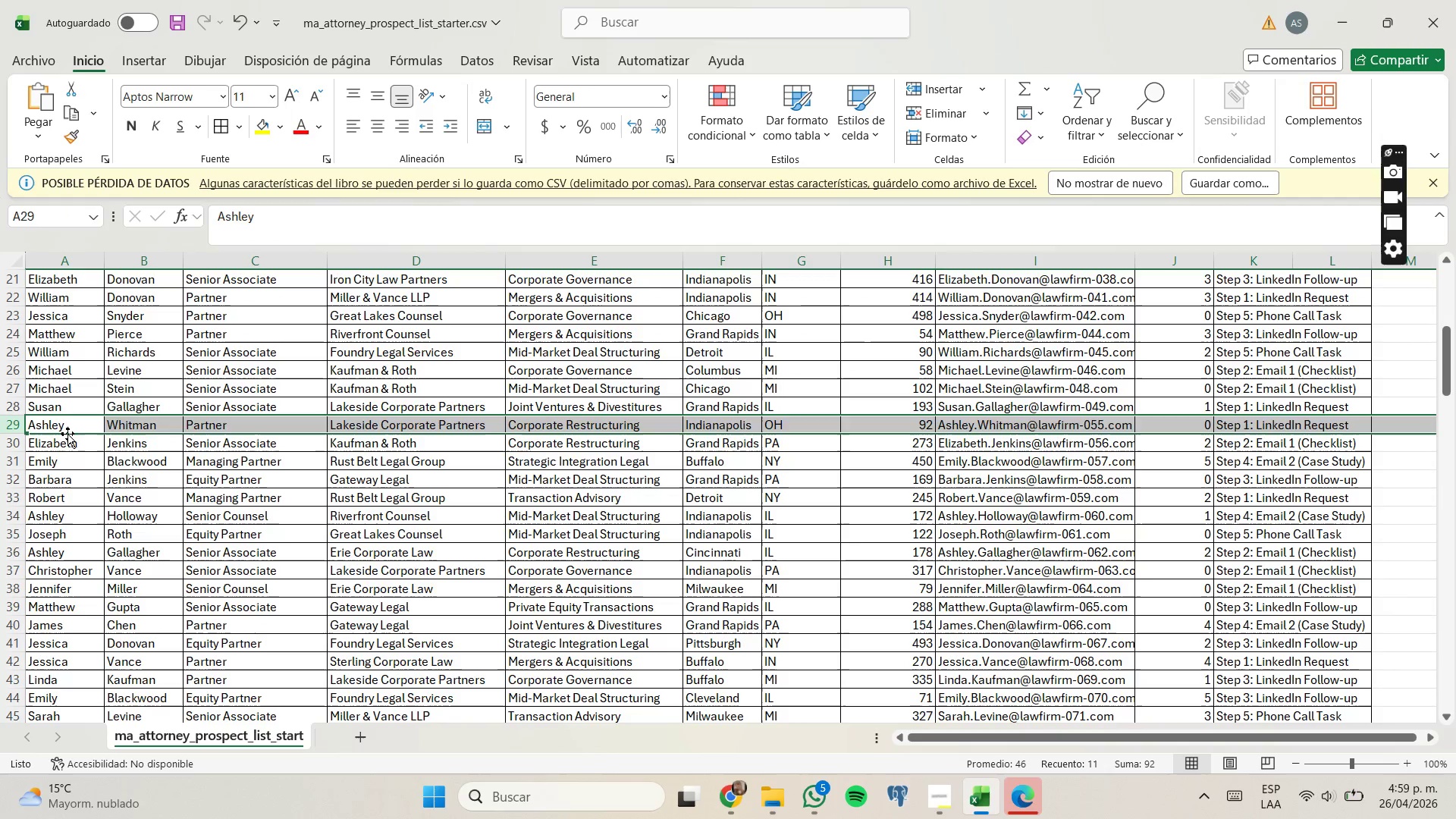 
scroll: coordinate [67, 435], scroll_direction: down, amount: 1.0
 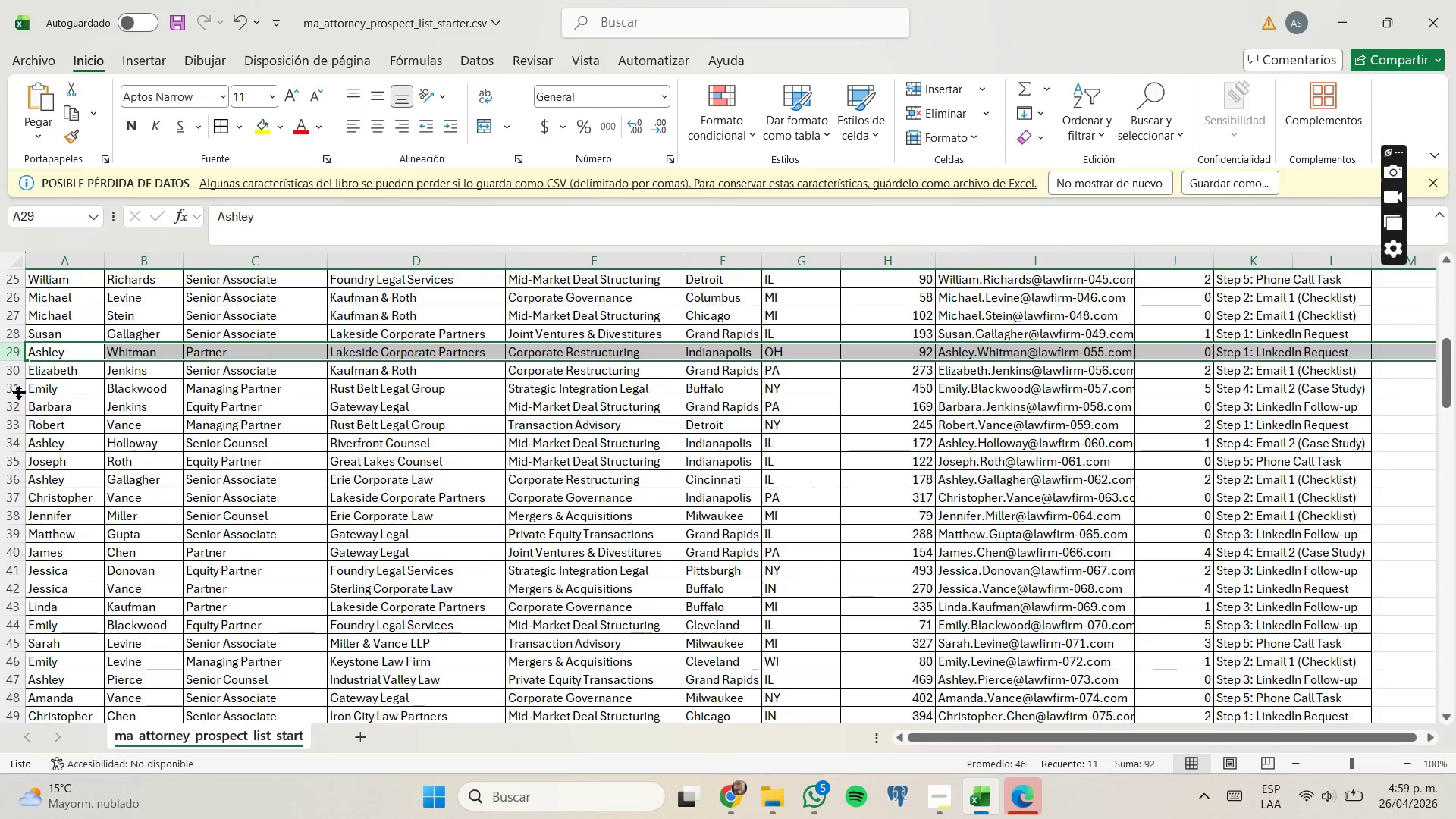 
left_click_drag(start_coordinate=[17, 391], to_coordinate=[17, 394])
 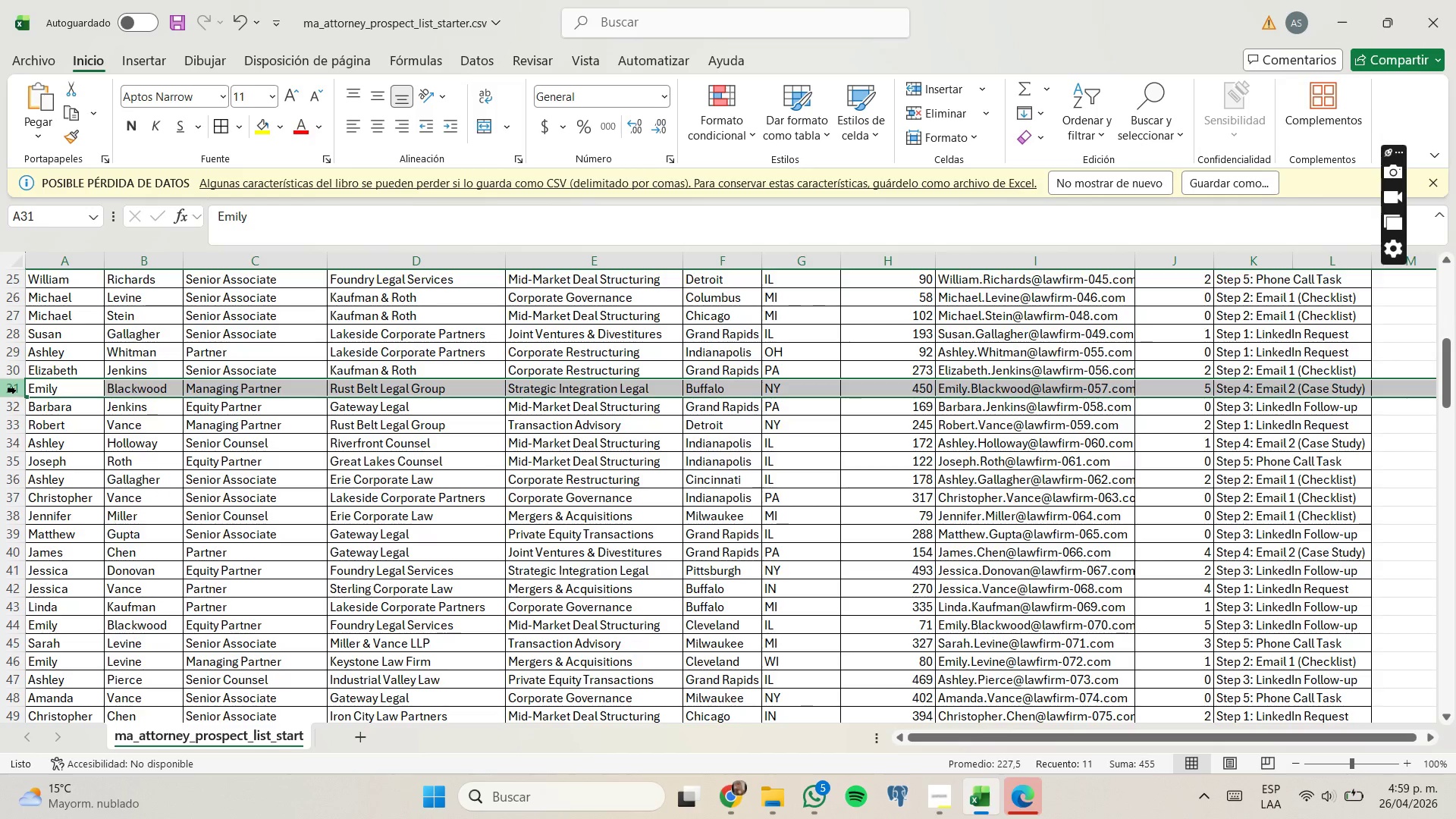 
left_click_drag(start_coordinate=[15, 390], to_coordinate=[13, 459])
 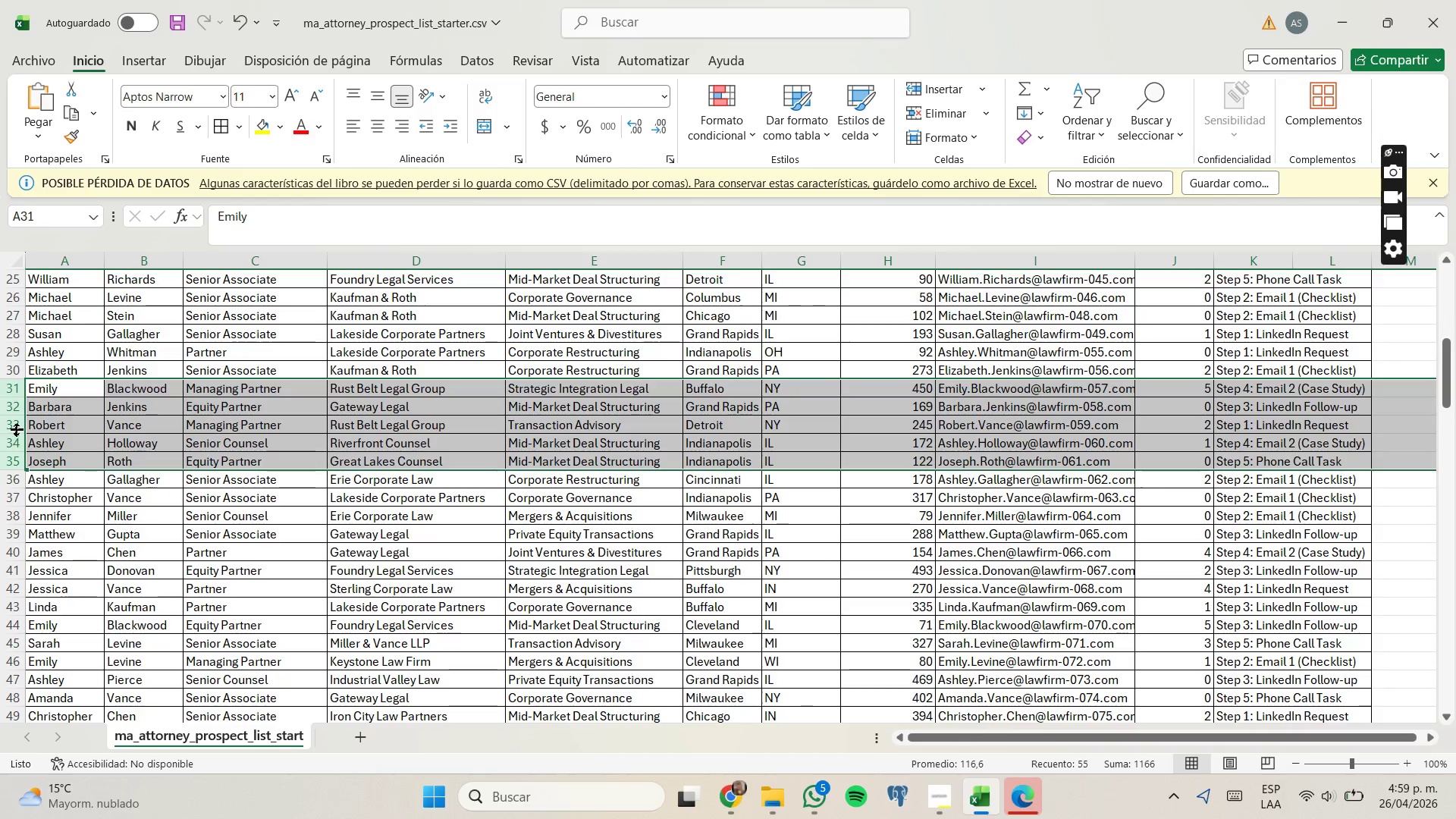 
right_click([17, 430])
 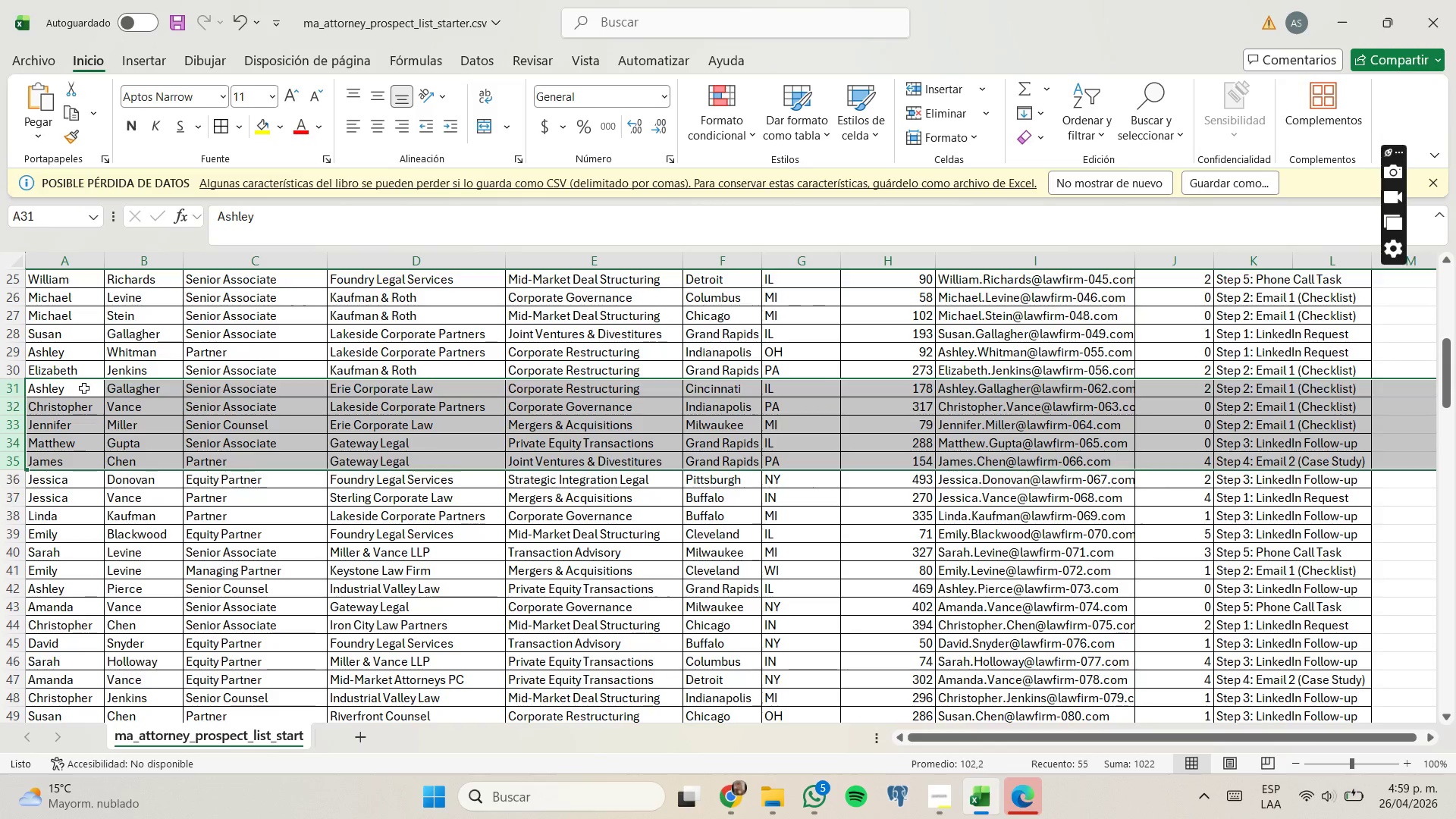 
left_click([144, 503])
 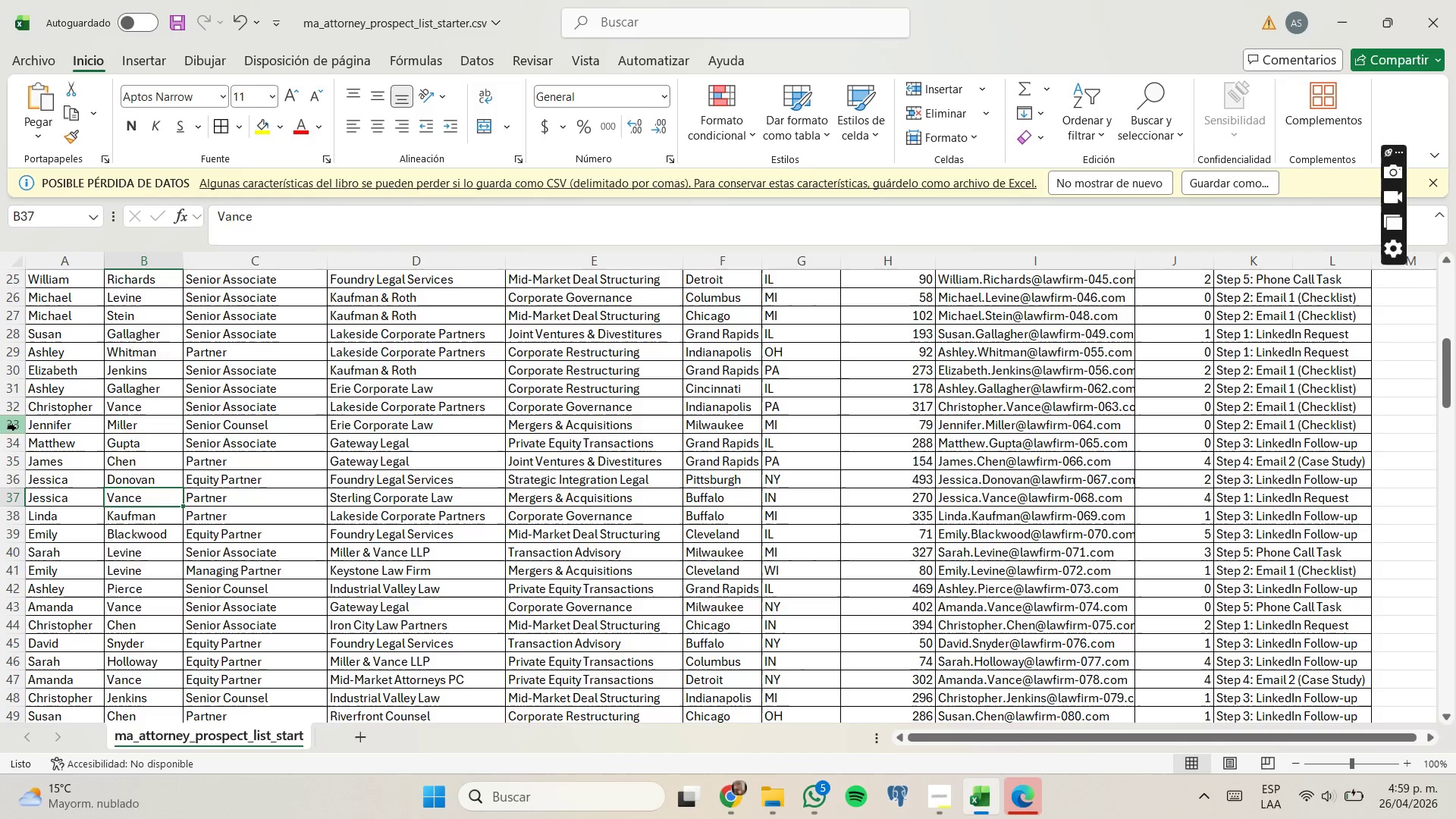 
left_click_drag(start_coordinate=[15, 426], to_coordinate=[18, 422])
 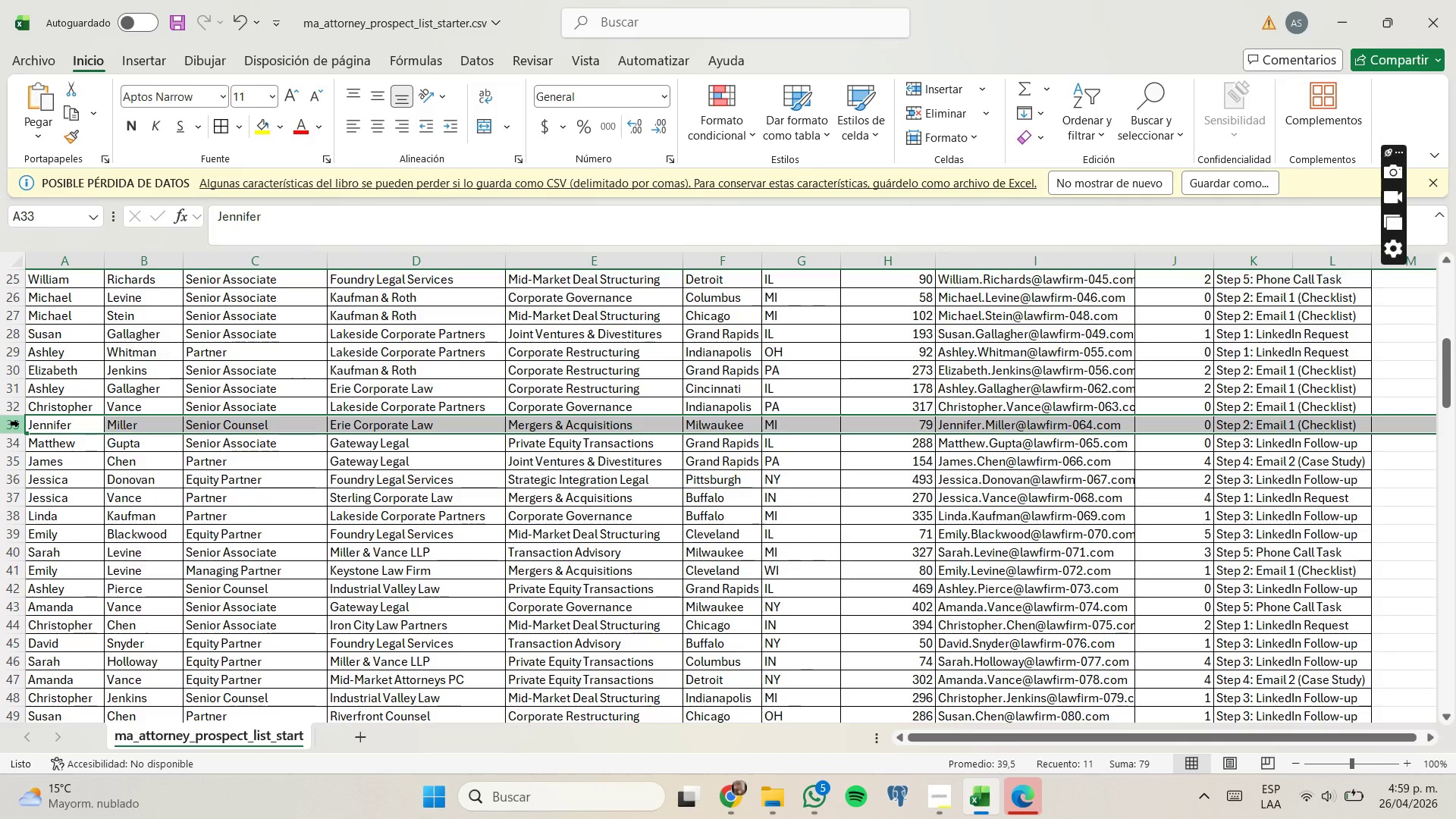 
right_click([18, 423])
 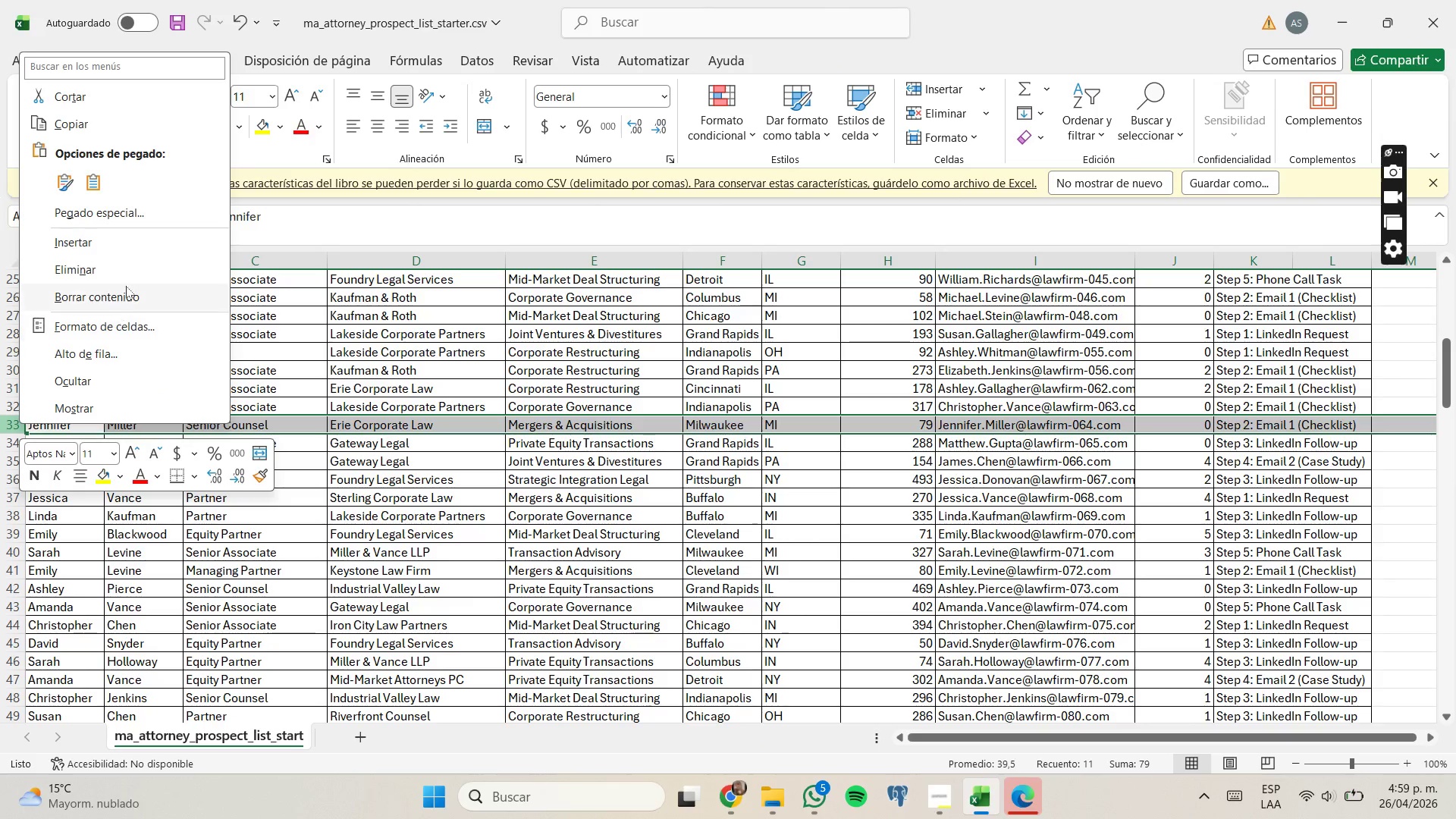 
left_click_drag(start_coordinate=[134, 262], to_coordinate=[139, 263])
 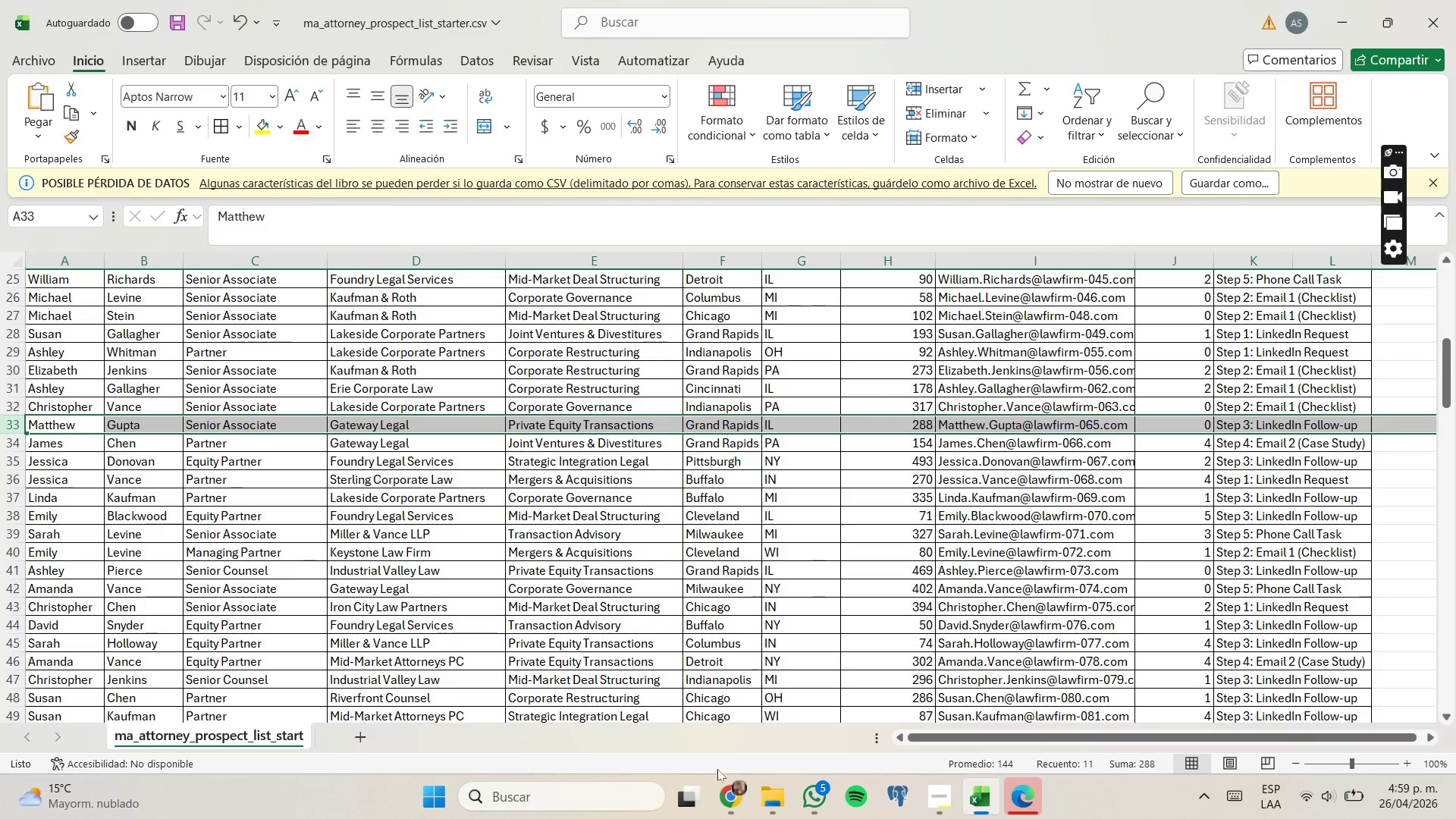 
left_click([731, 795])
 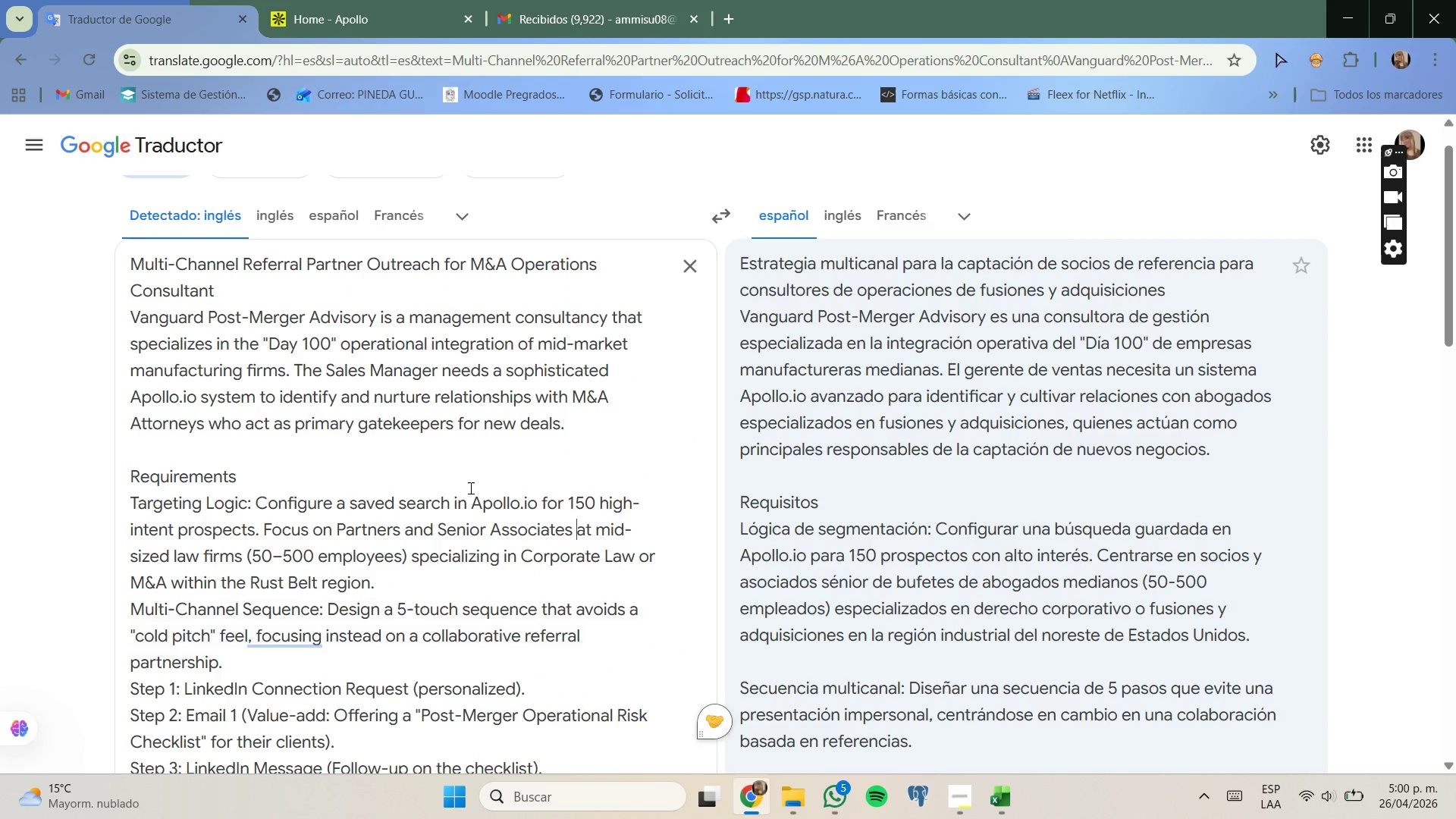 
left_click([955, 792])
 